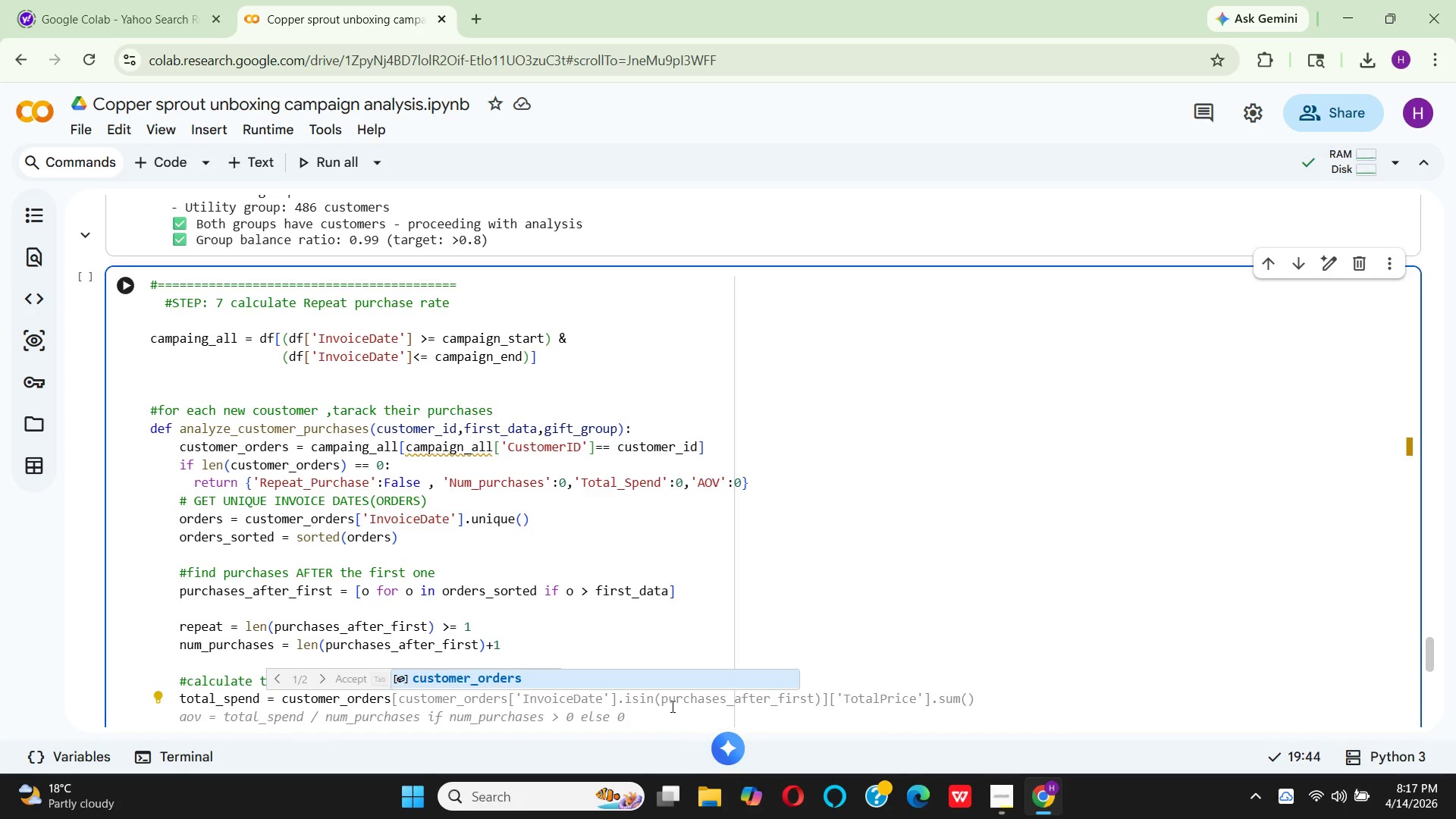 
key(Enter)
 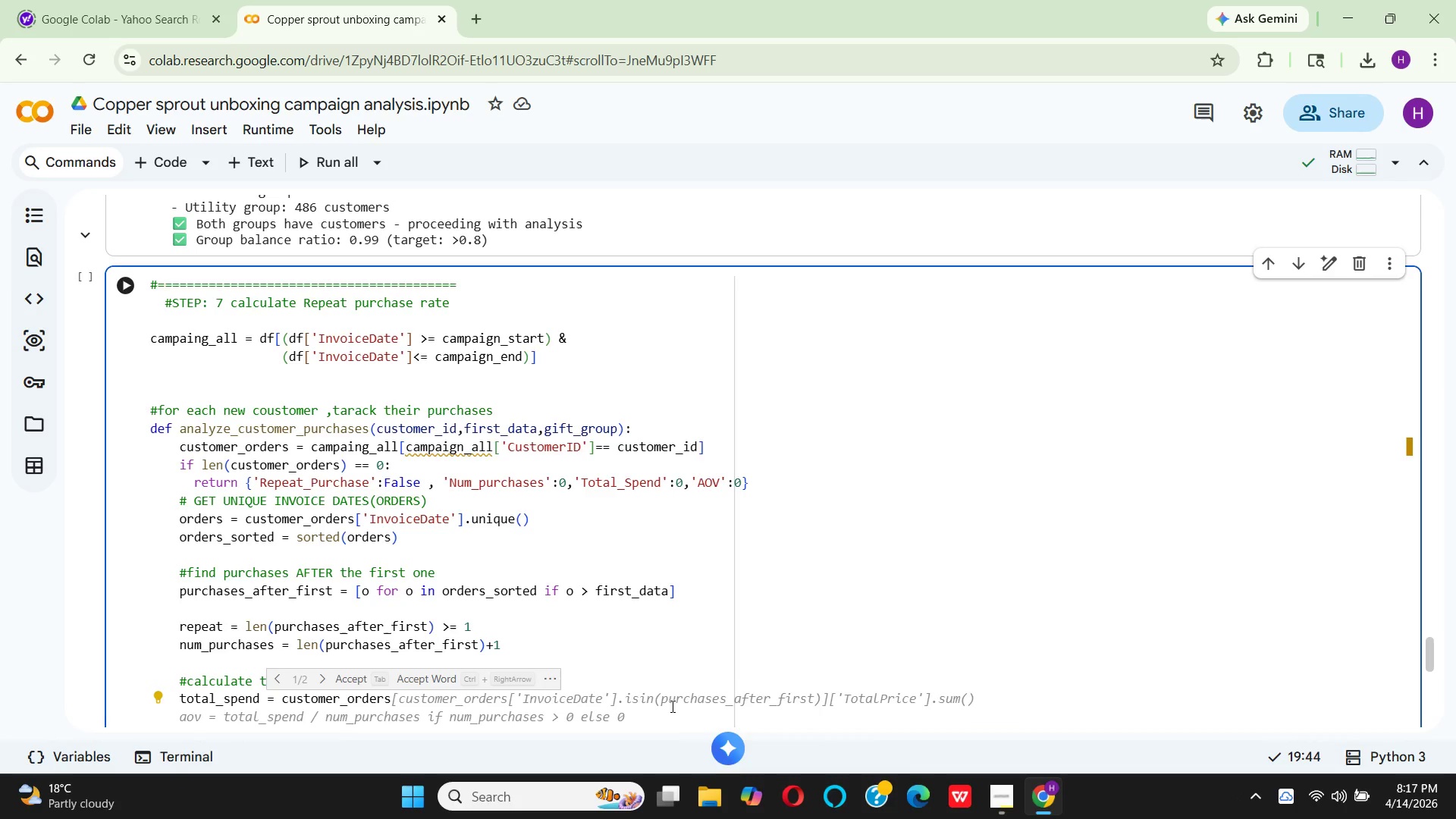 
key(BracketLeft)
 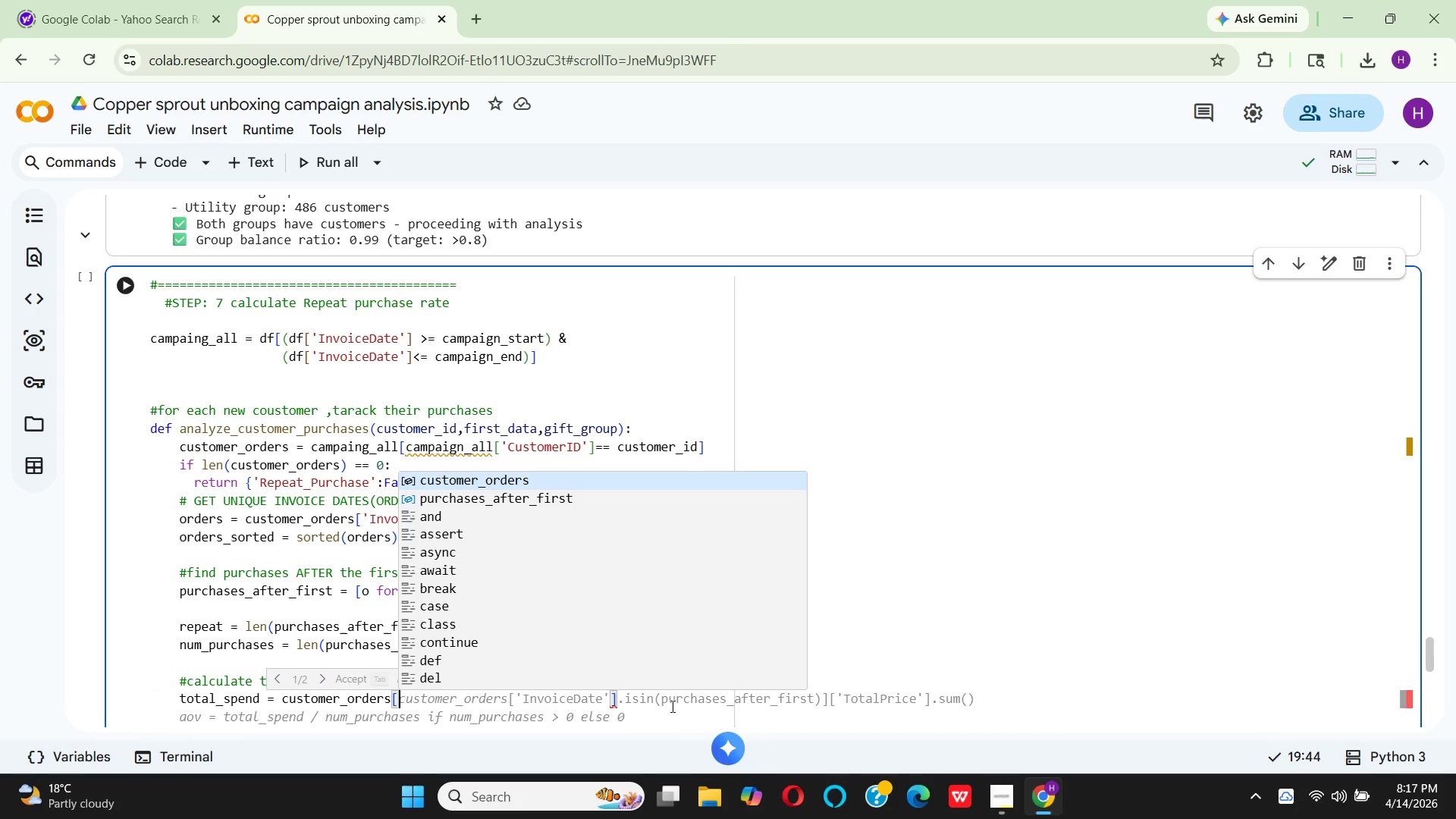 
key(Quote)
 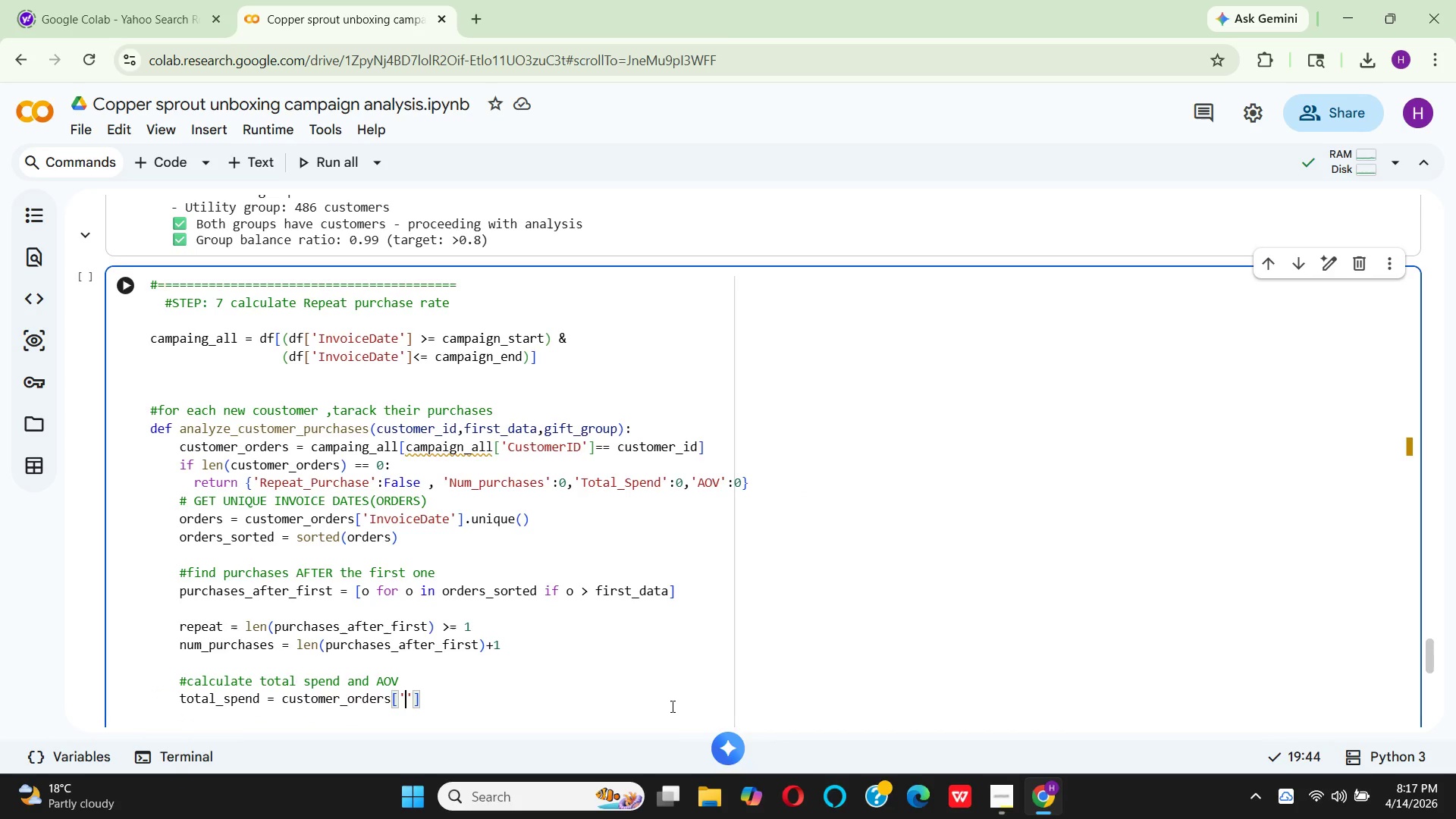 
hold_key(key=CapsLock, duration=0.36)
 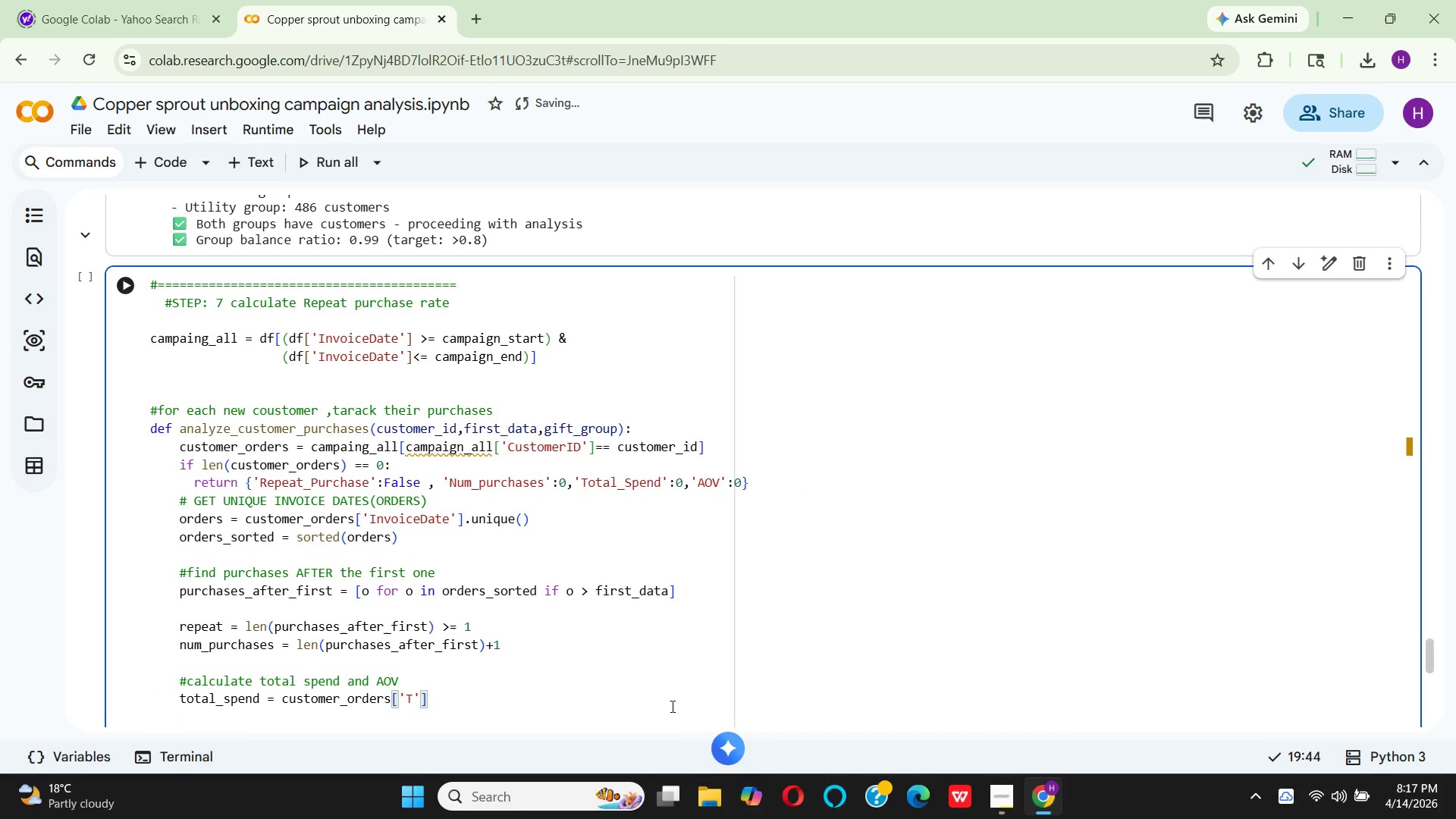 
type(TotalpRICE'].SUM()
 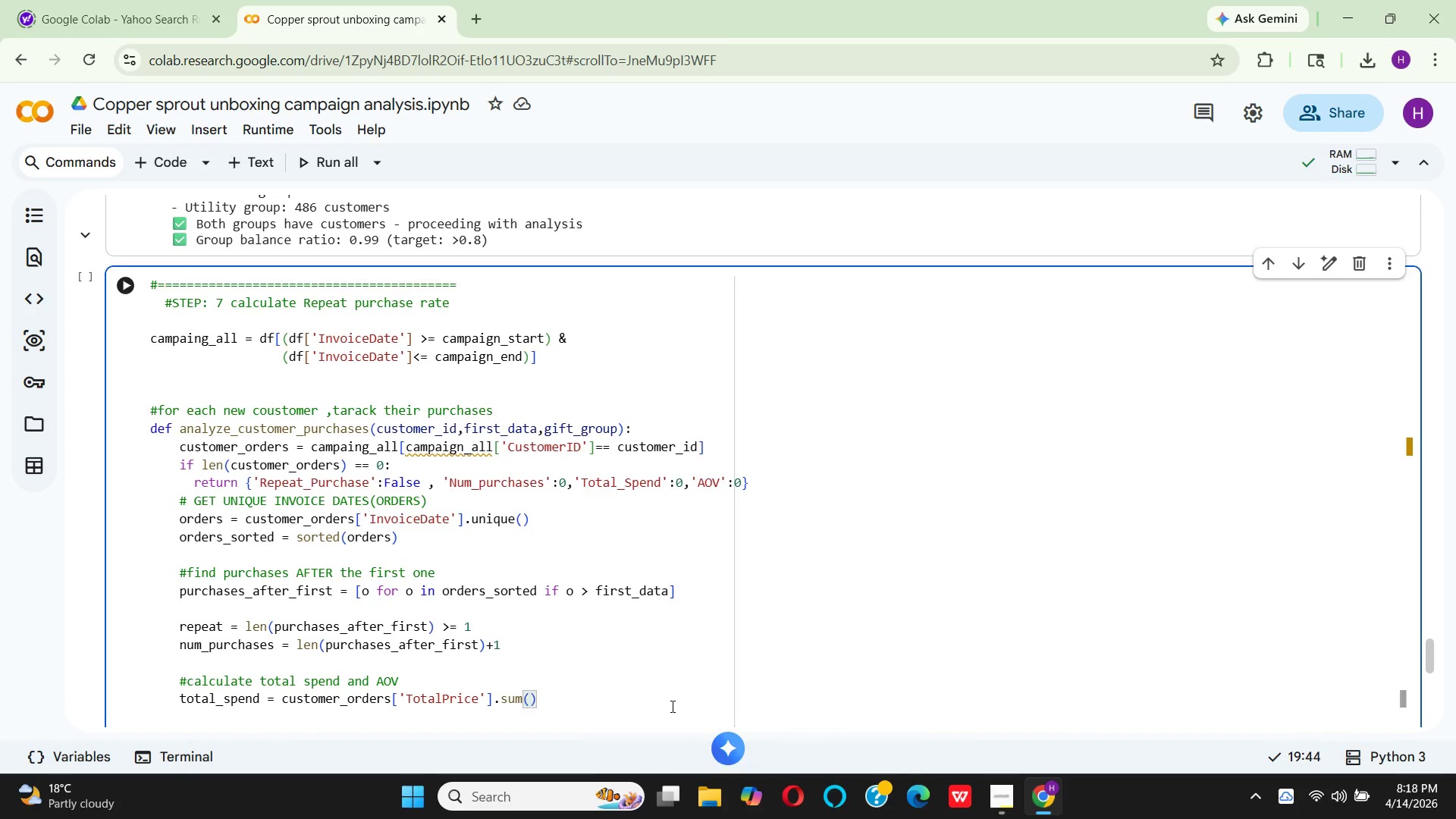 
hold_key(key=CapsLock, duration=0.33)
 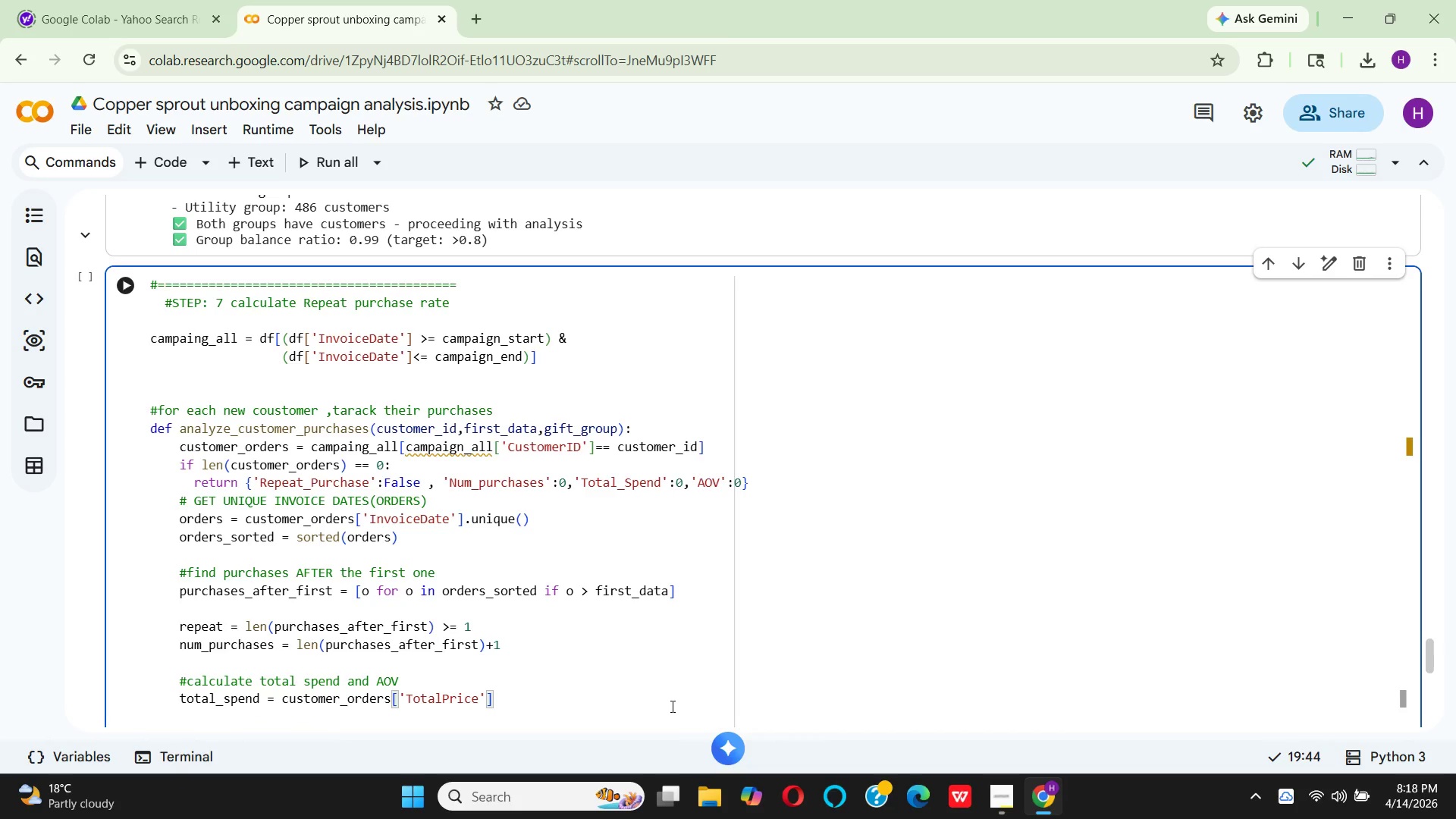 
key(ArrowRight)
 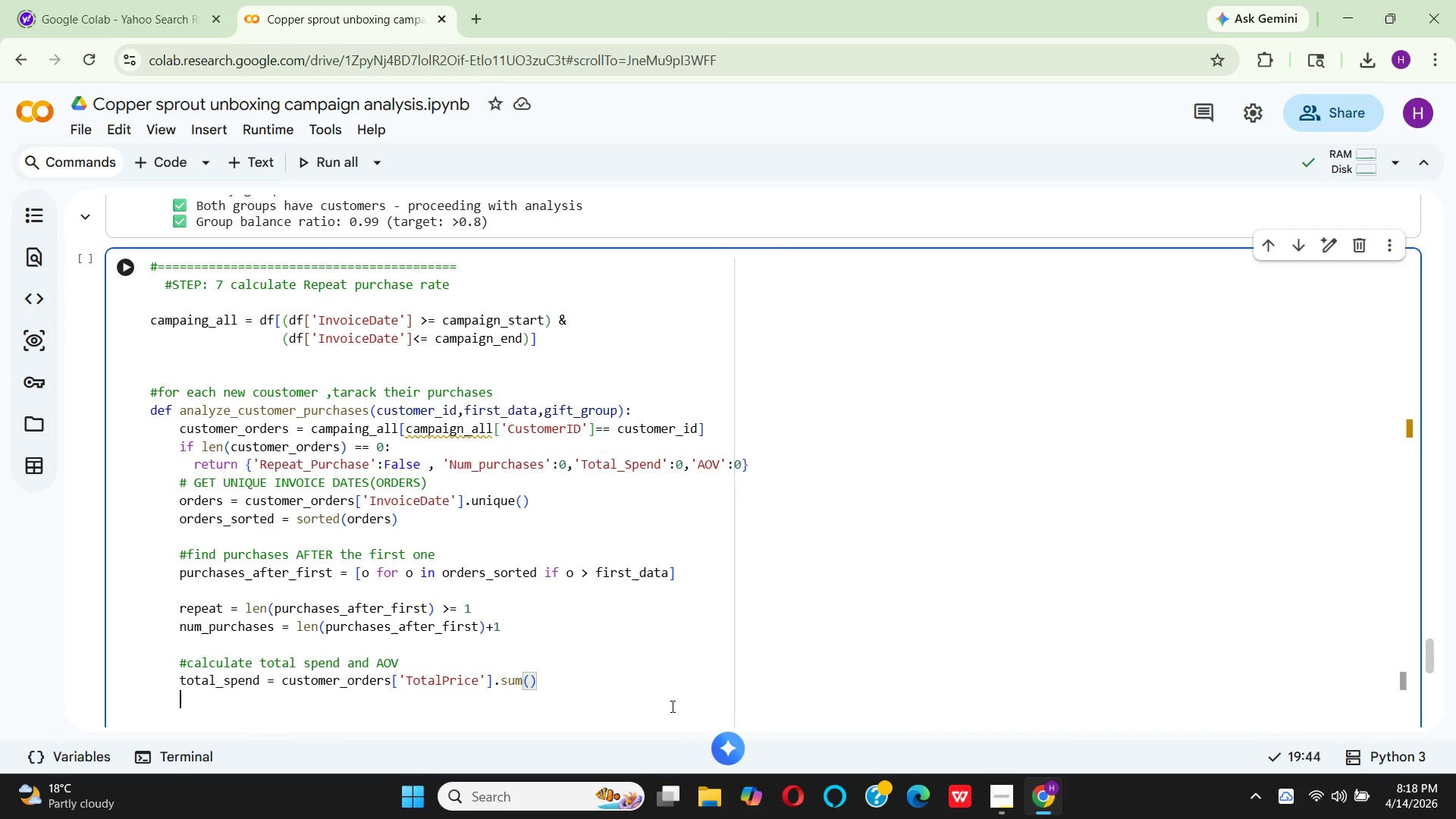 
key(Enter)
 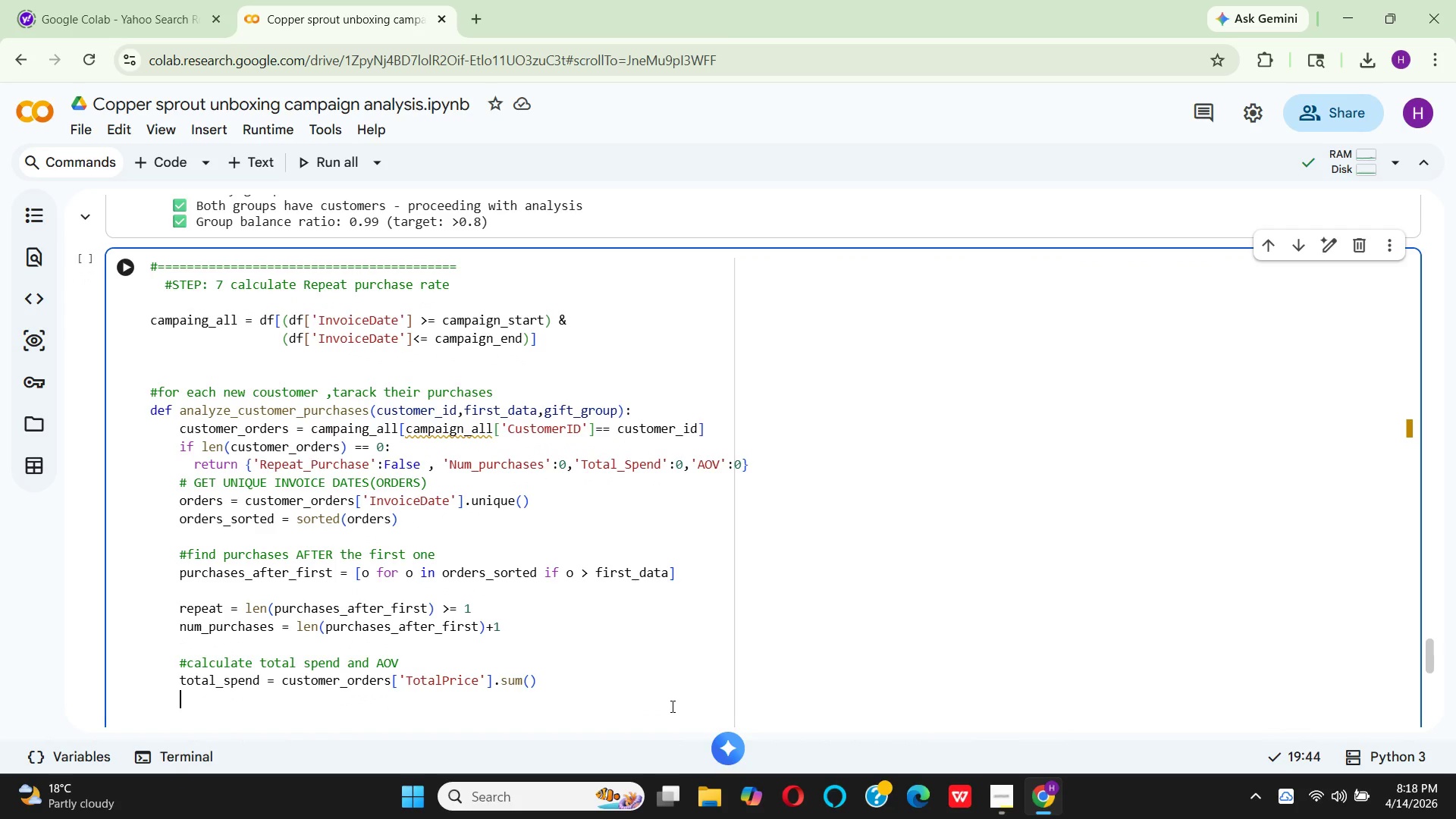 
type(aov = total)
 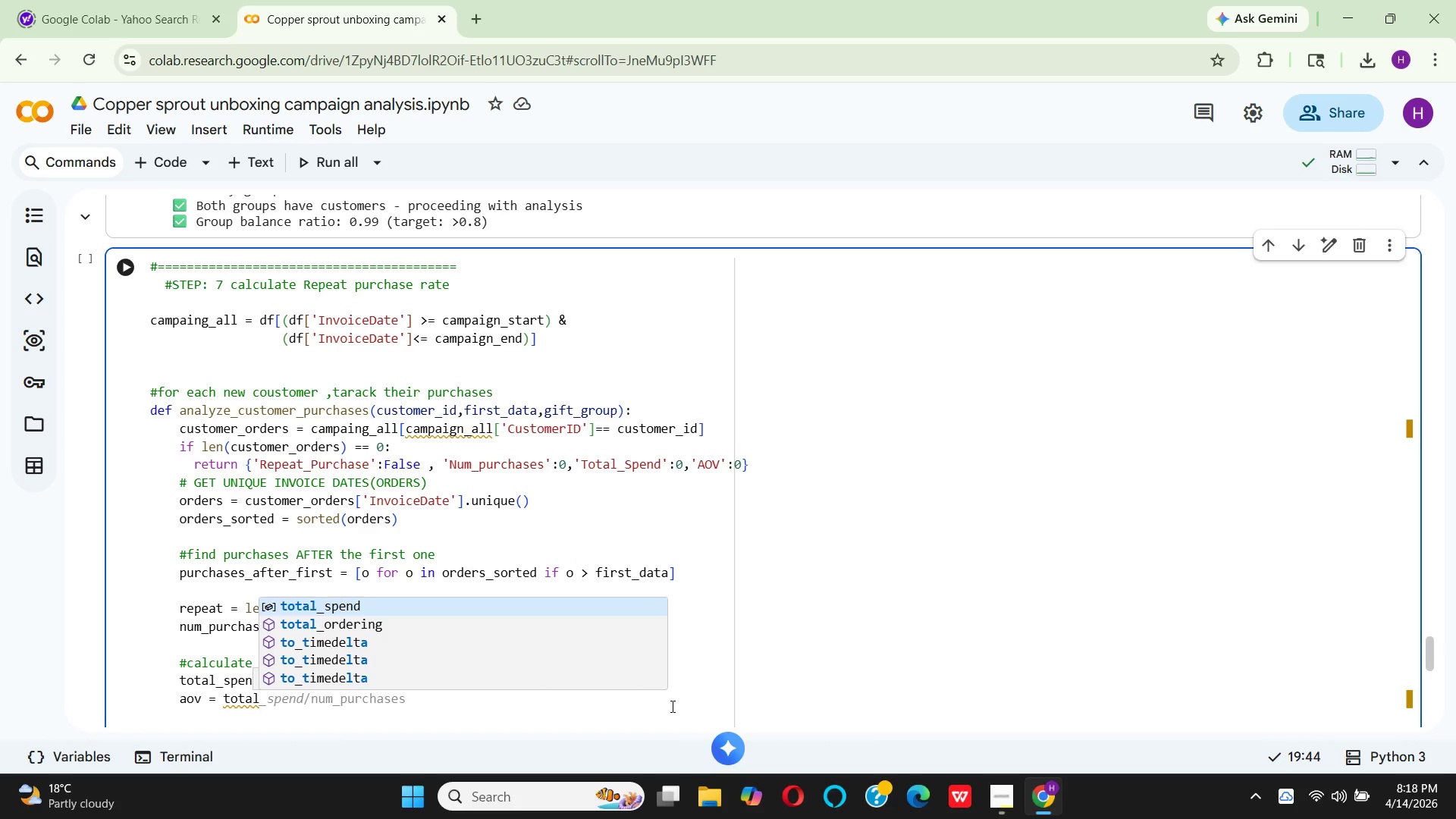 
key(Enter)
 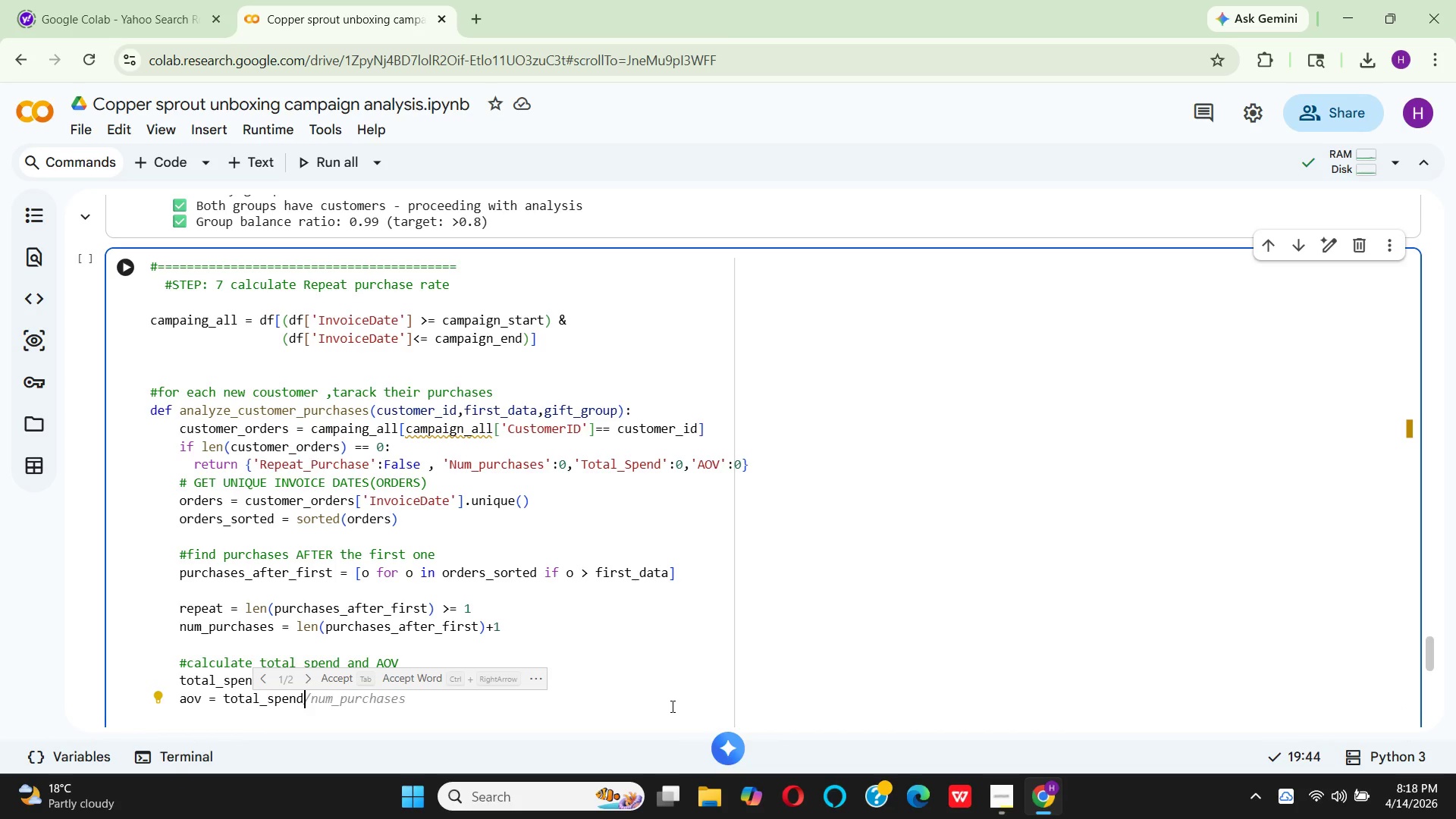 
type(/ len(cou)
 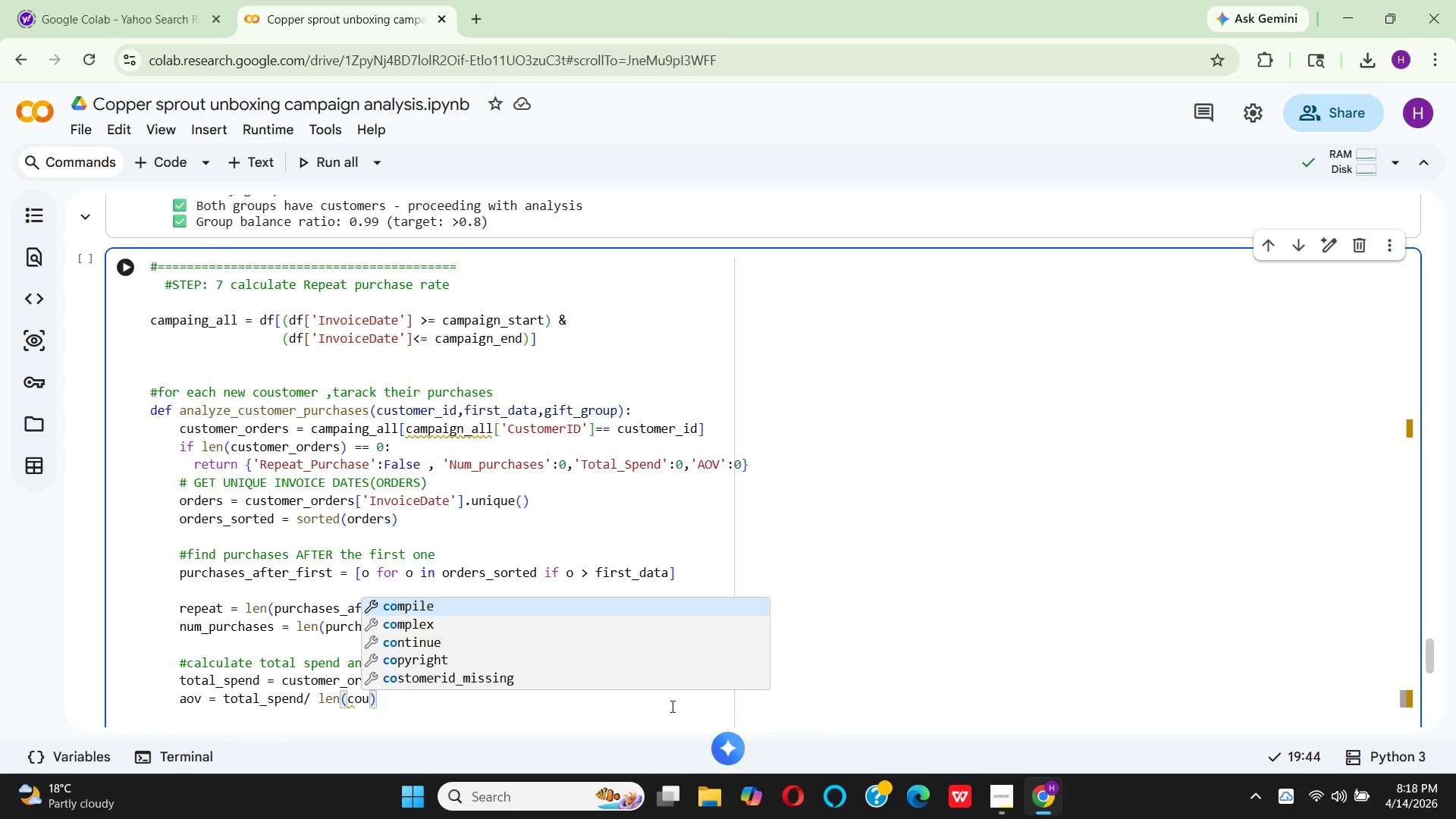 
wait(12.69)
 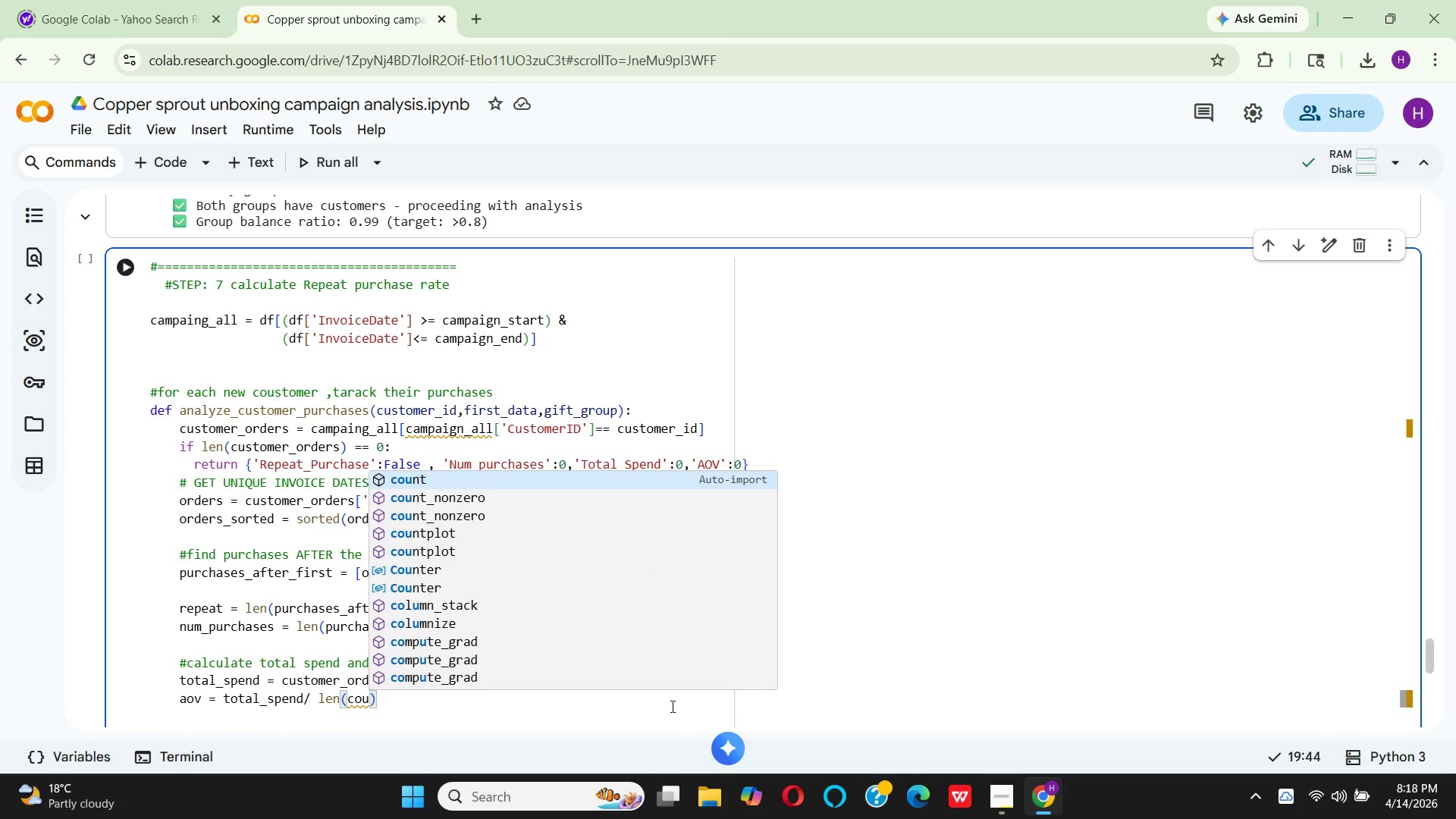 
key(Backspace)
key(Backspace)
type(ust)
 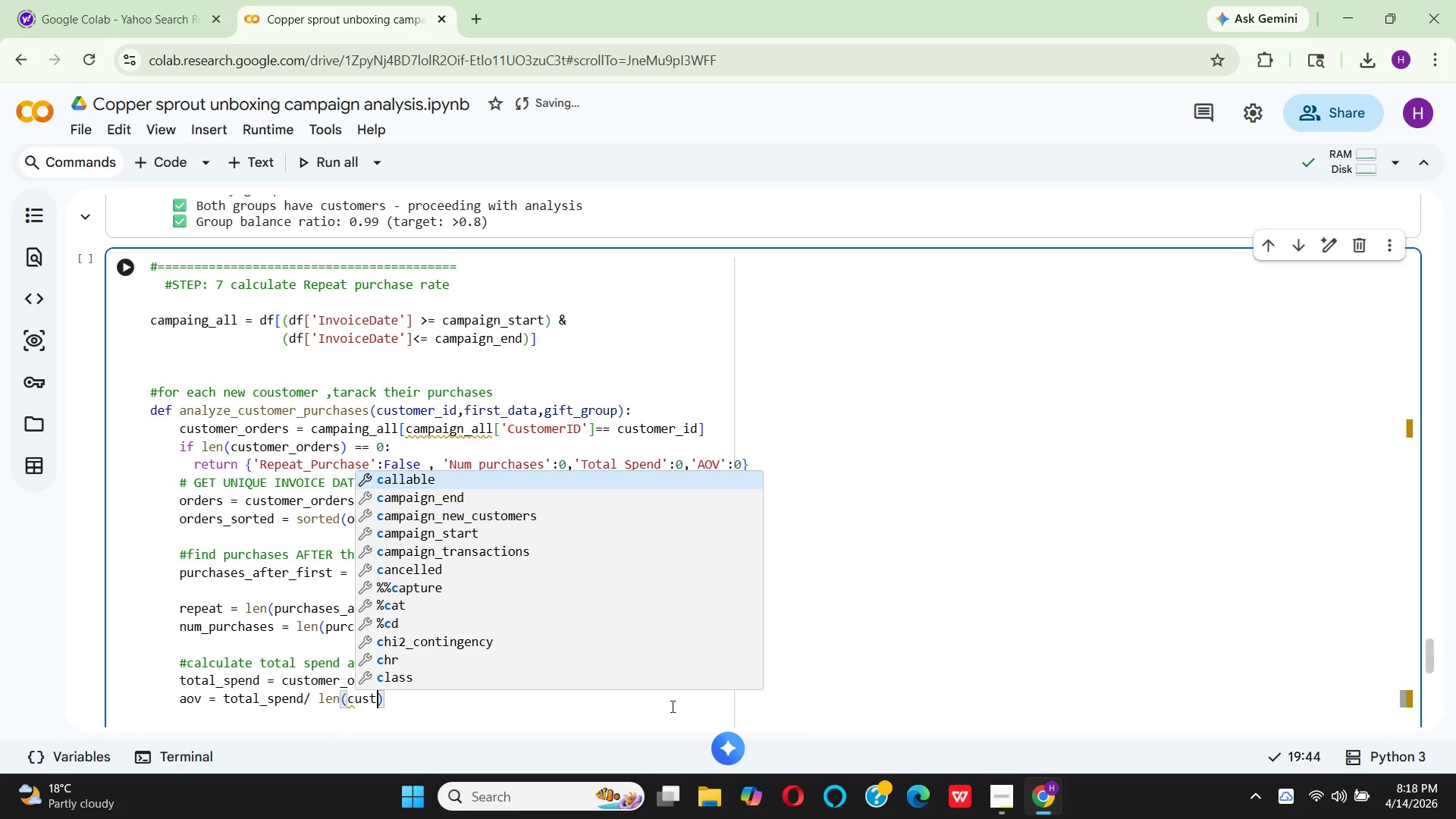 
type(oe)
 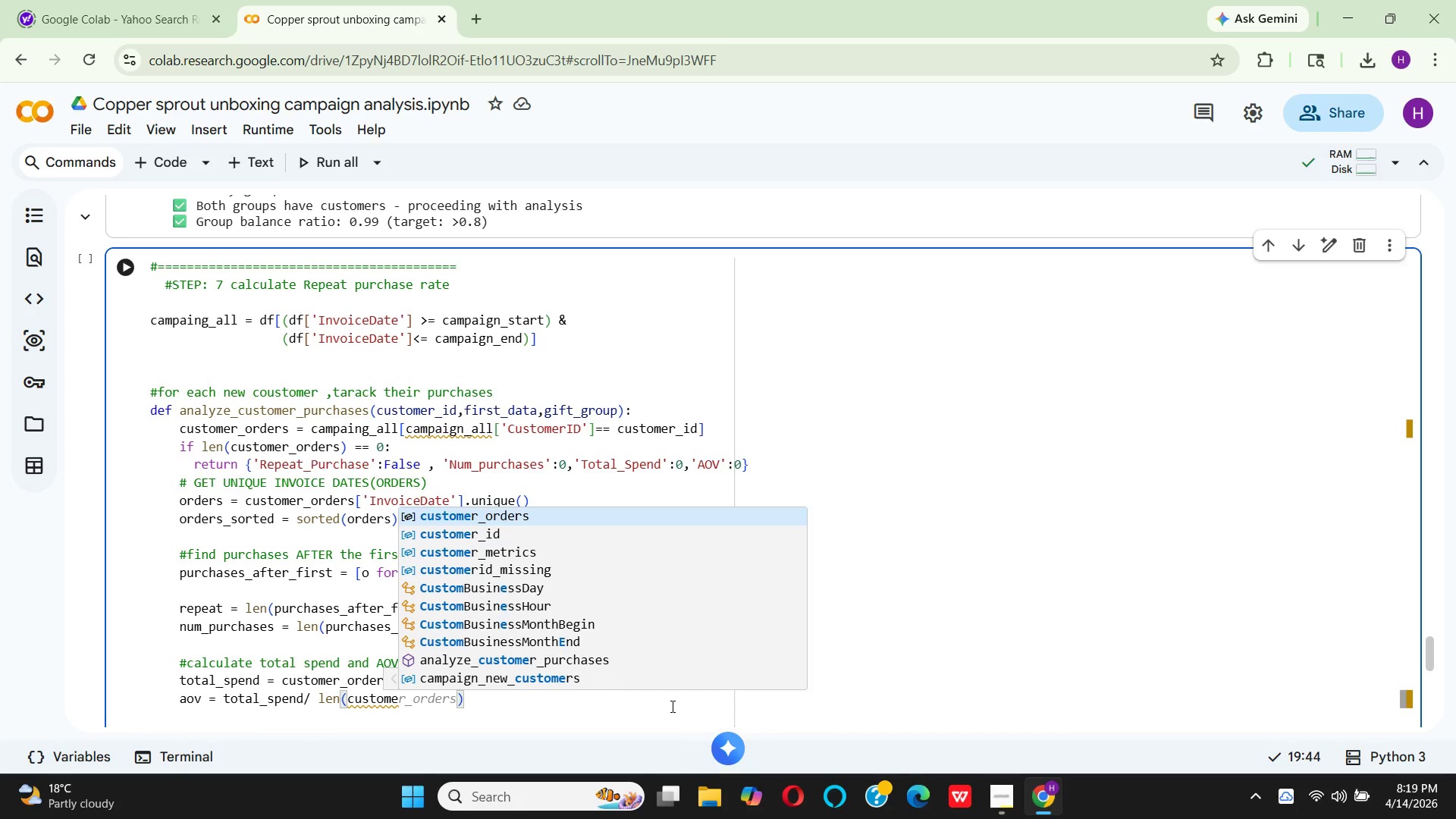 
wait(6.28)
 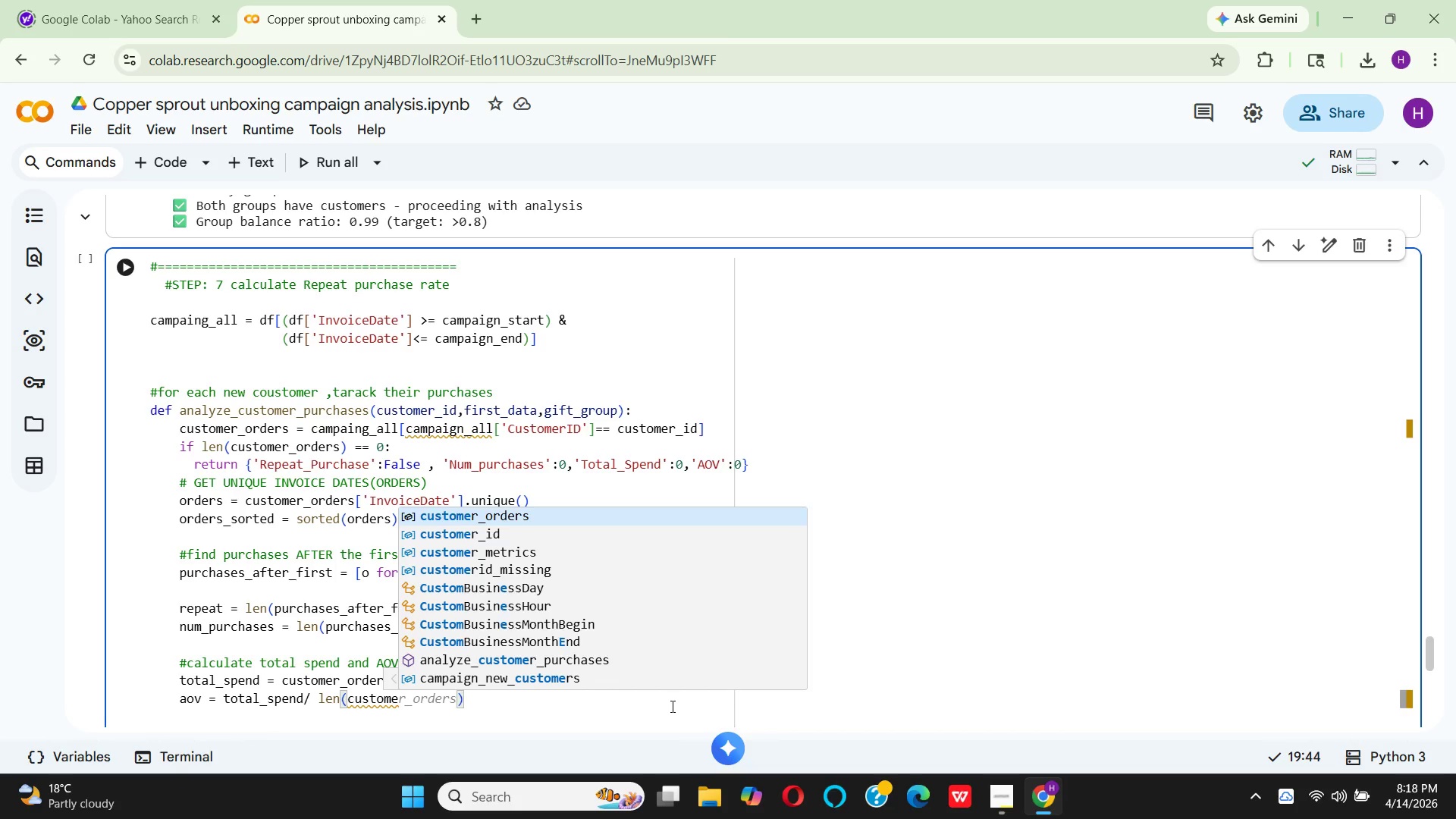 
key(Enter)
 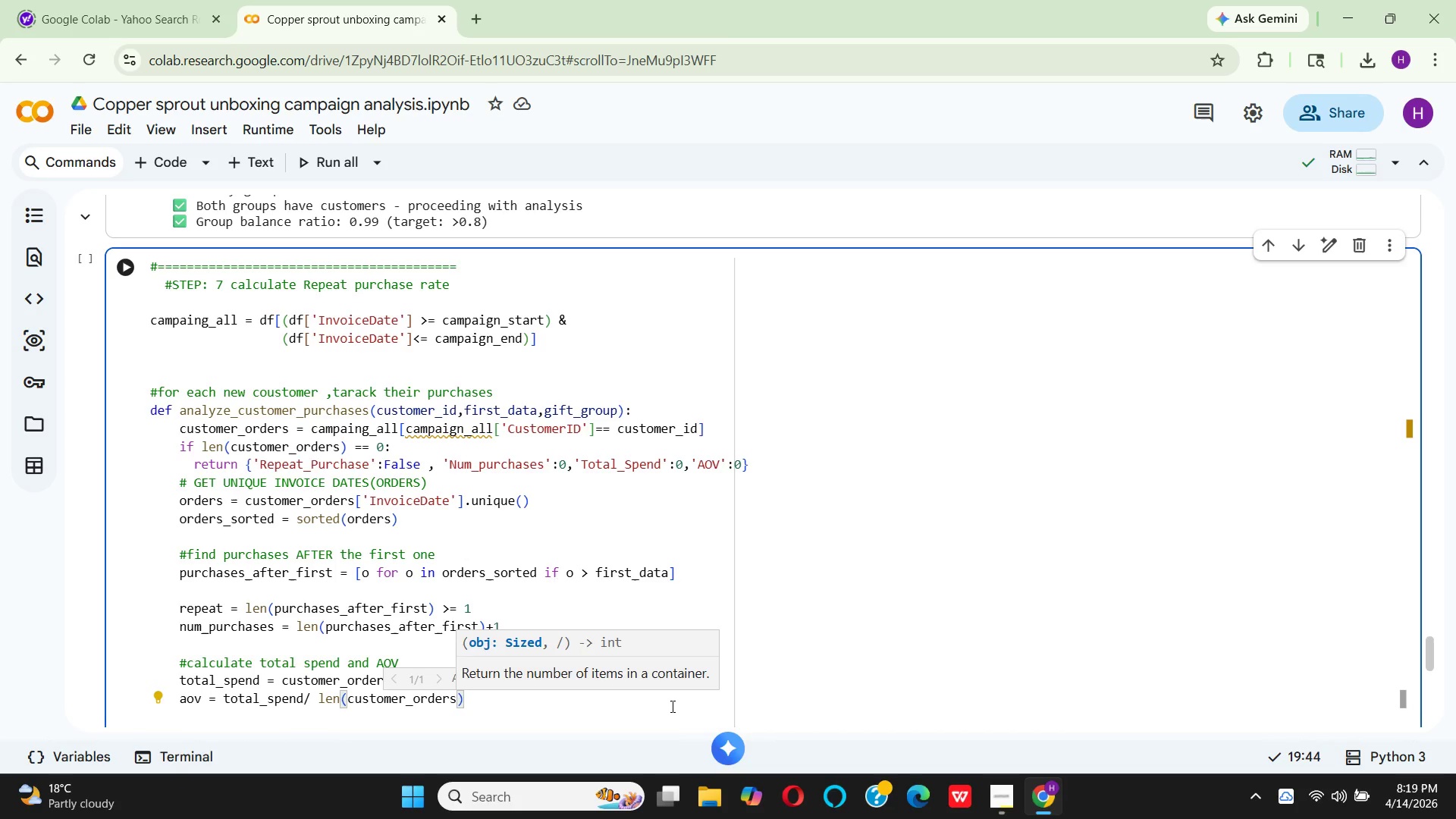 
key(BracketLeft)
 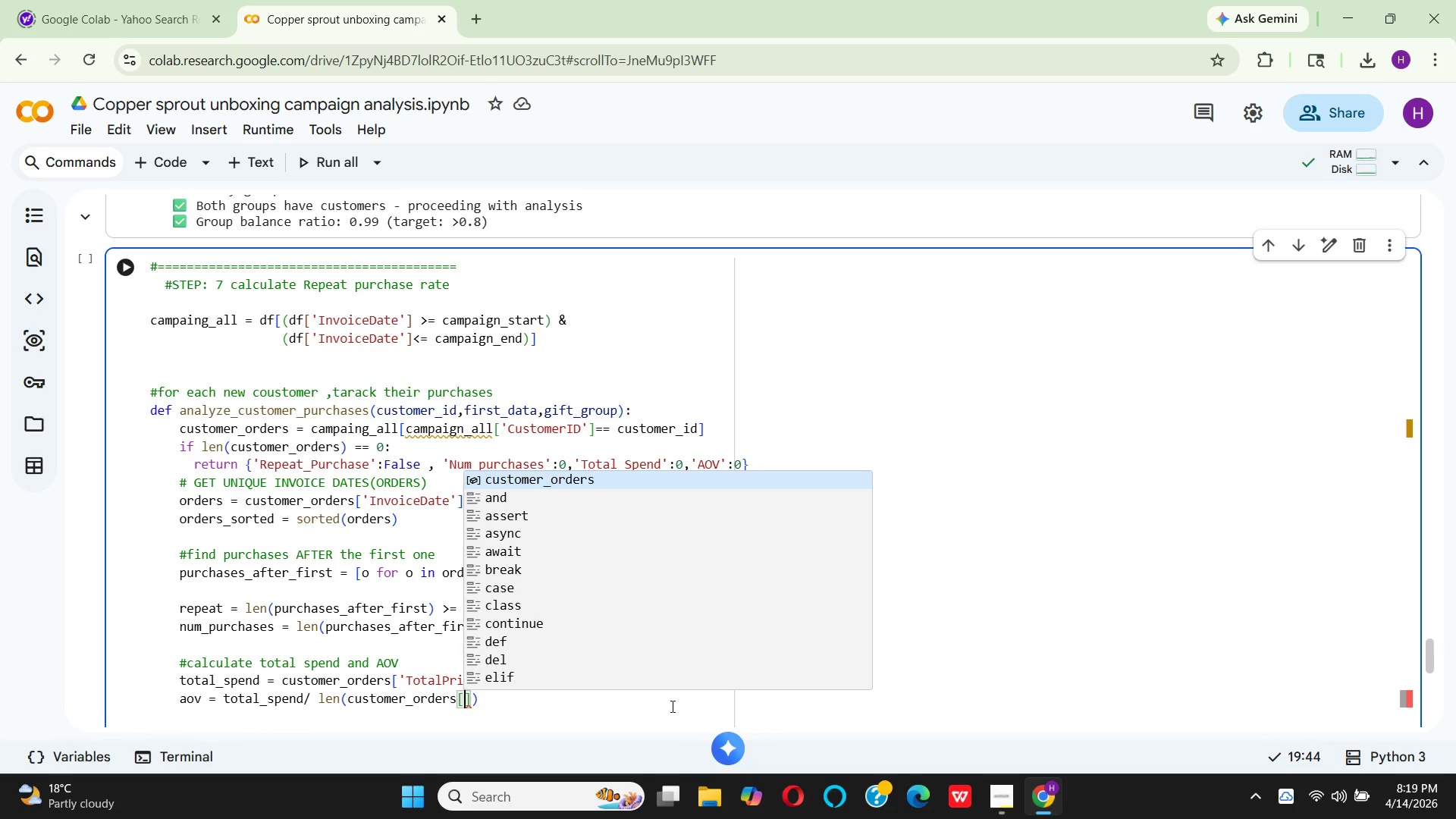 
type('Invoic)
 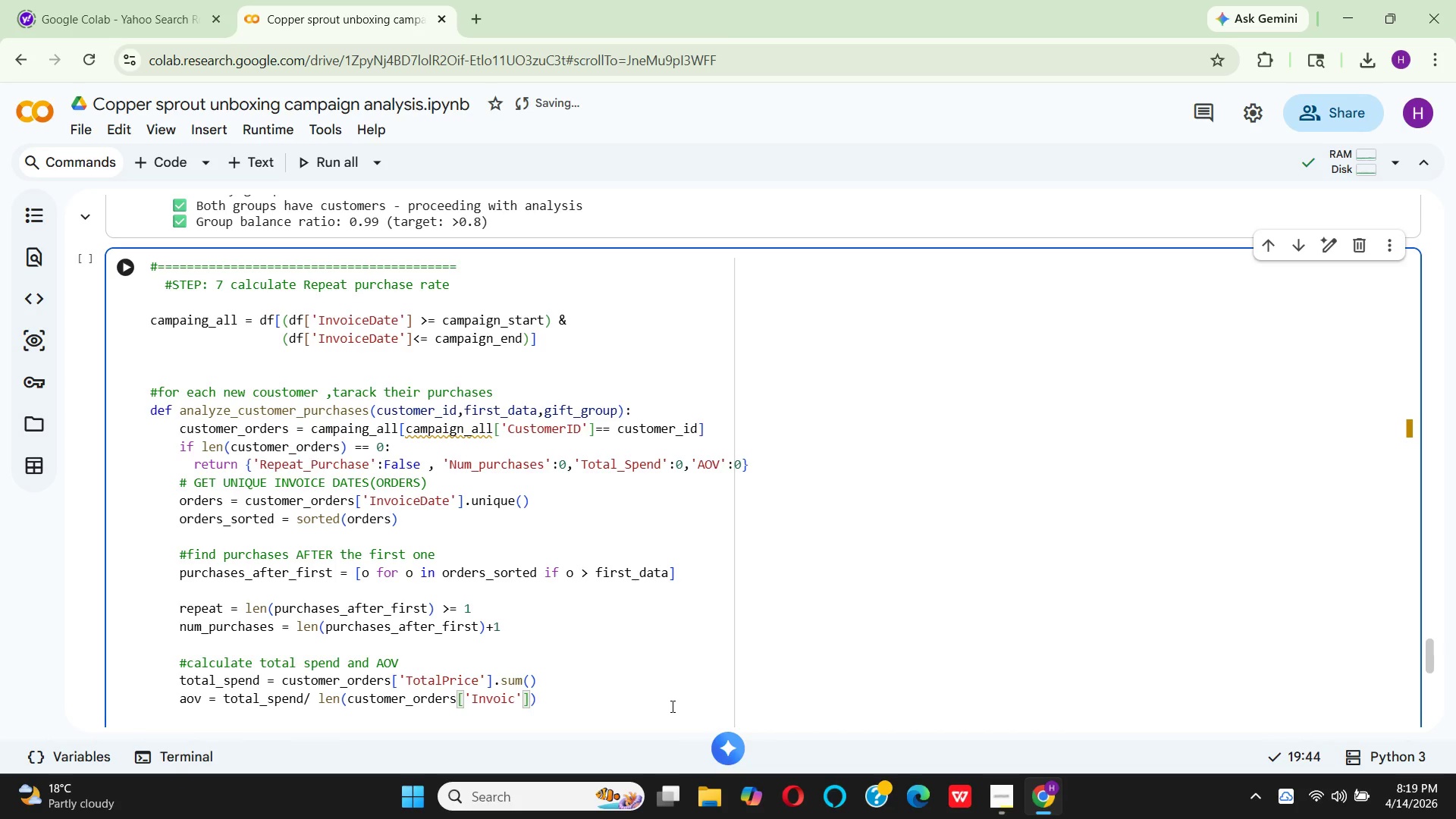 
key(R)
 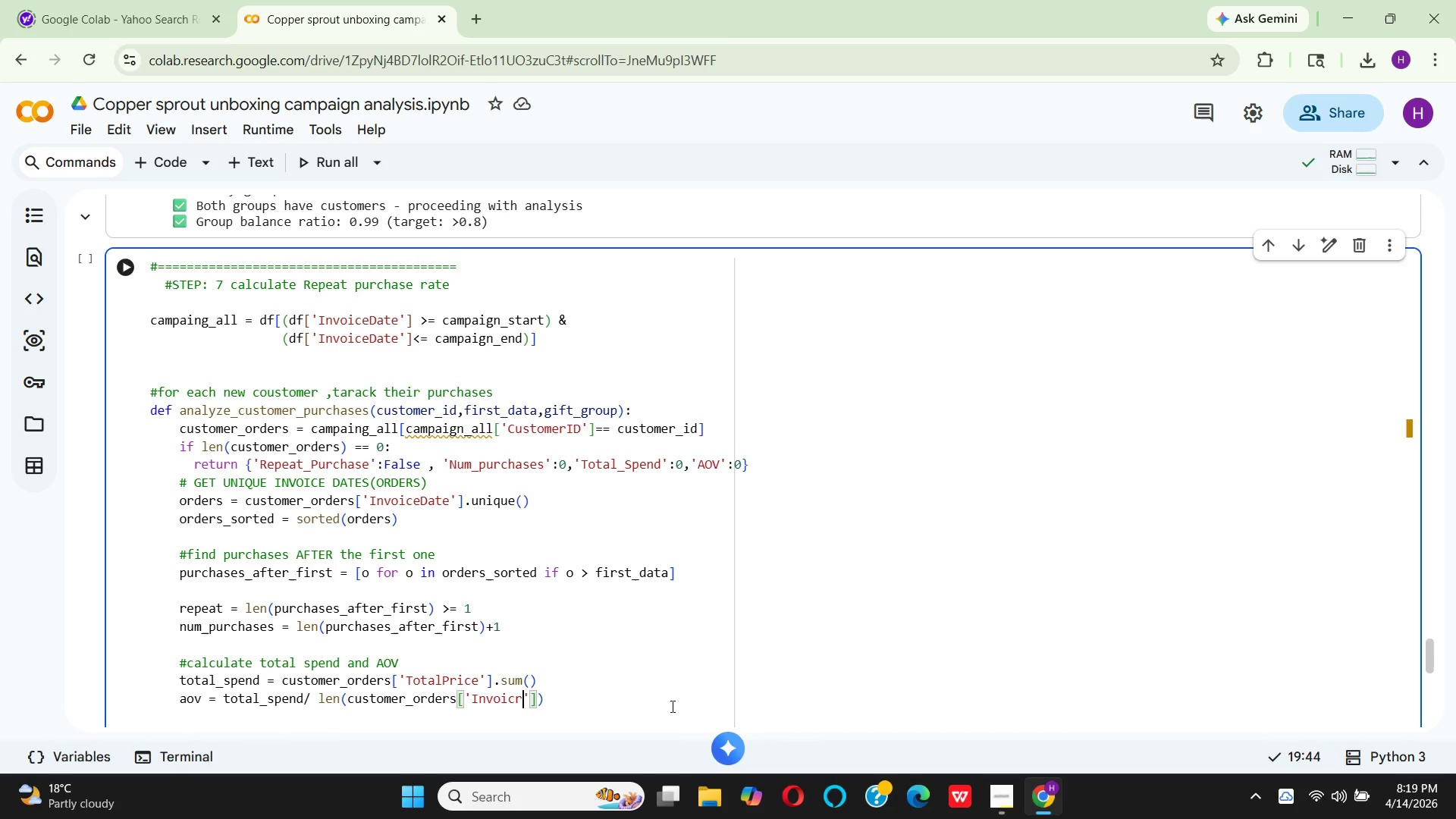 
key(CapsLock)
 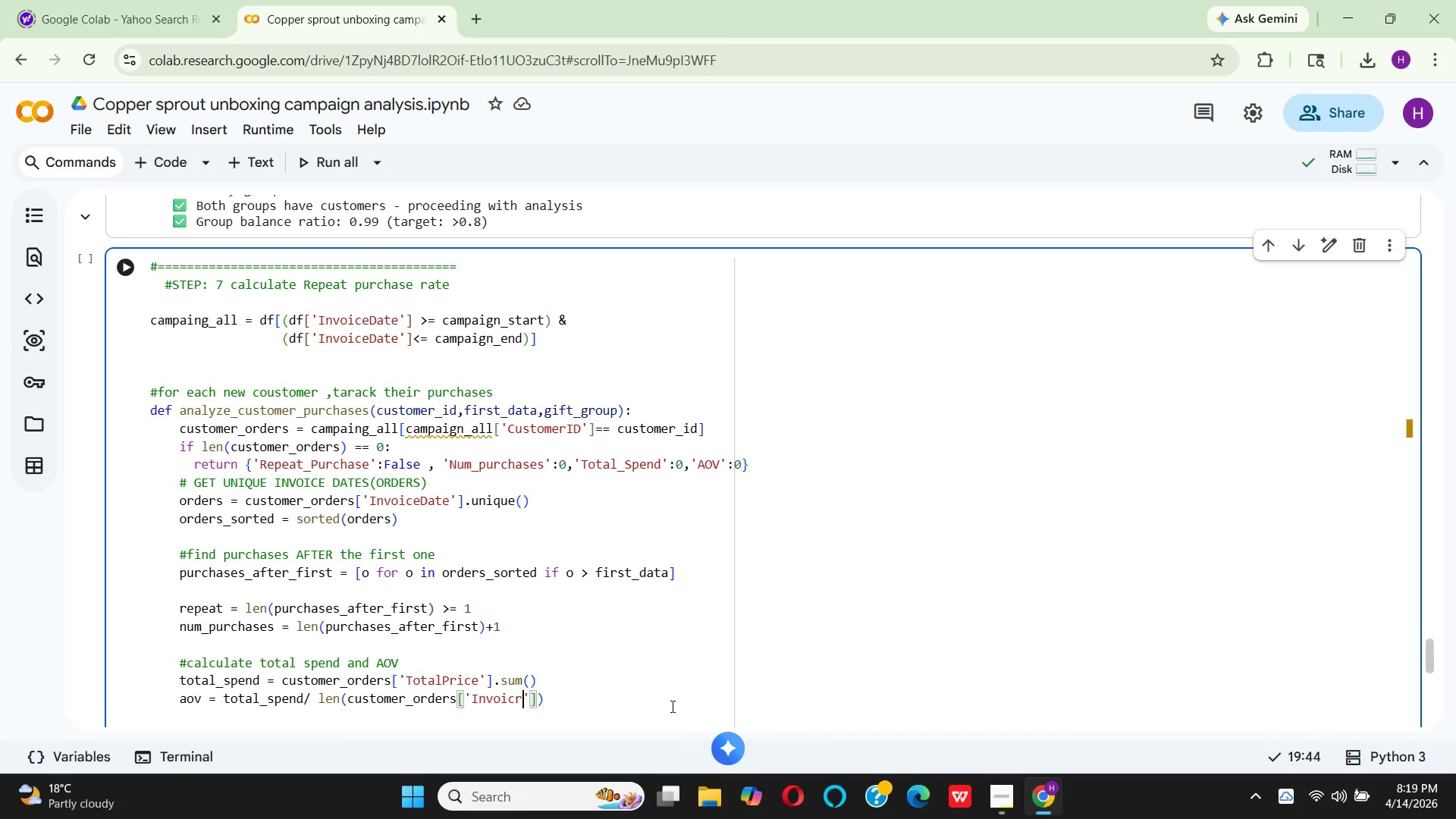 
key(N)
 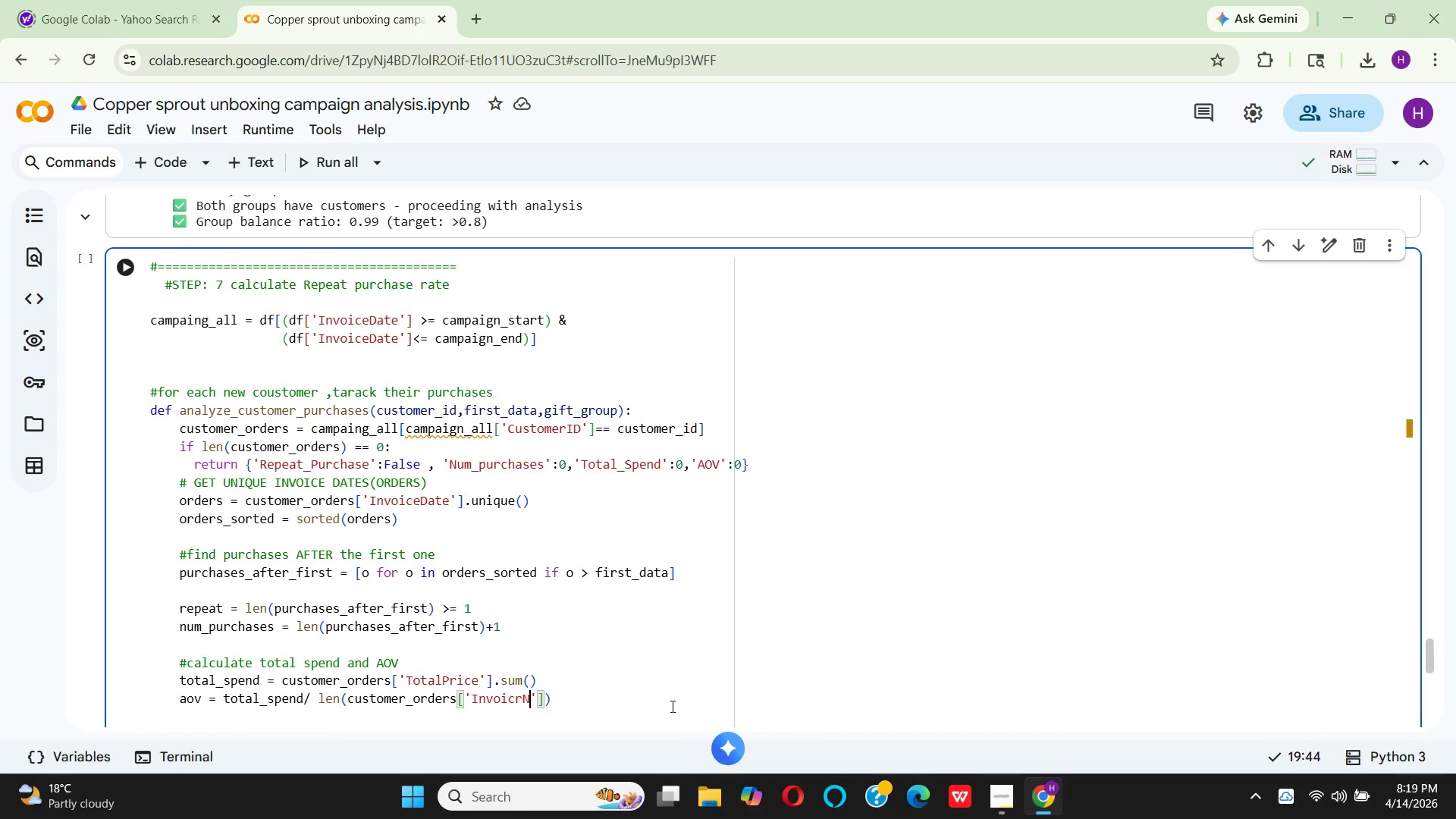 
key(CapsLock)
 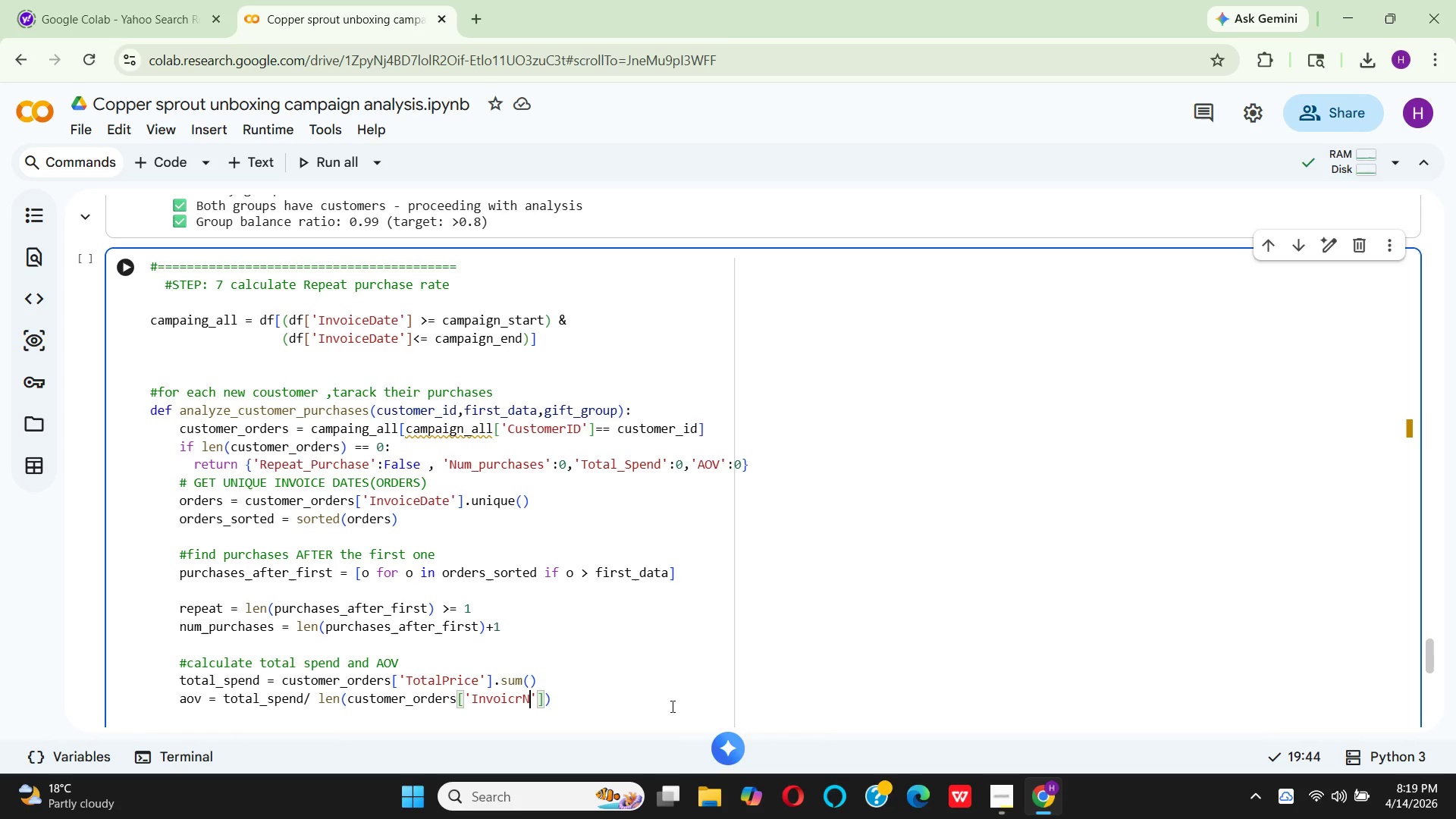 
key(O)
 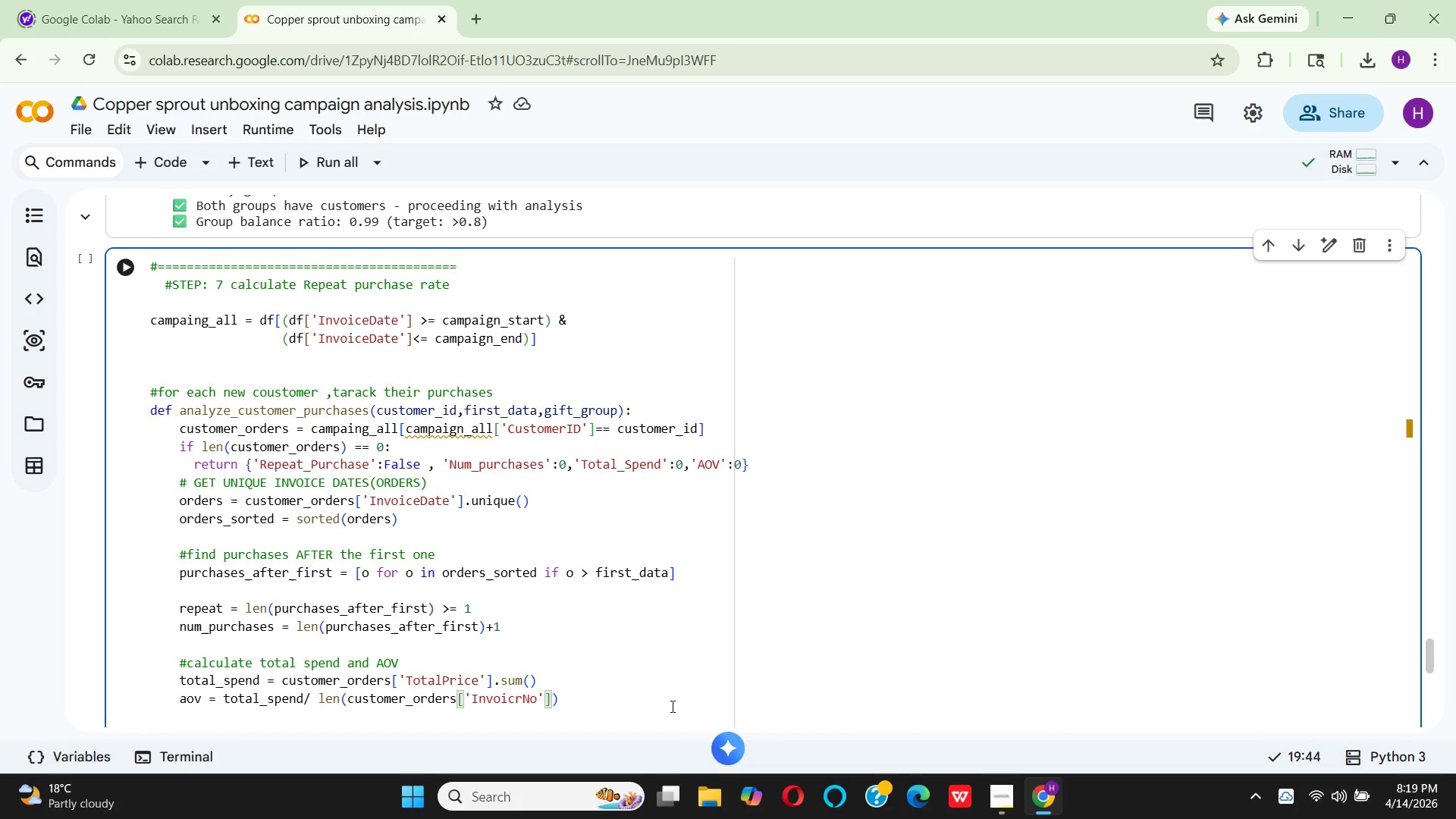 
key(ArrowLeft)
 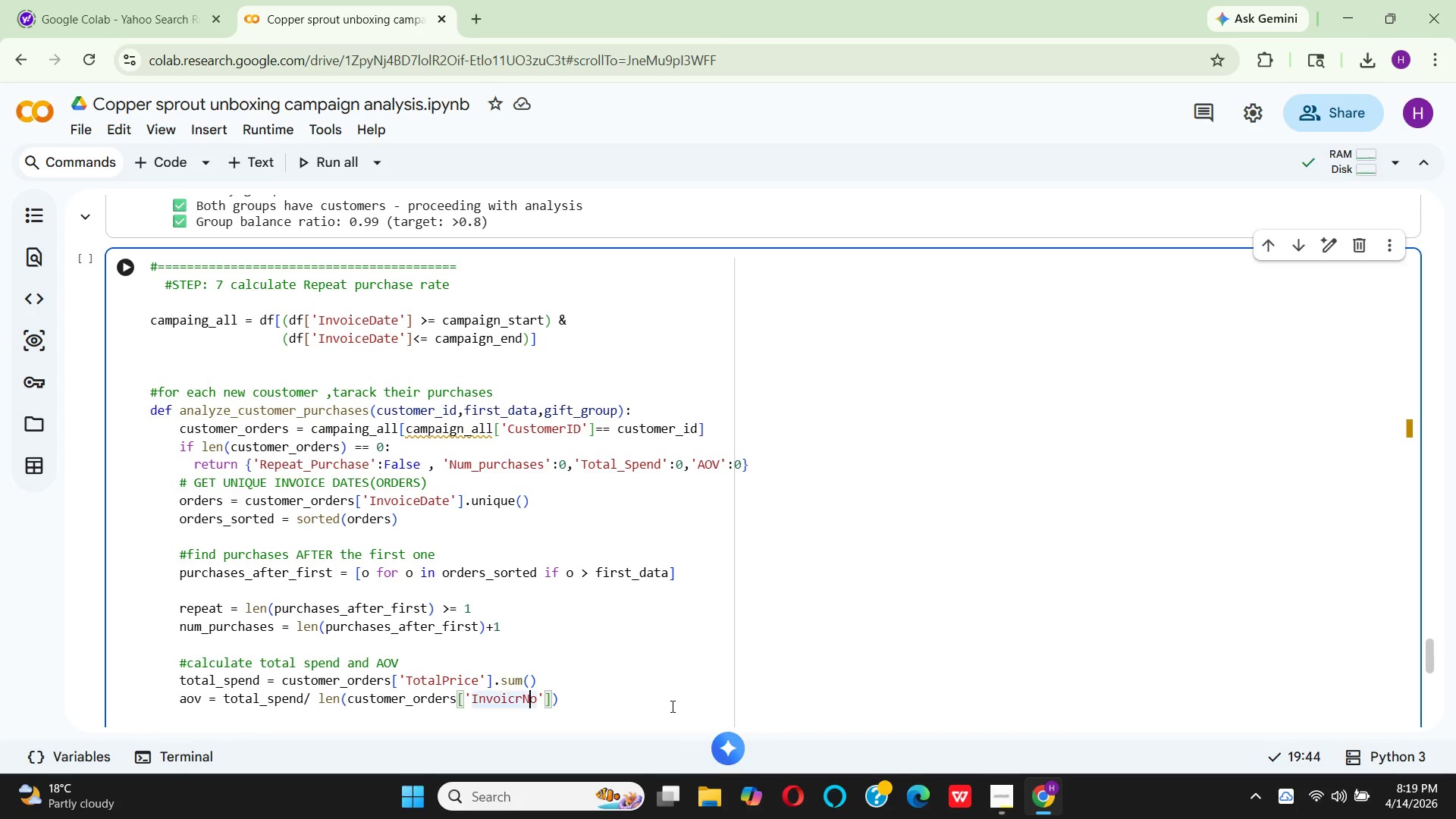 
key(ArrowLeft)
 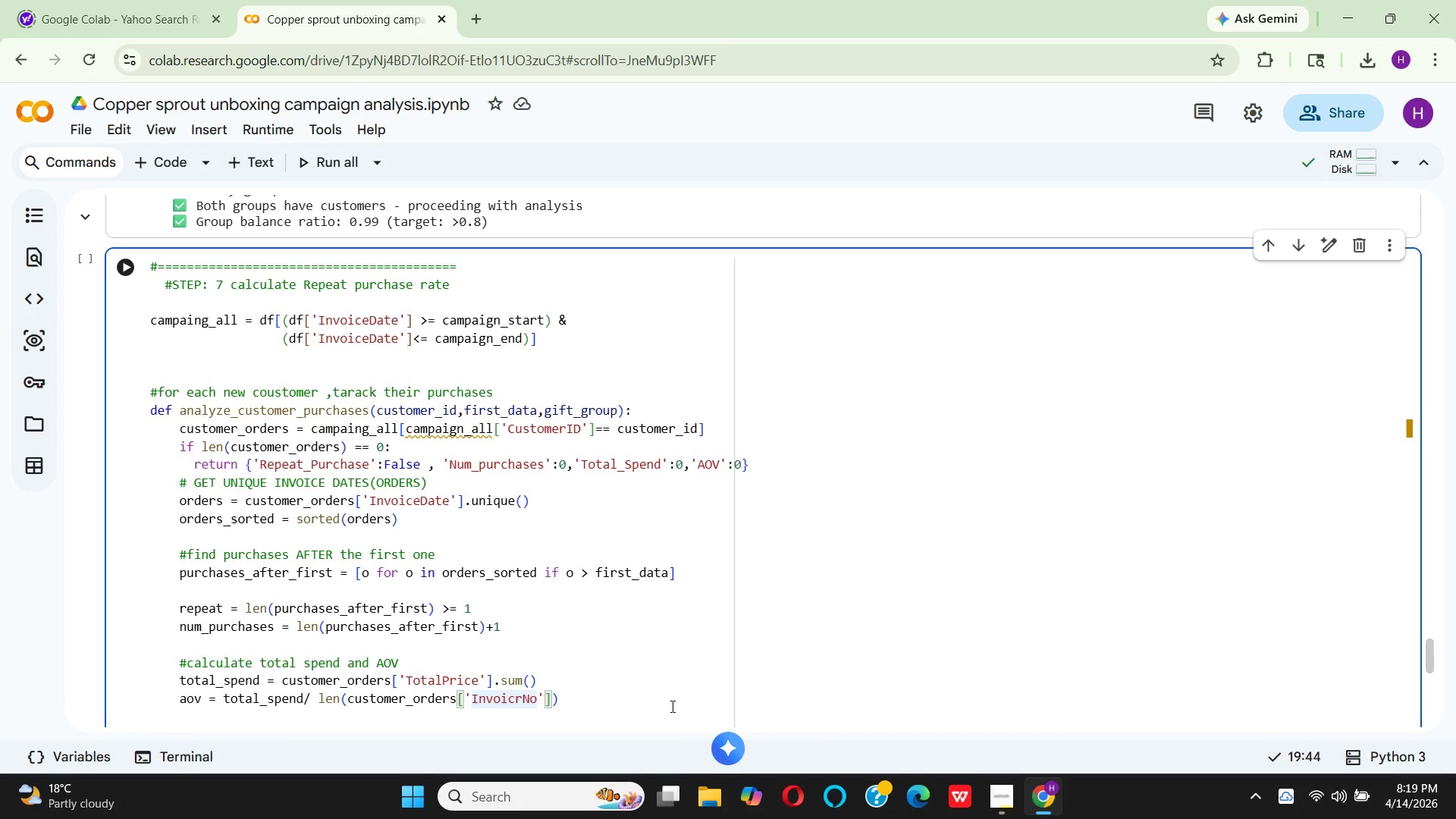 
key(Backspace)
 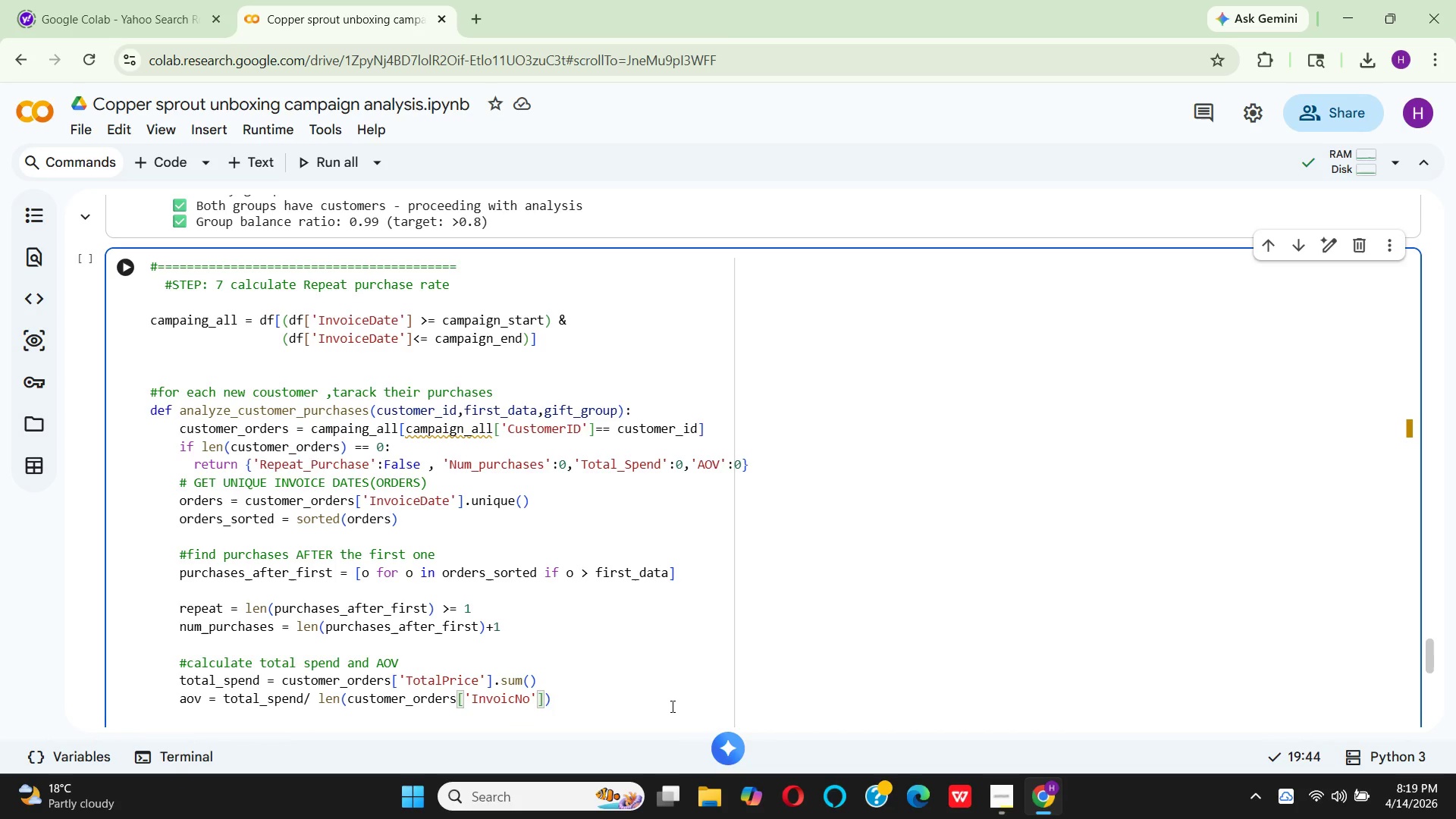 
key(E)
 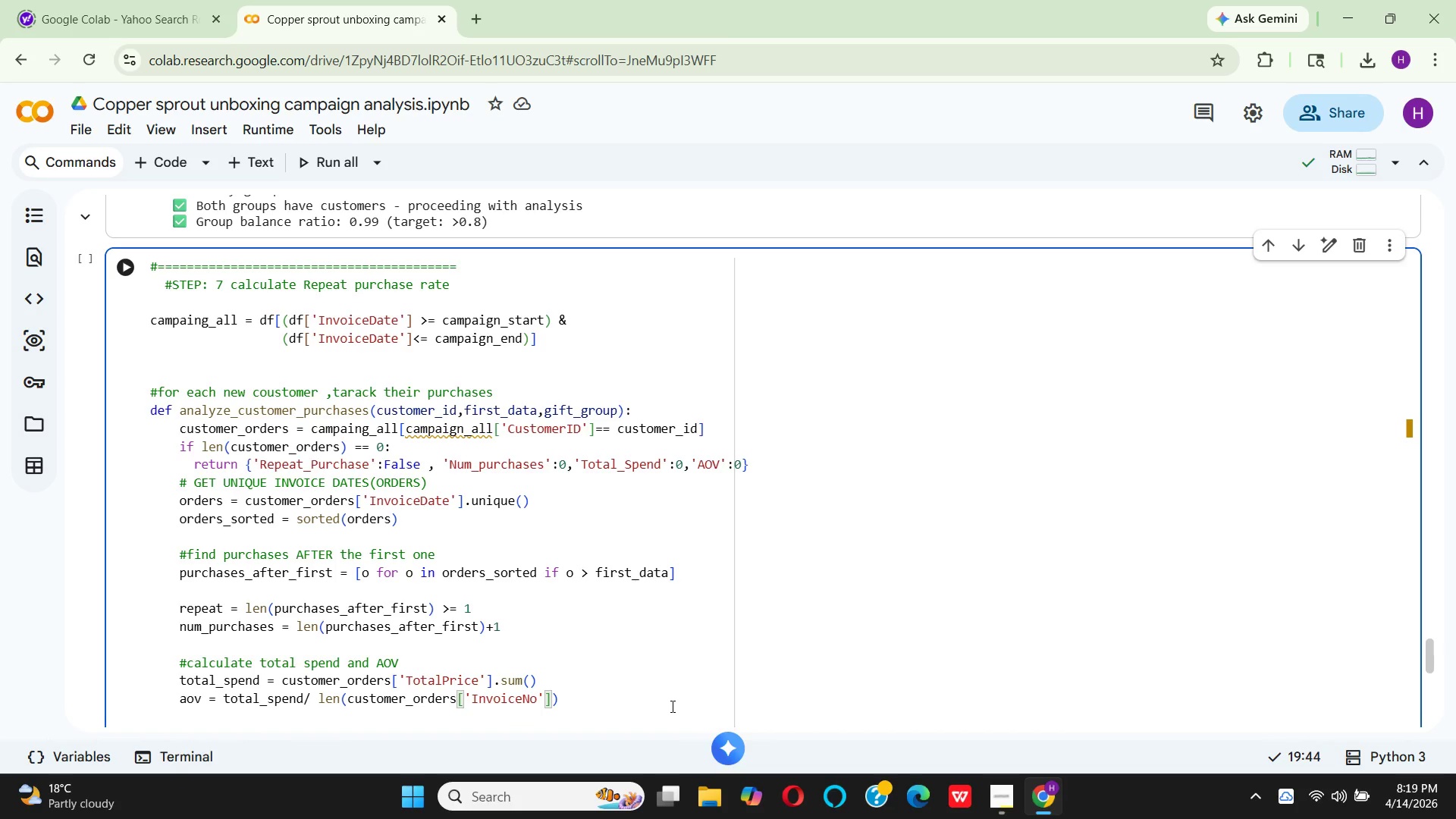 
key(ArrowRight)
 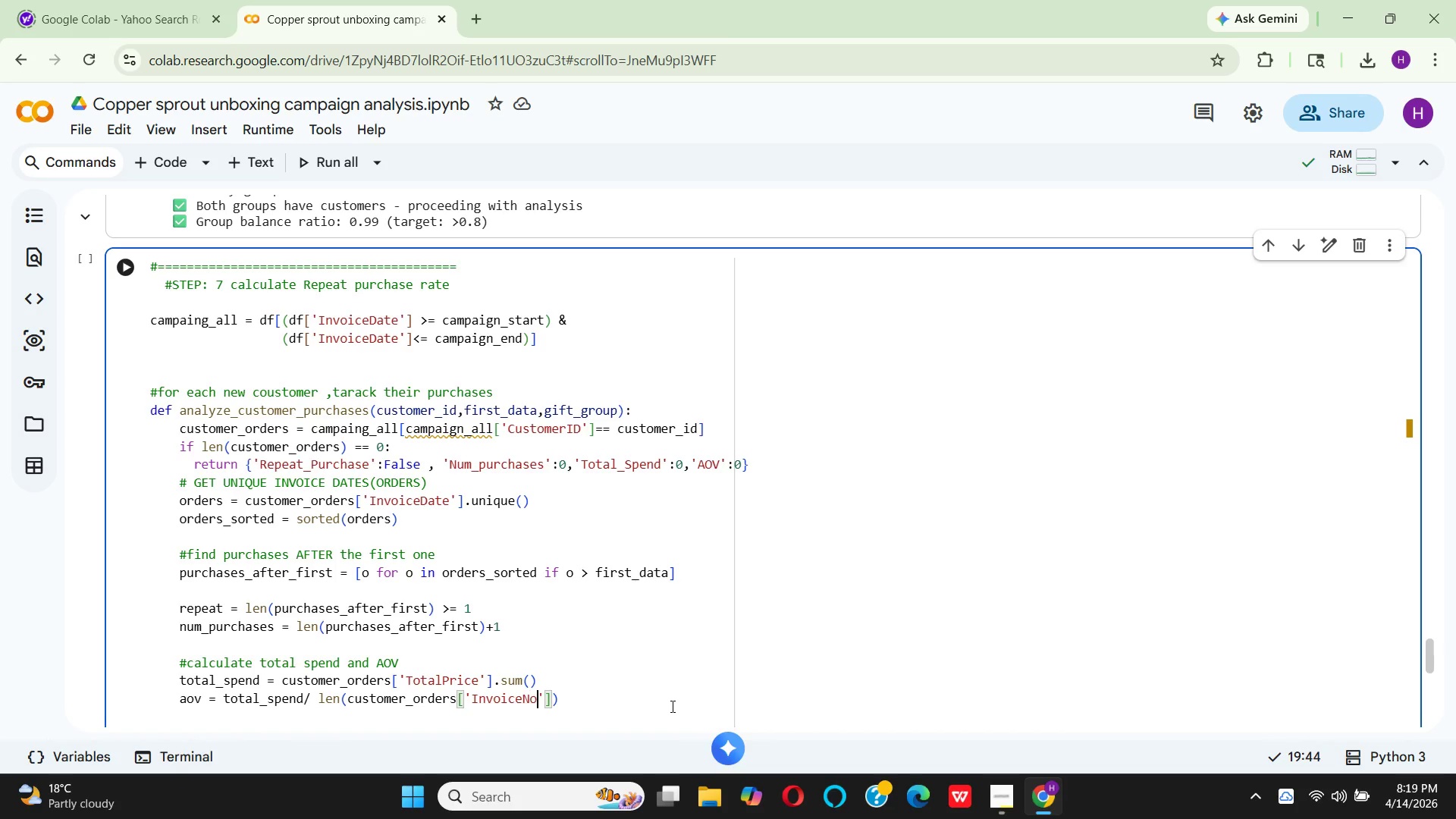 
key(ArrowRight)
 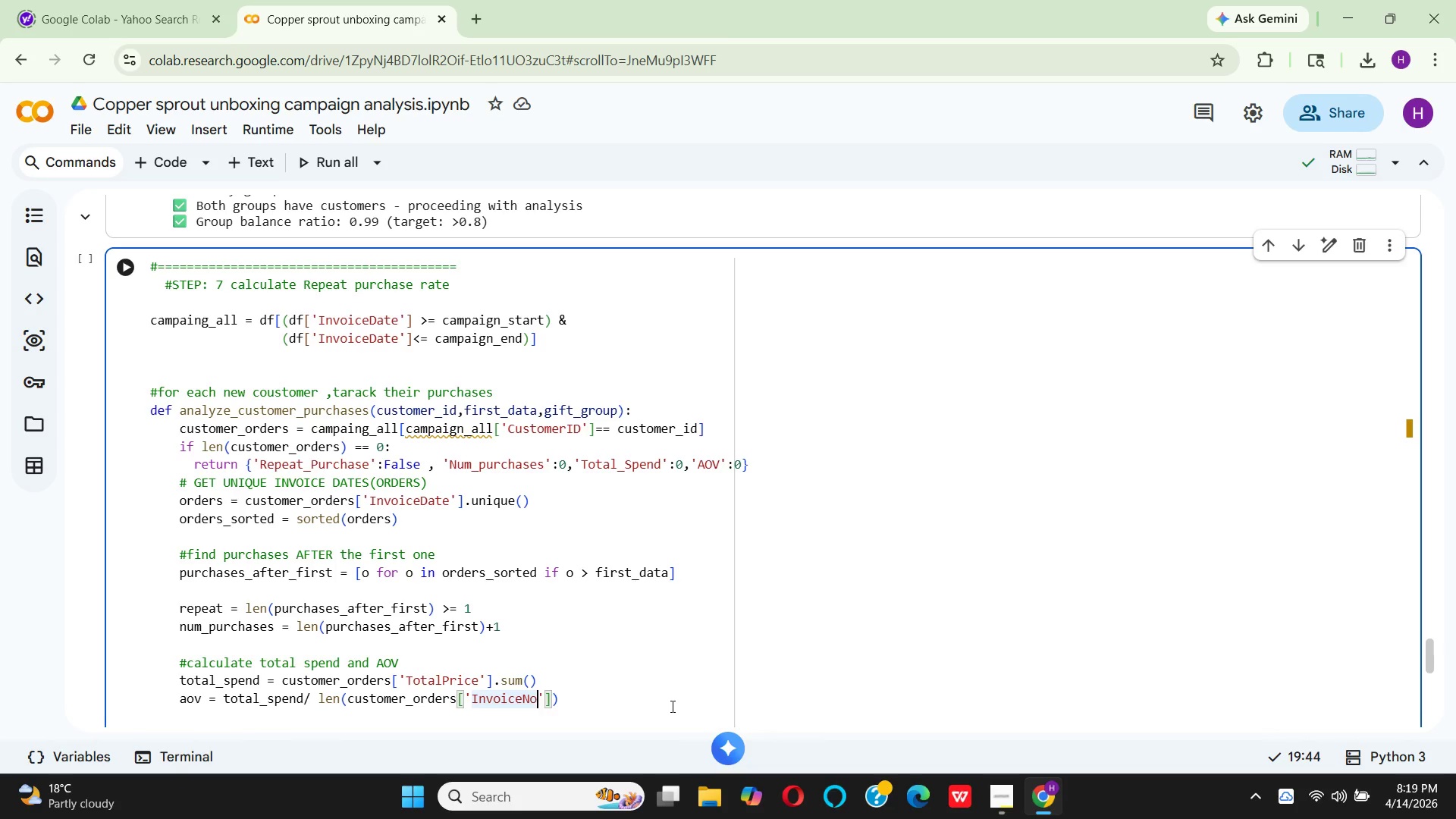 
key(ArrowRight)
 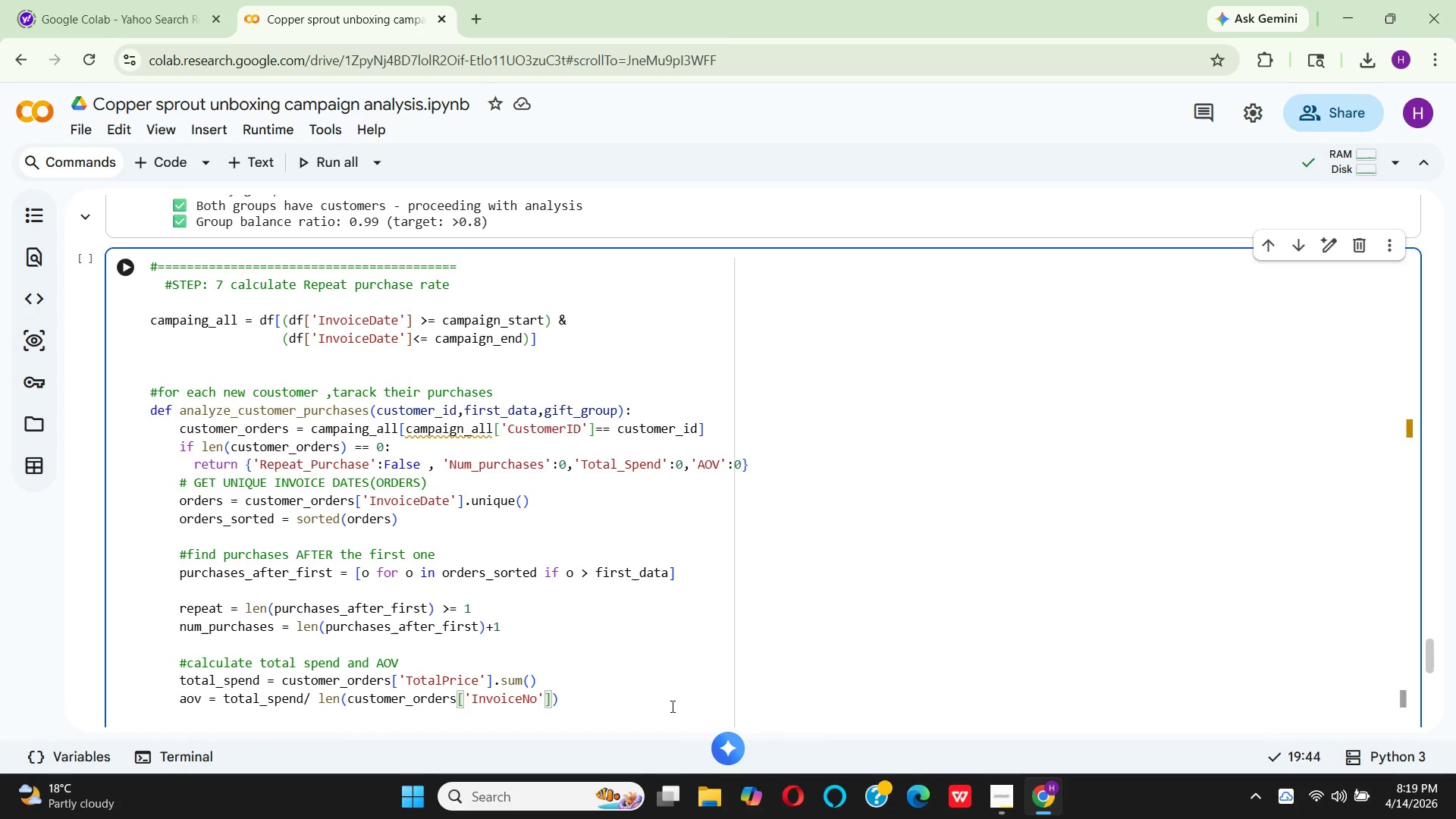 
key(ArrowRight)
 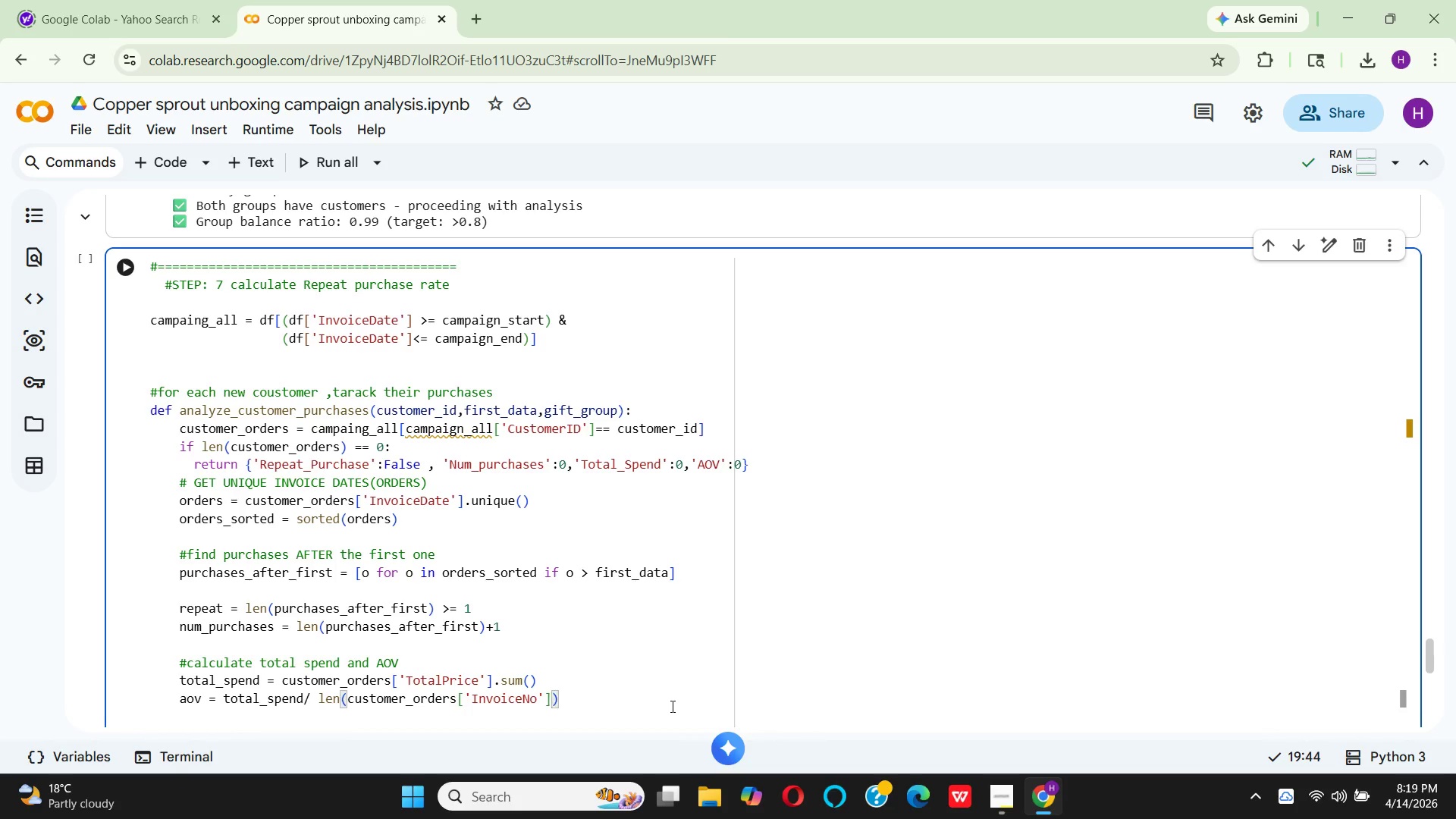 
type(.unique()
 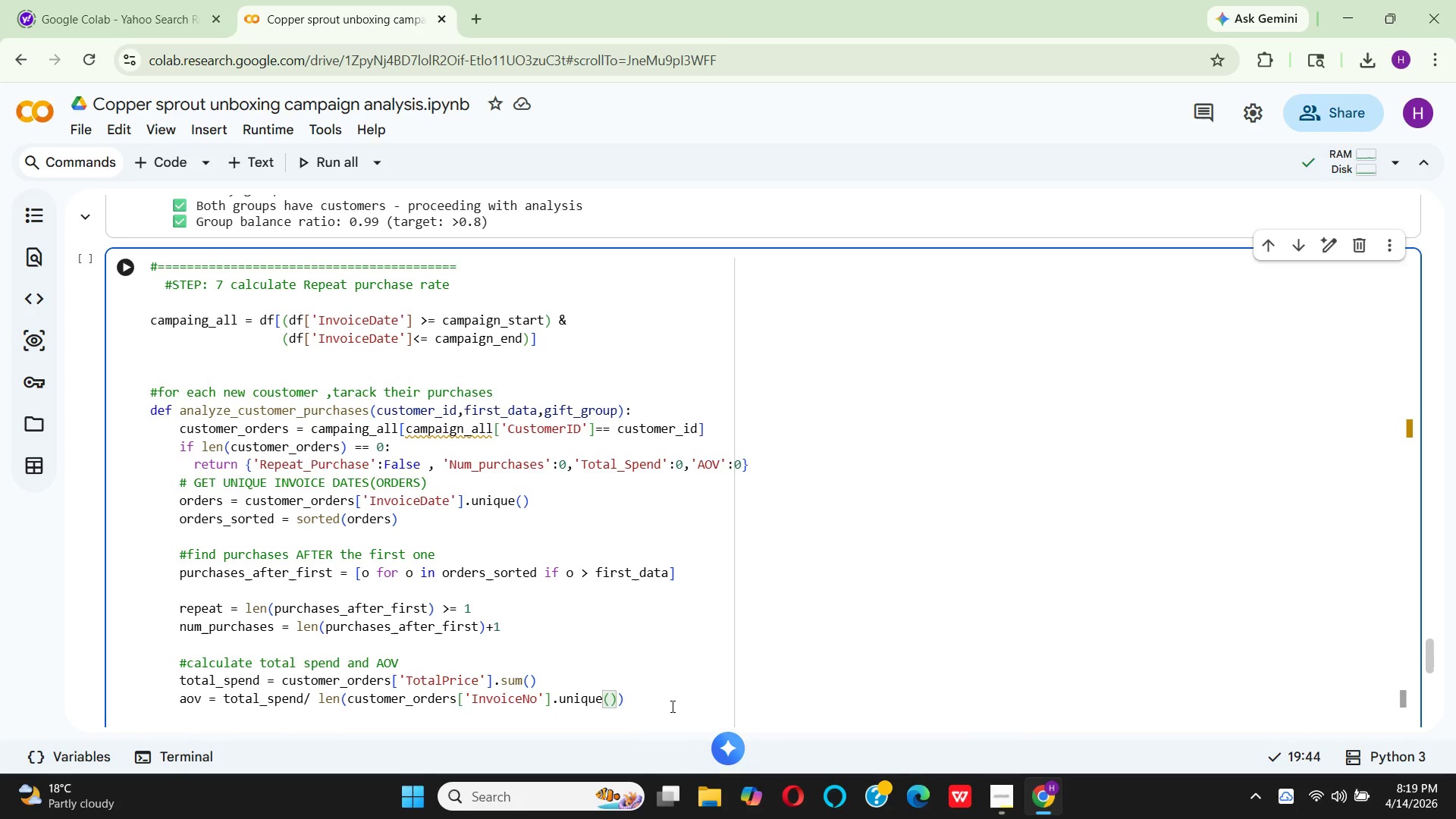 
key(ArrowRight)
 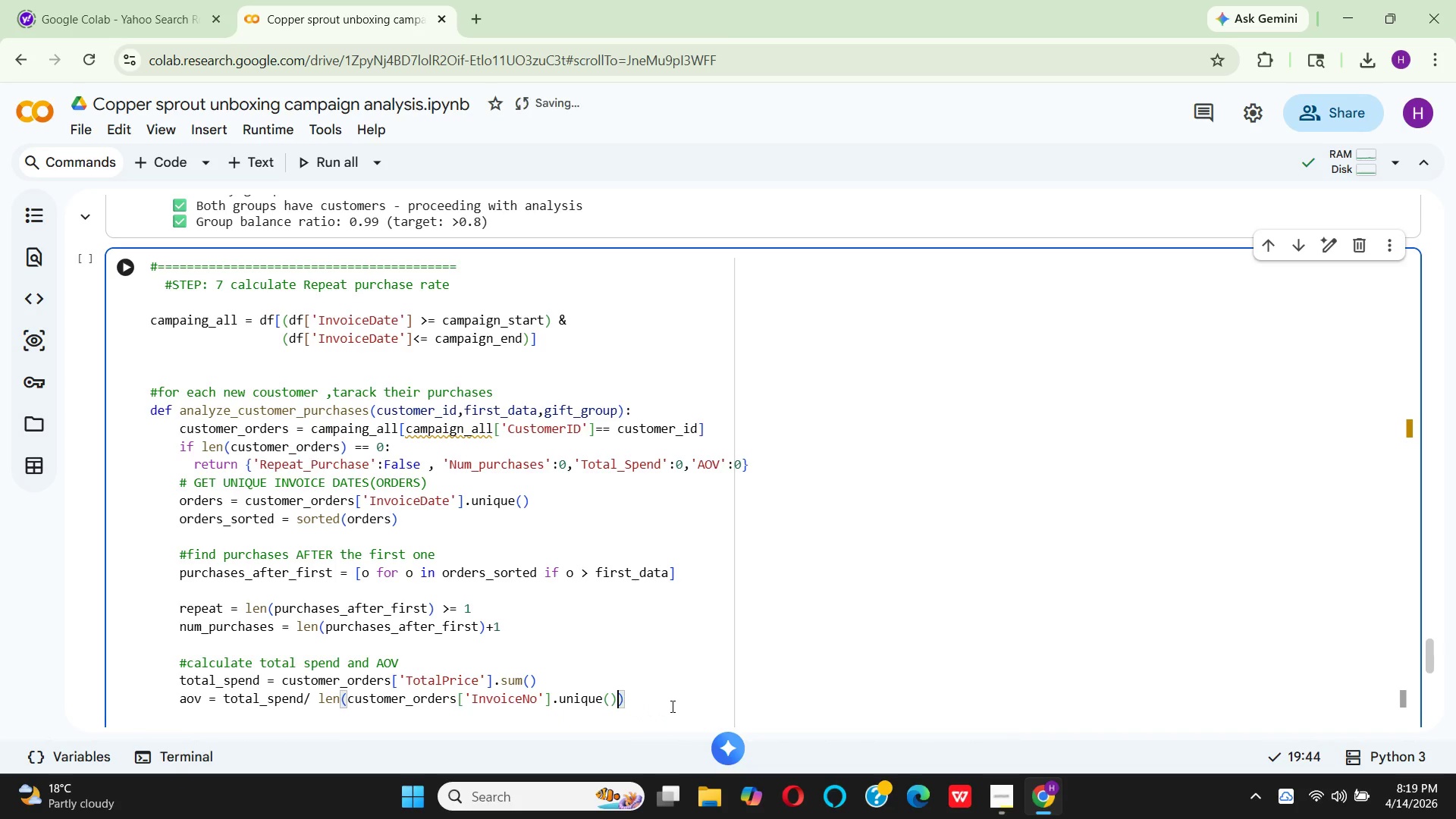 
key(ArrowRight)
 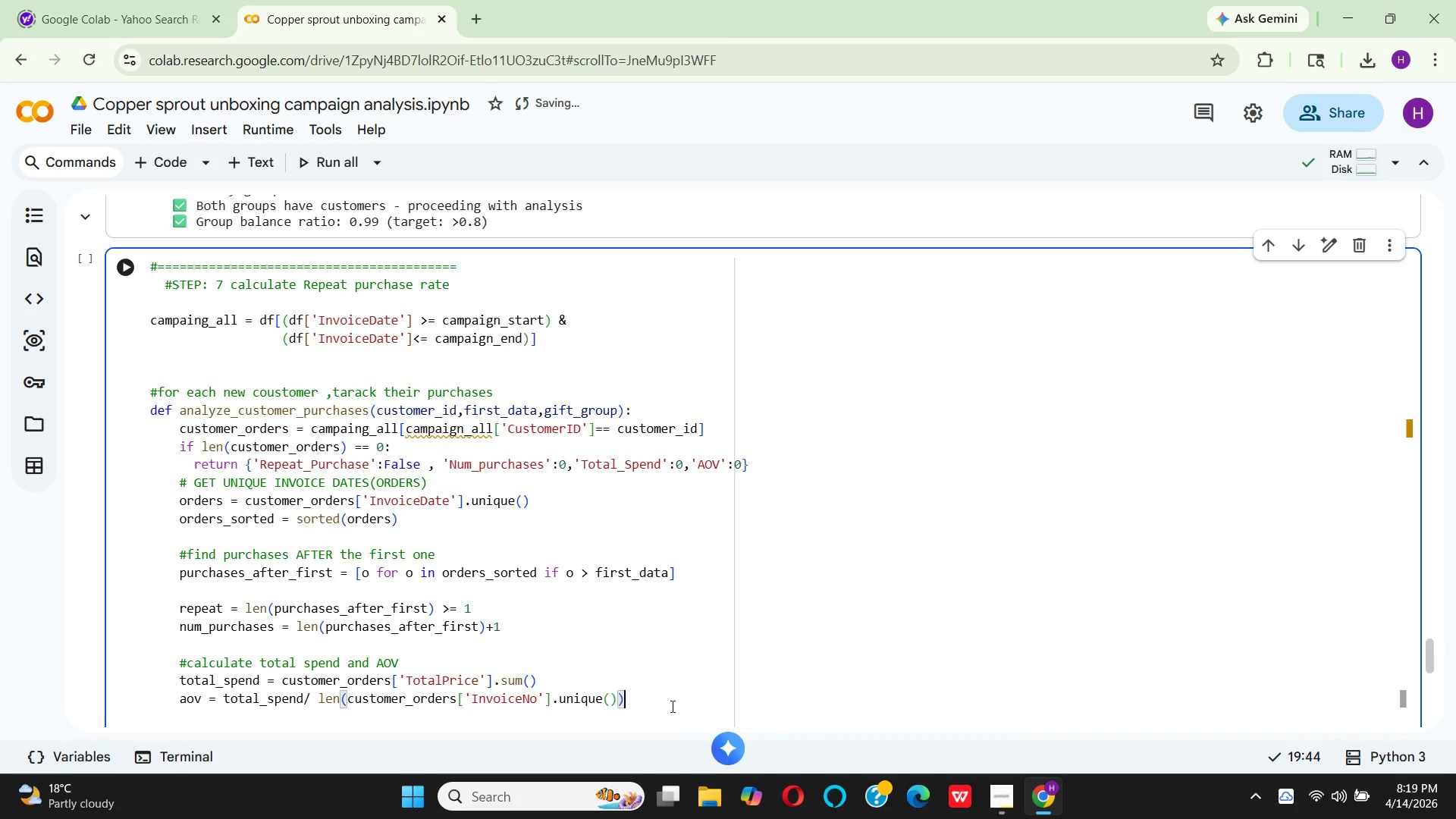 
key(Enter)
 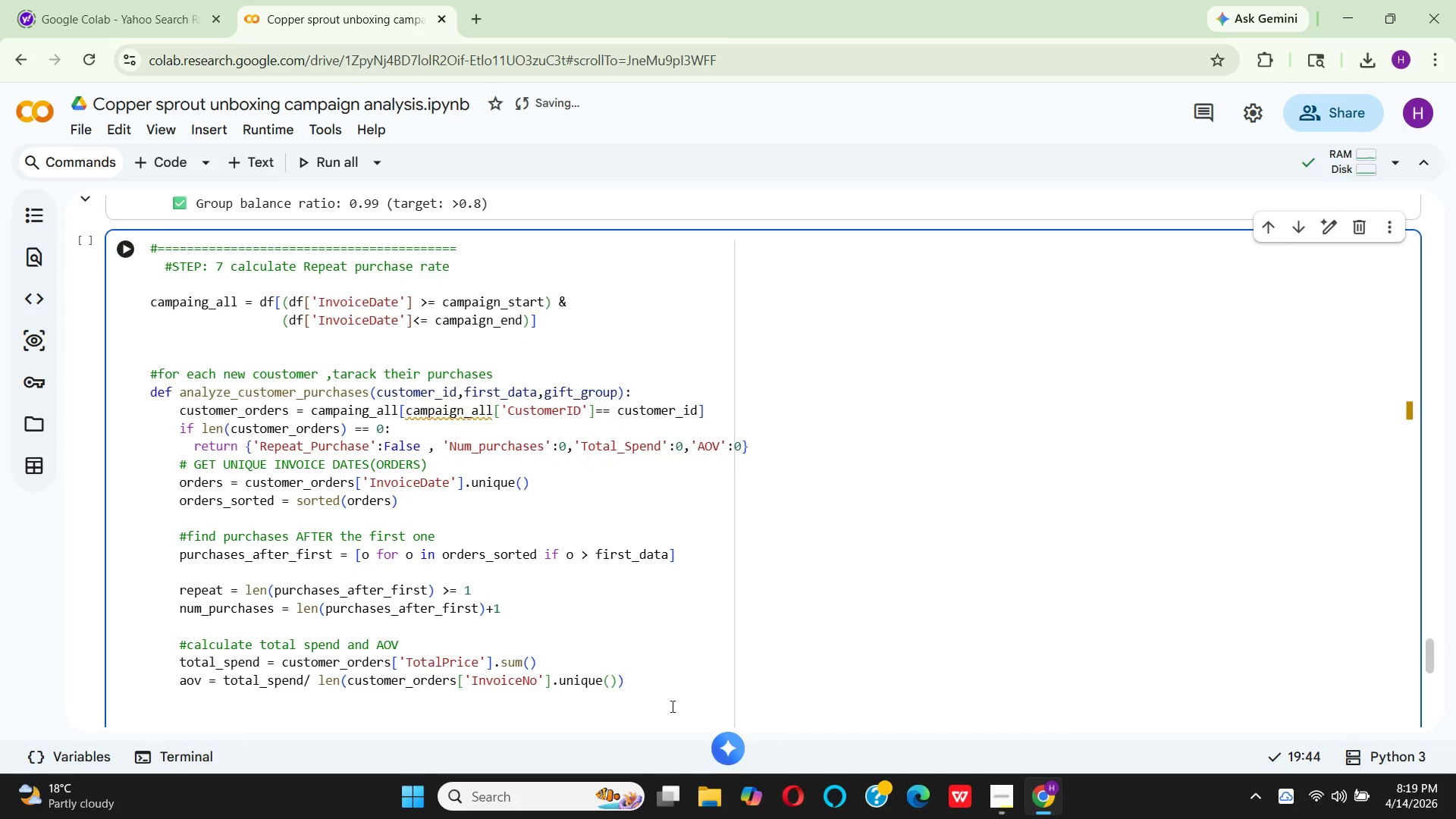 
key(Enter)
 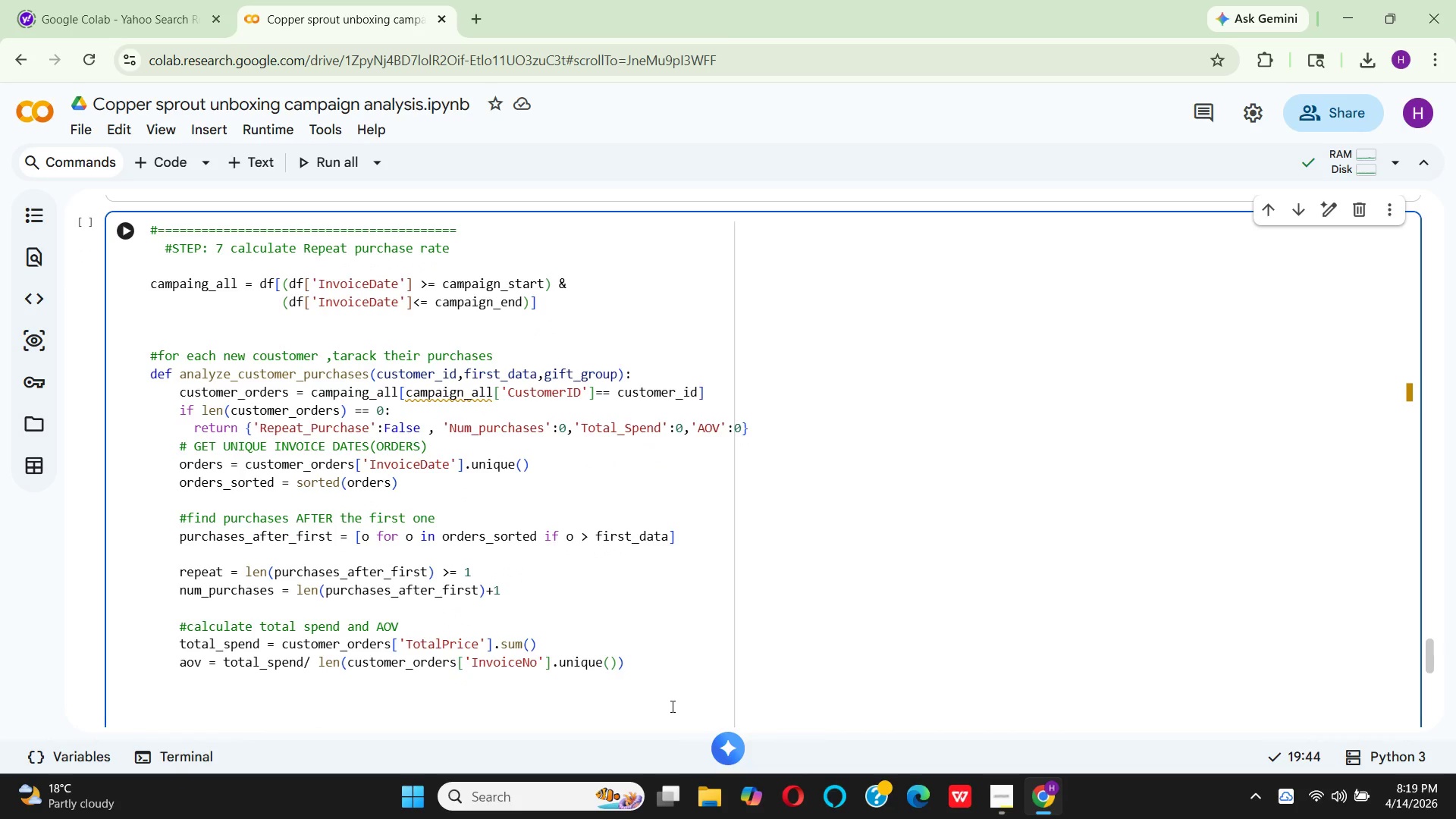 
type(retur)
 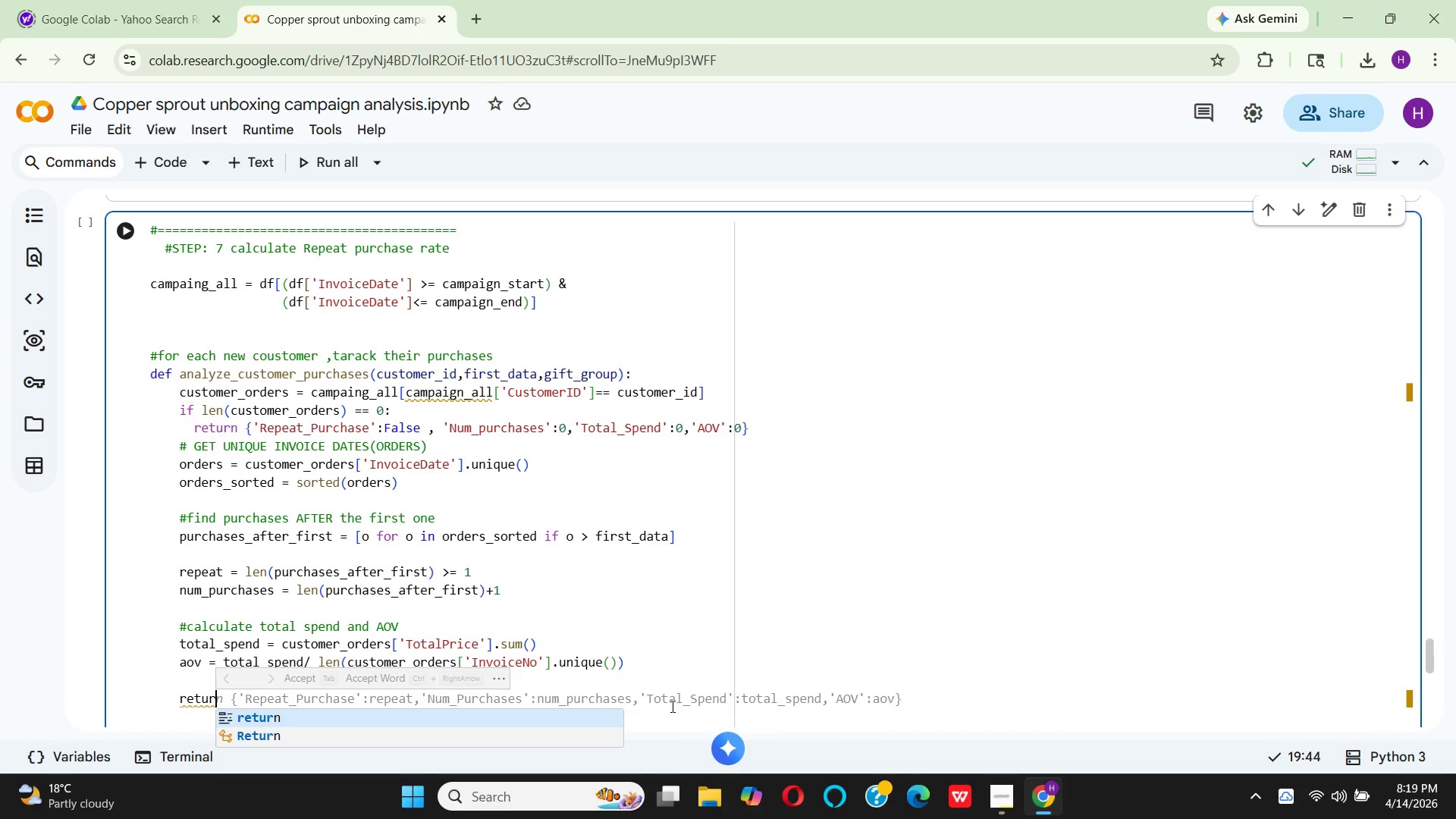 
key(Enter)
 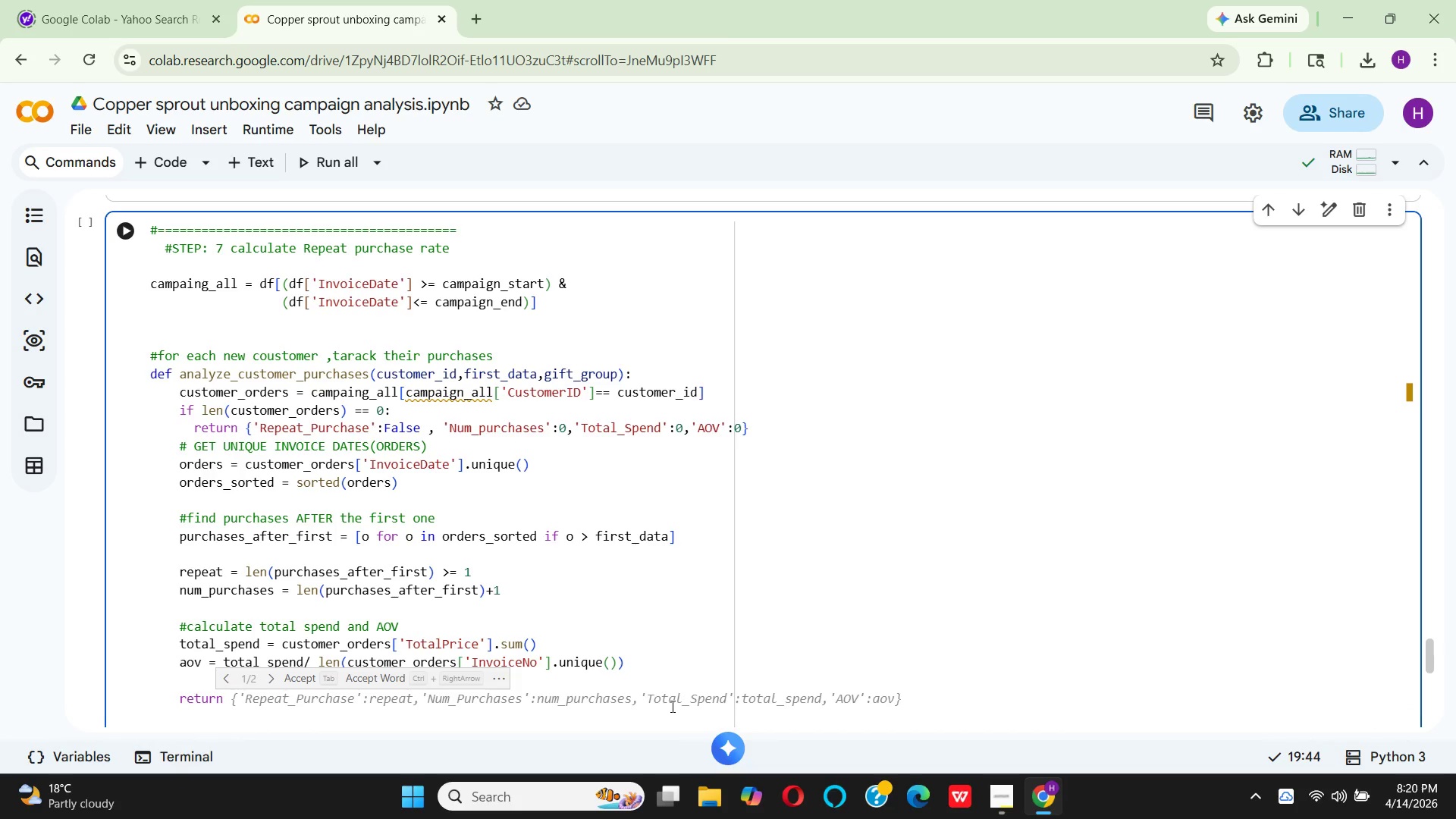 
key(BracketLeft)
 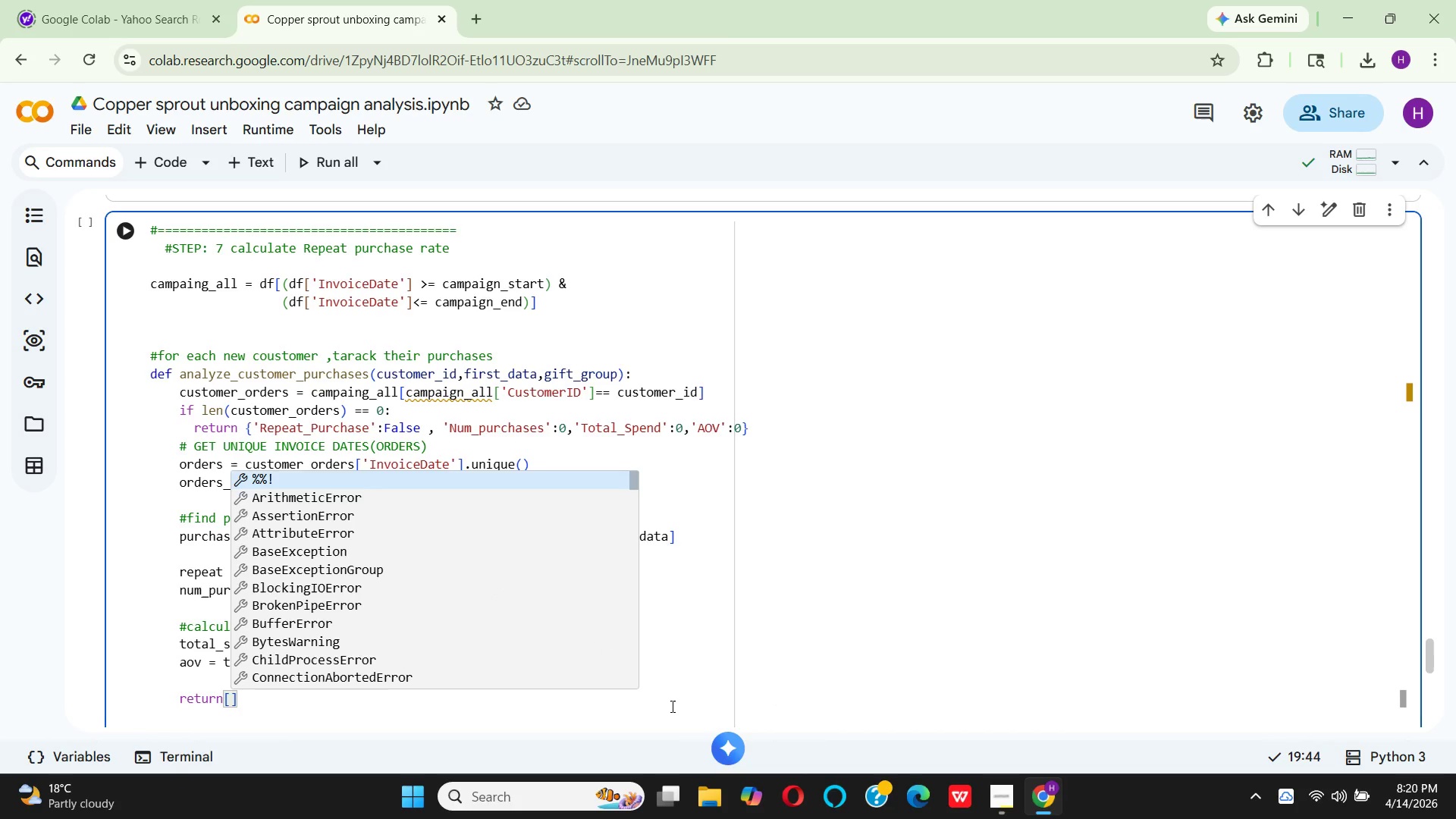 
key(Backspace)
 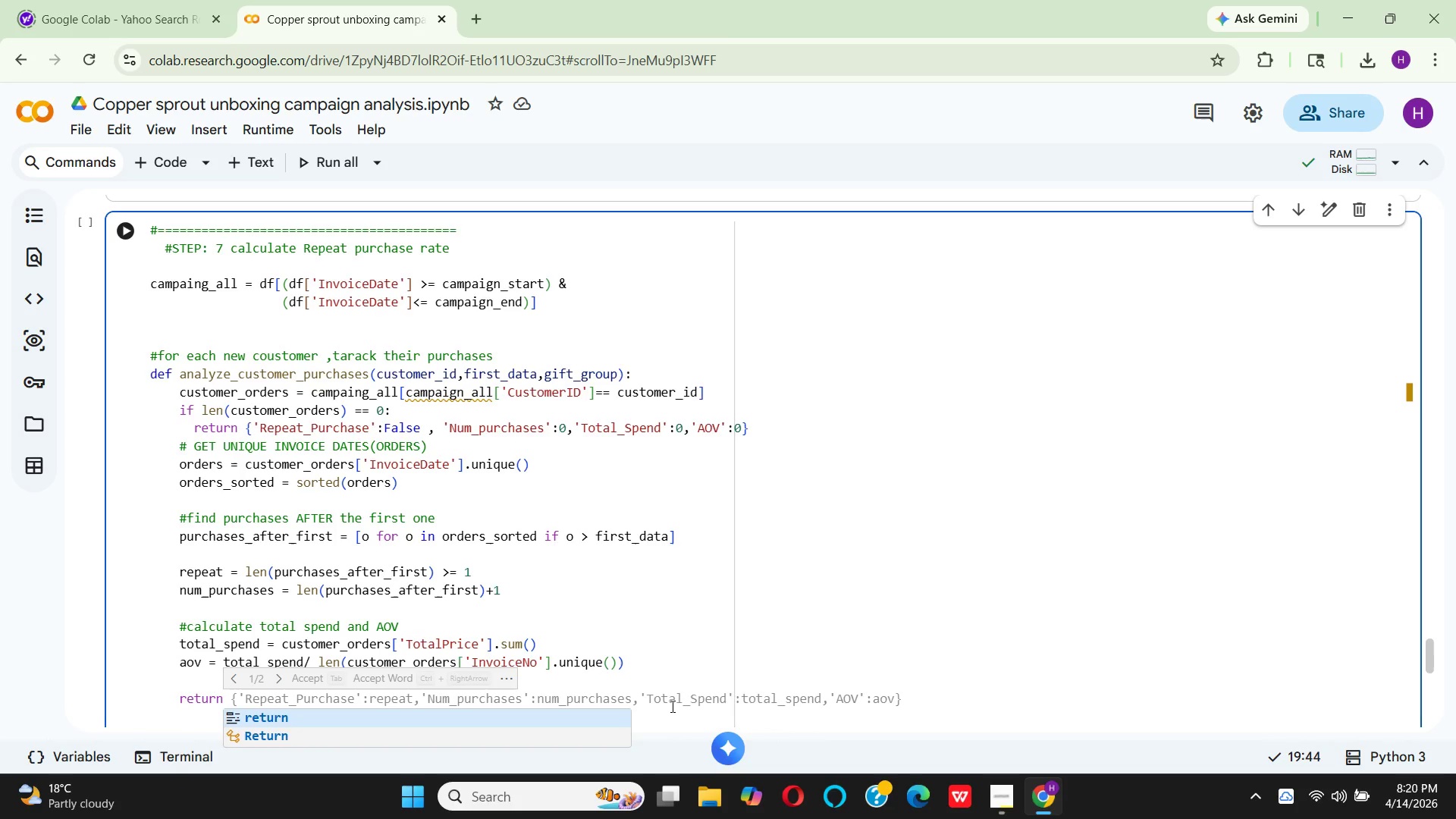 
key(Space)
 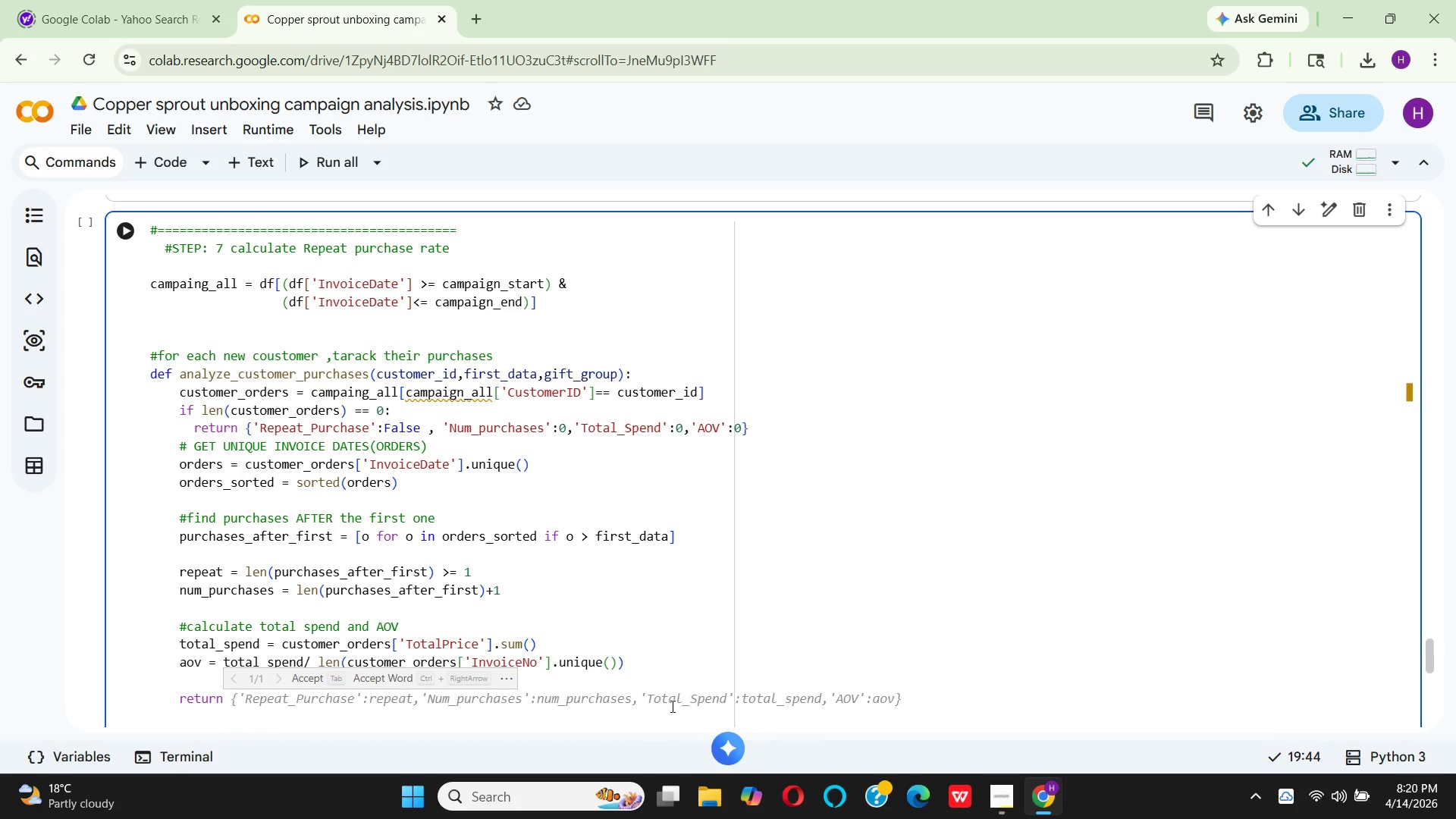 
key(Shift+BracketLeft)
 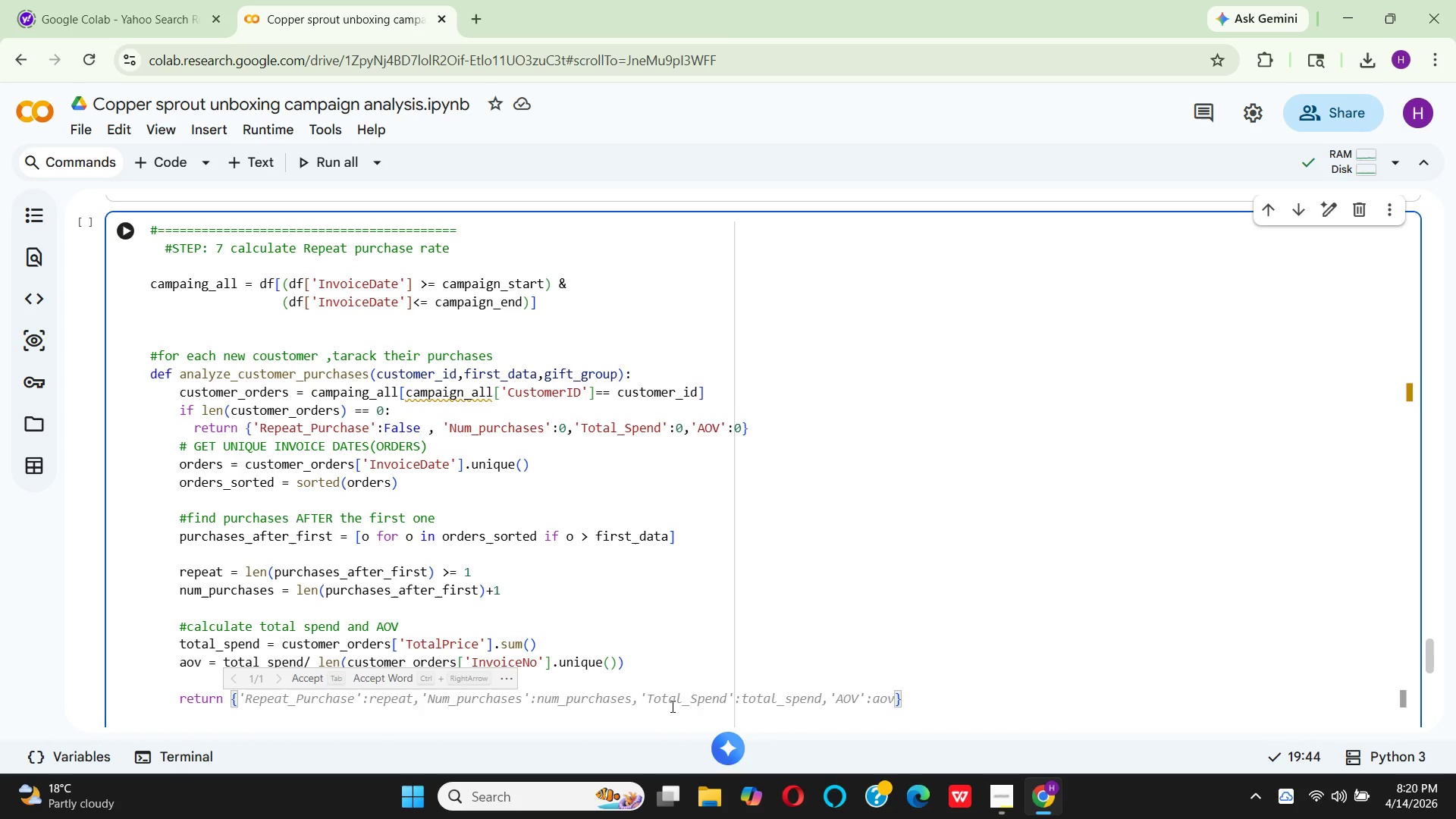 
key(Enter)
 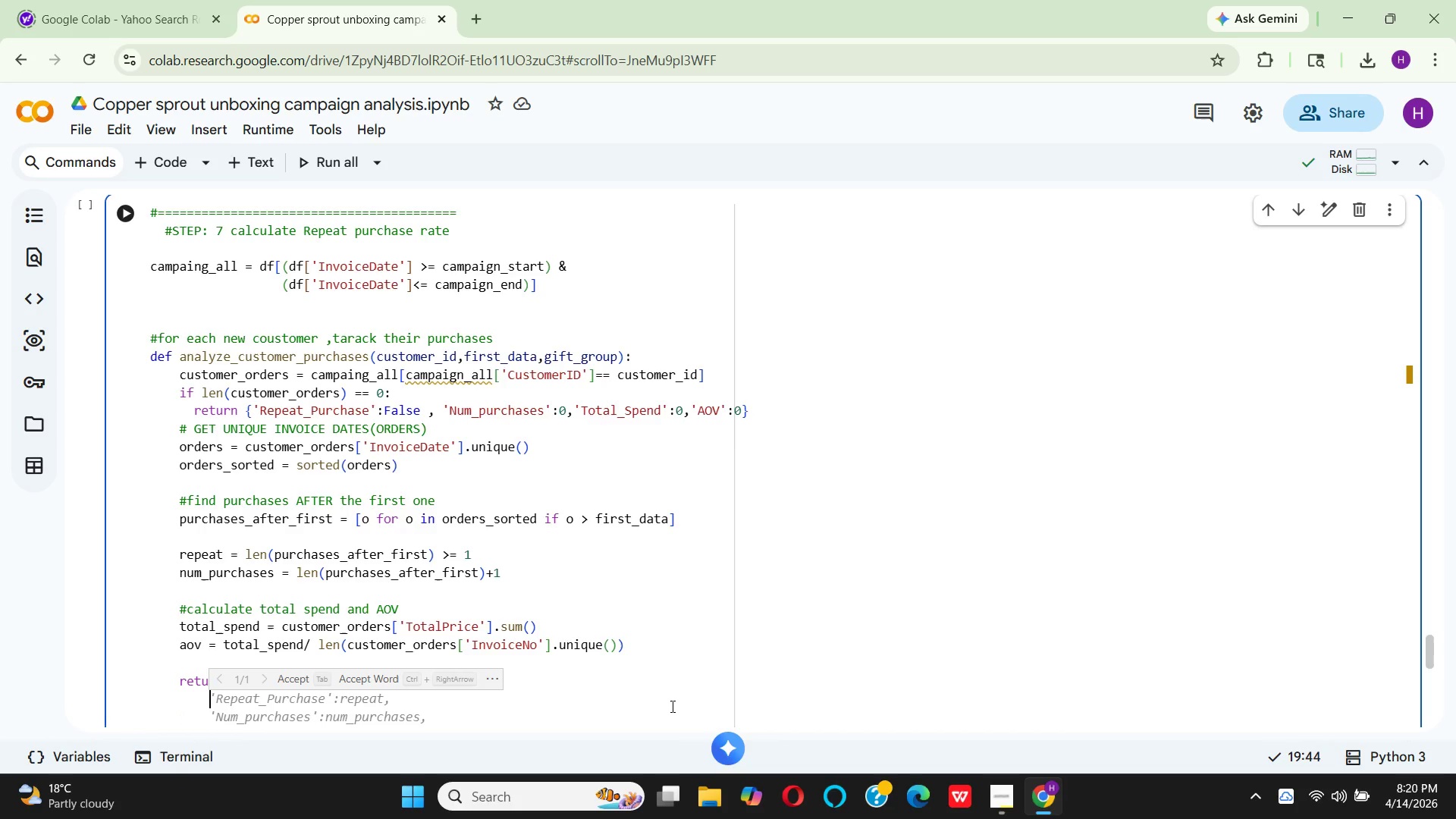 
type('Repeat_put)
key(Backspace)
type(rchase)
 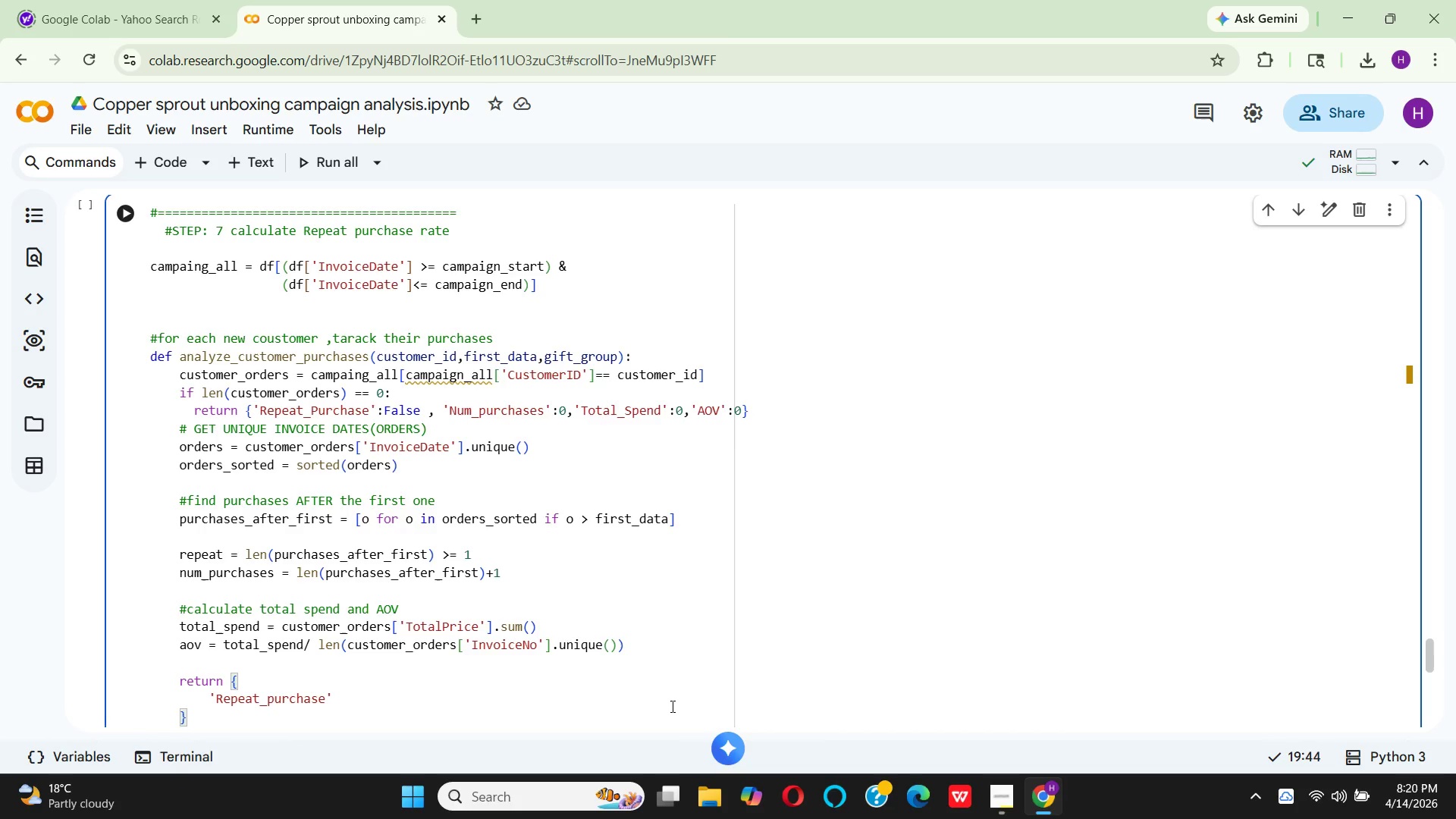 
key(ArrowRight)
 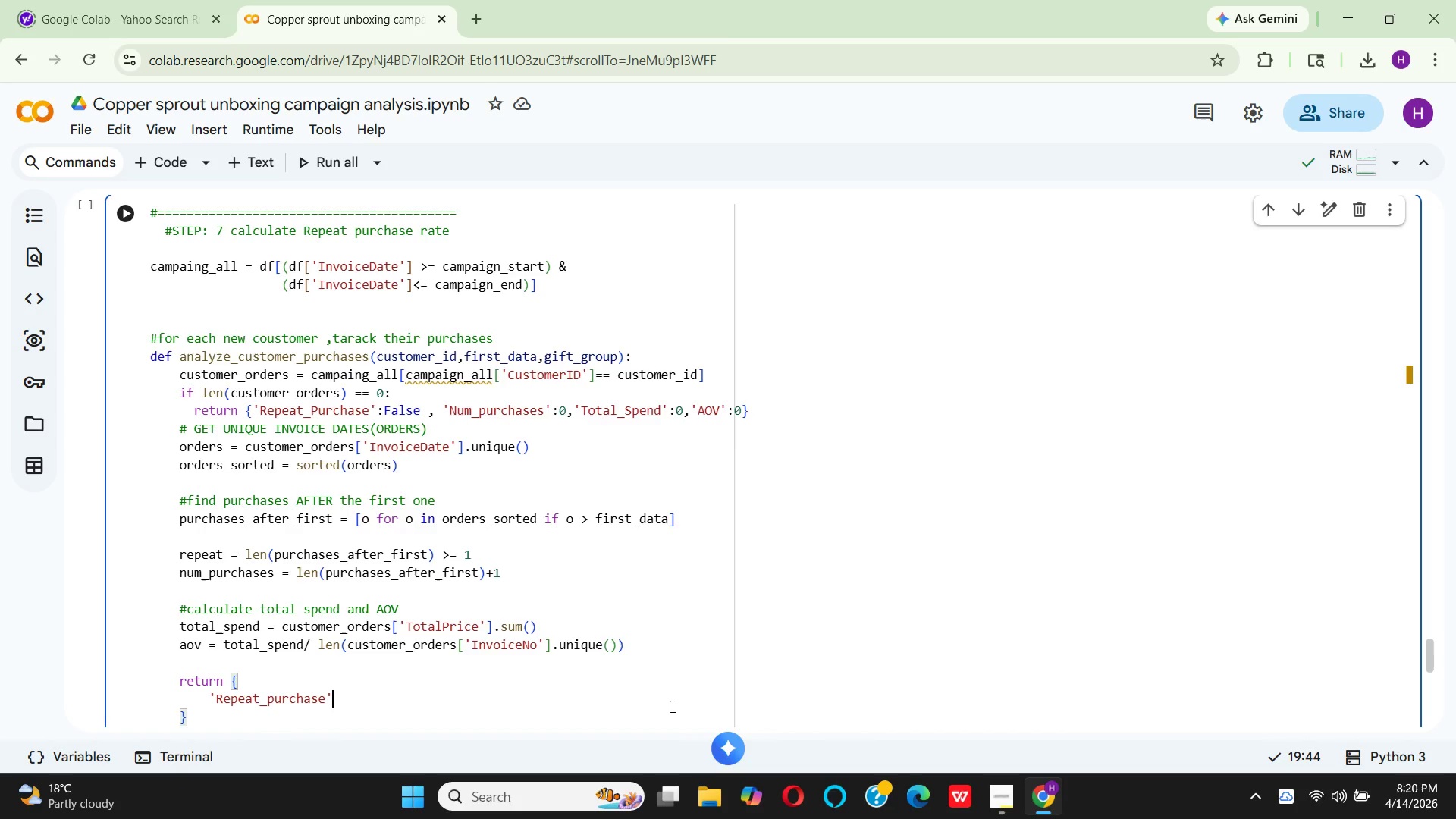 
type(:re)
 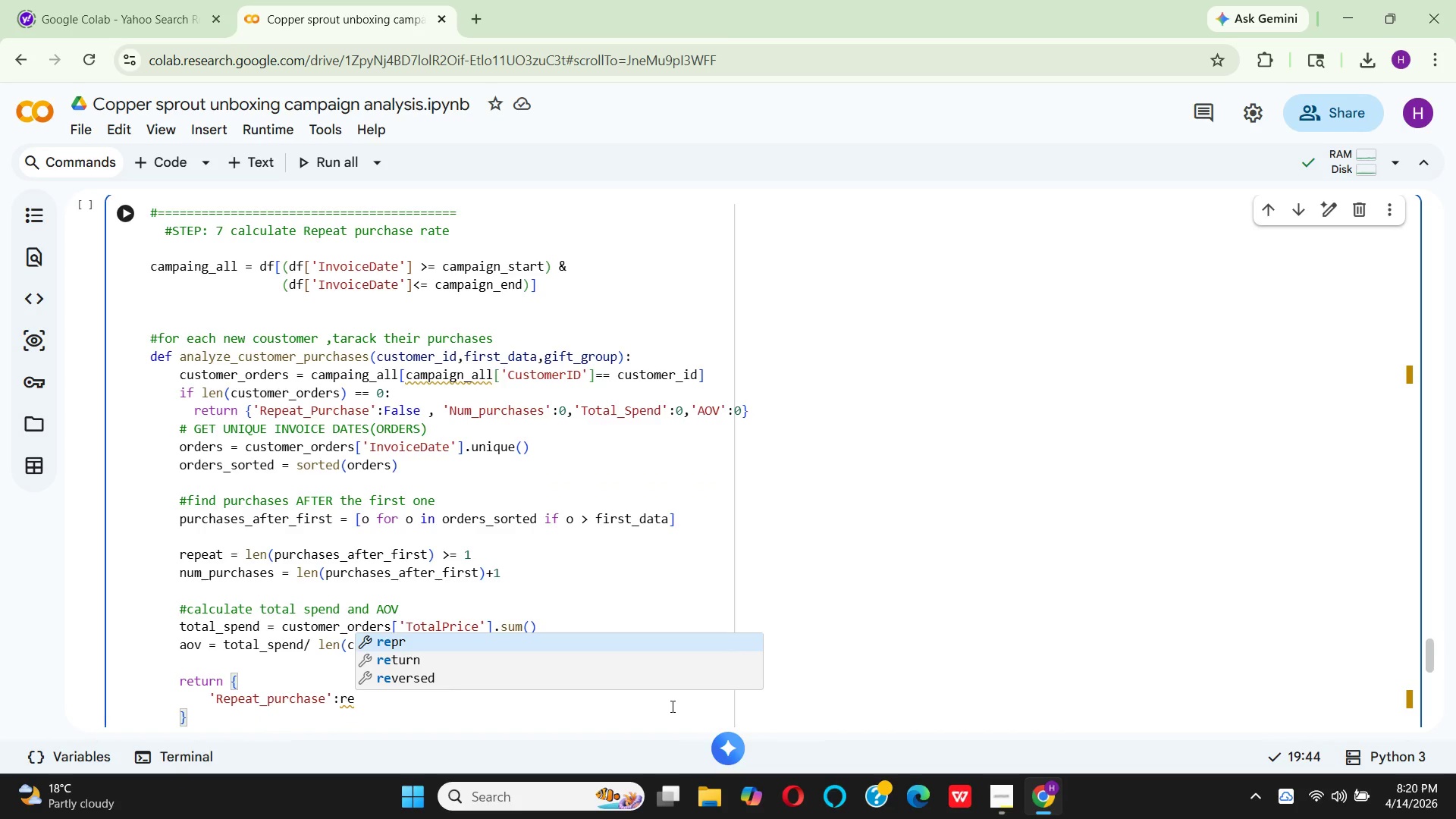 
type(peat,)
 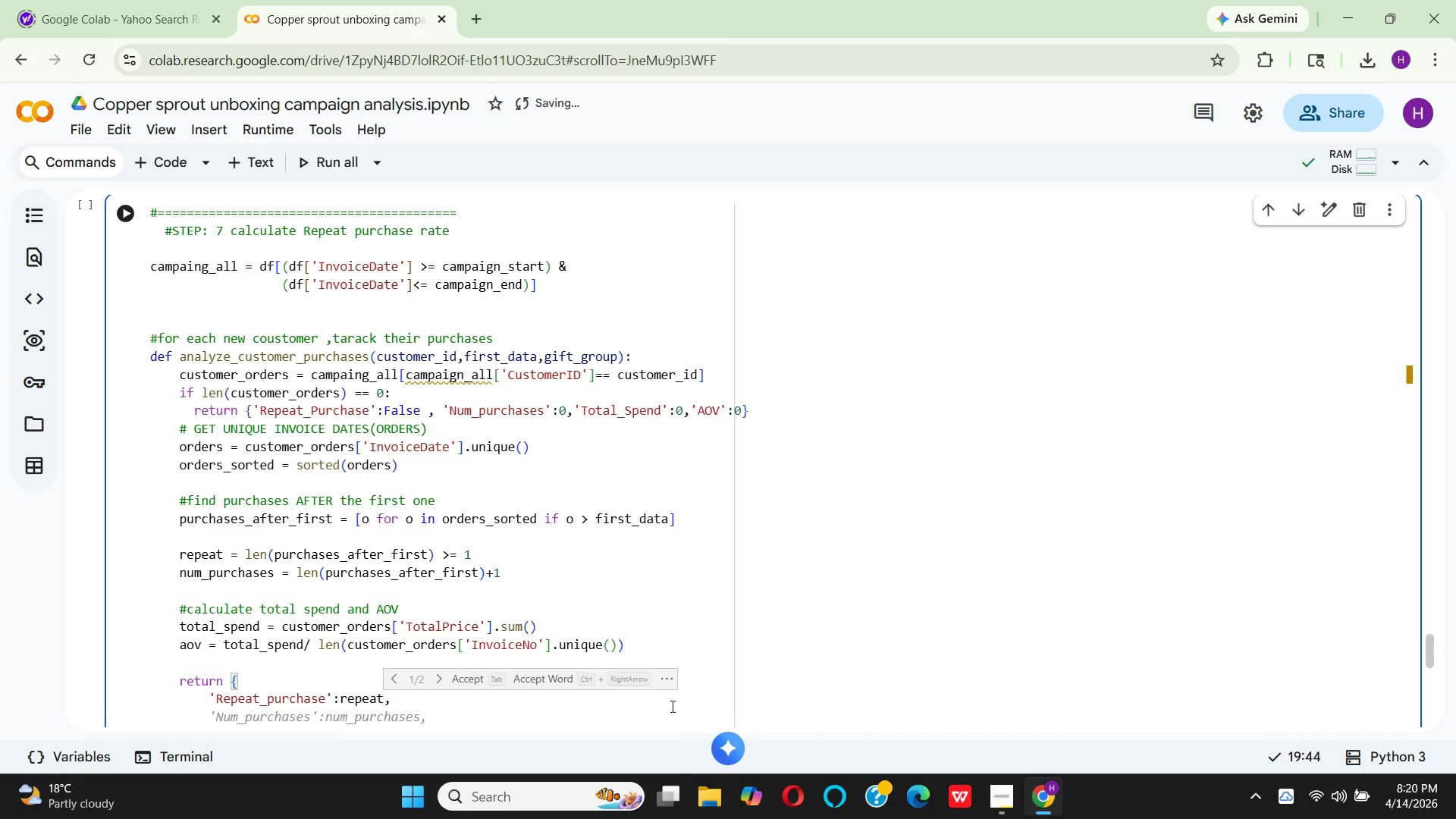 
key(Enter)
 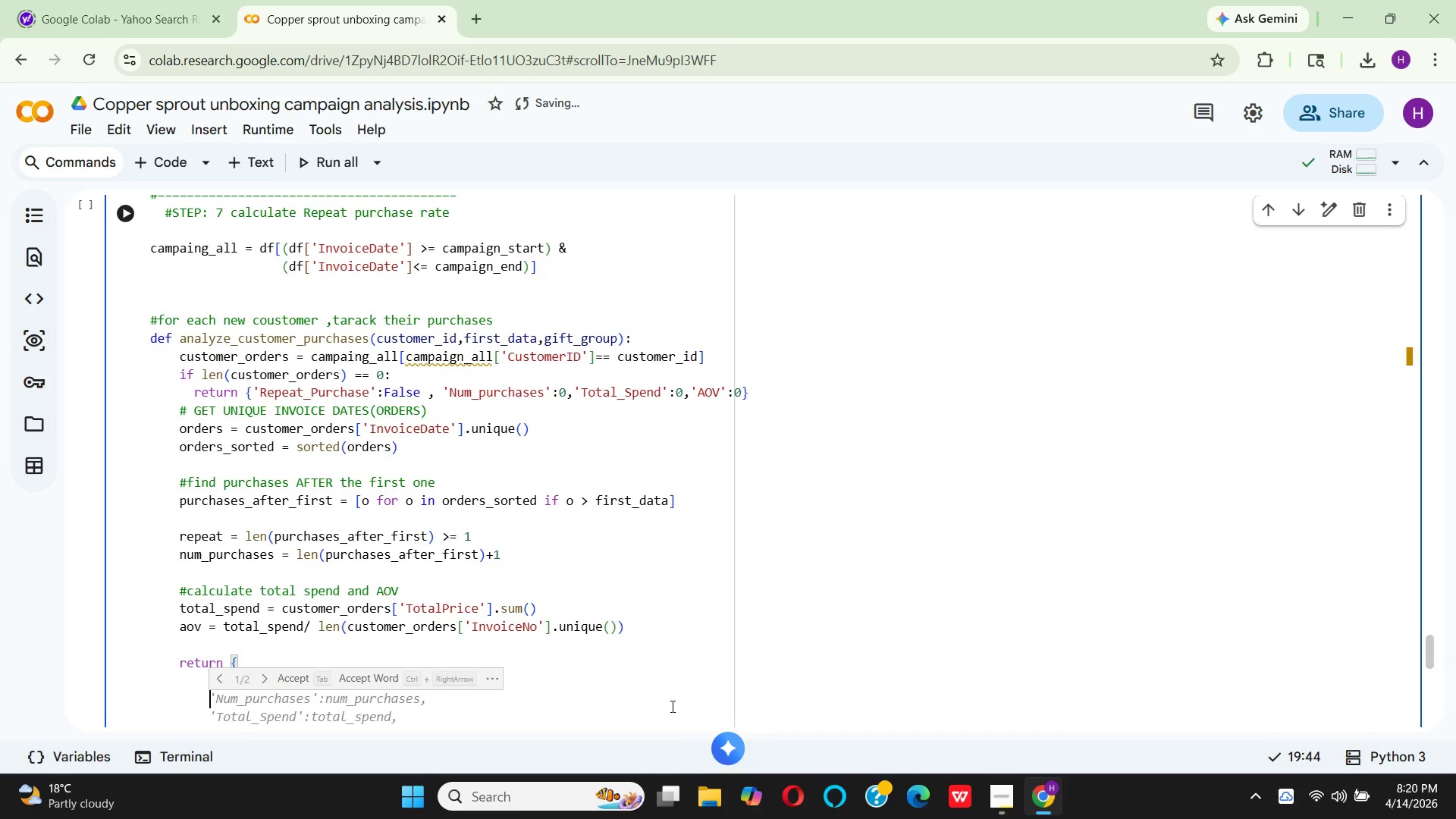 
type('Num_purchaes':)
 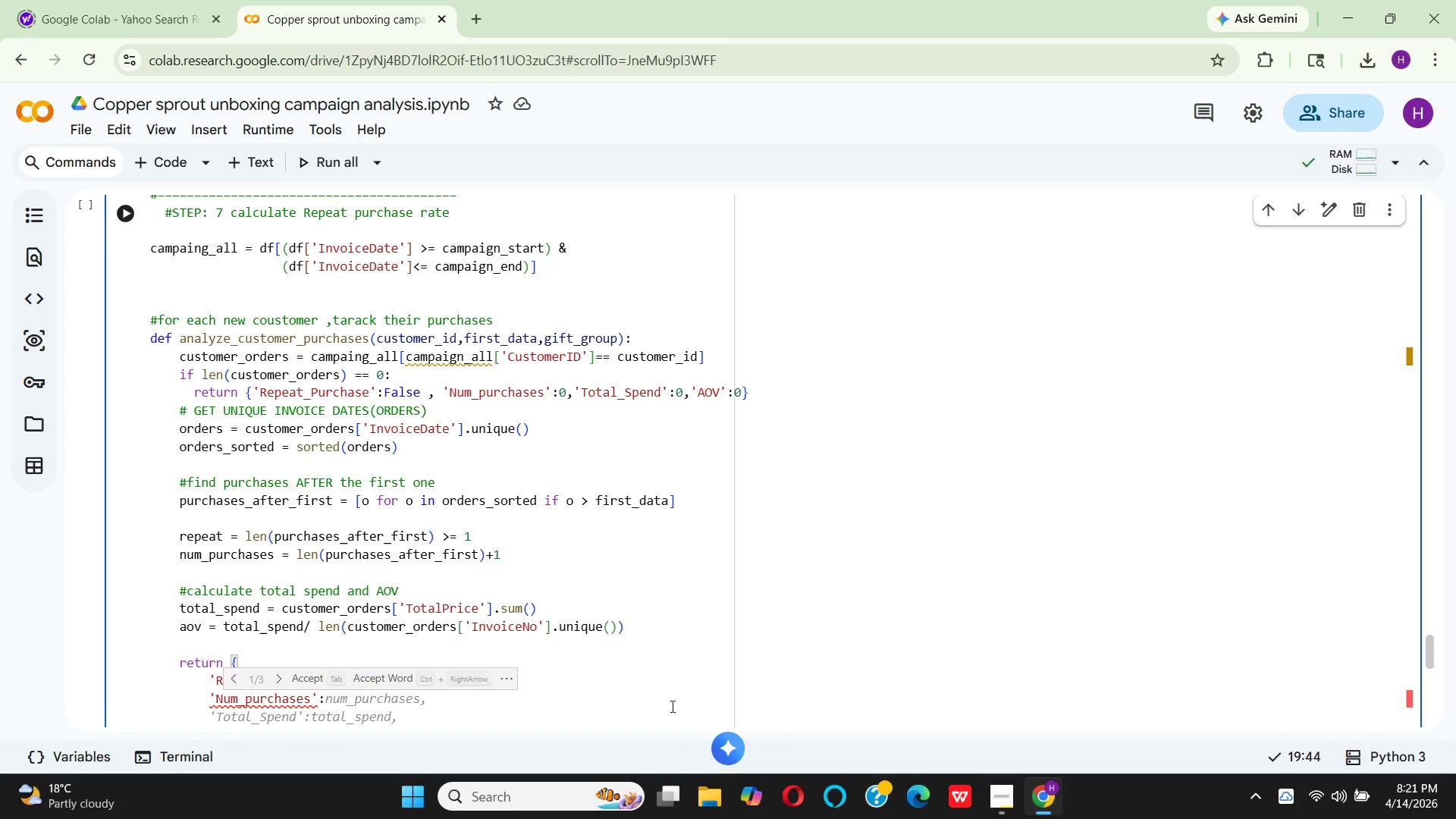 
wait(5.23)
 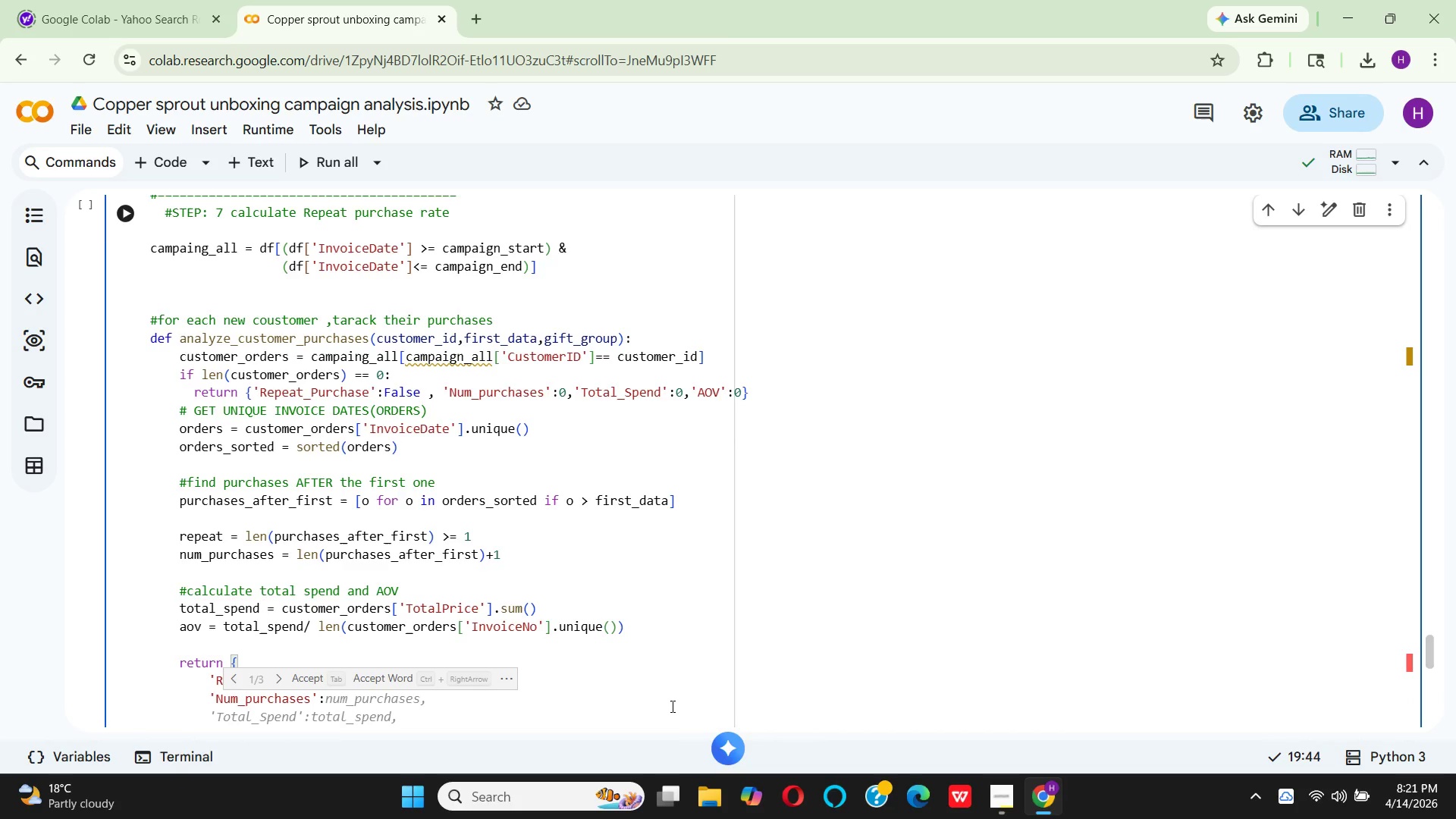 
hold_key(key=N, duration=0.36)
 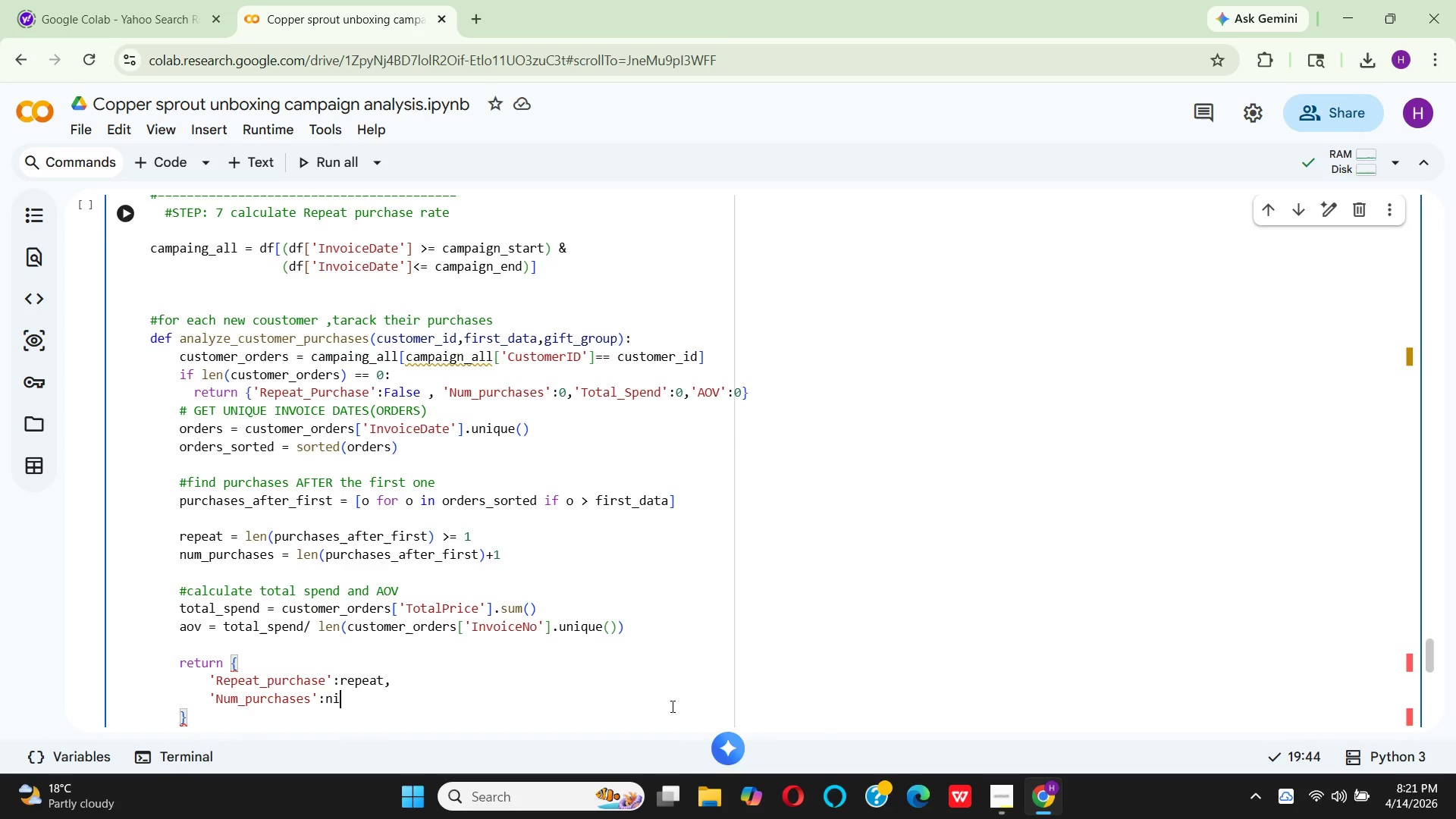 
type(i)
key(Backspace)
type(um_pu)
 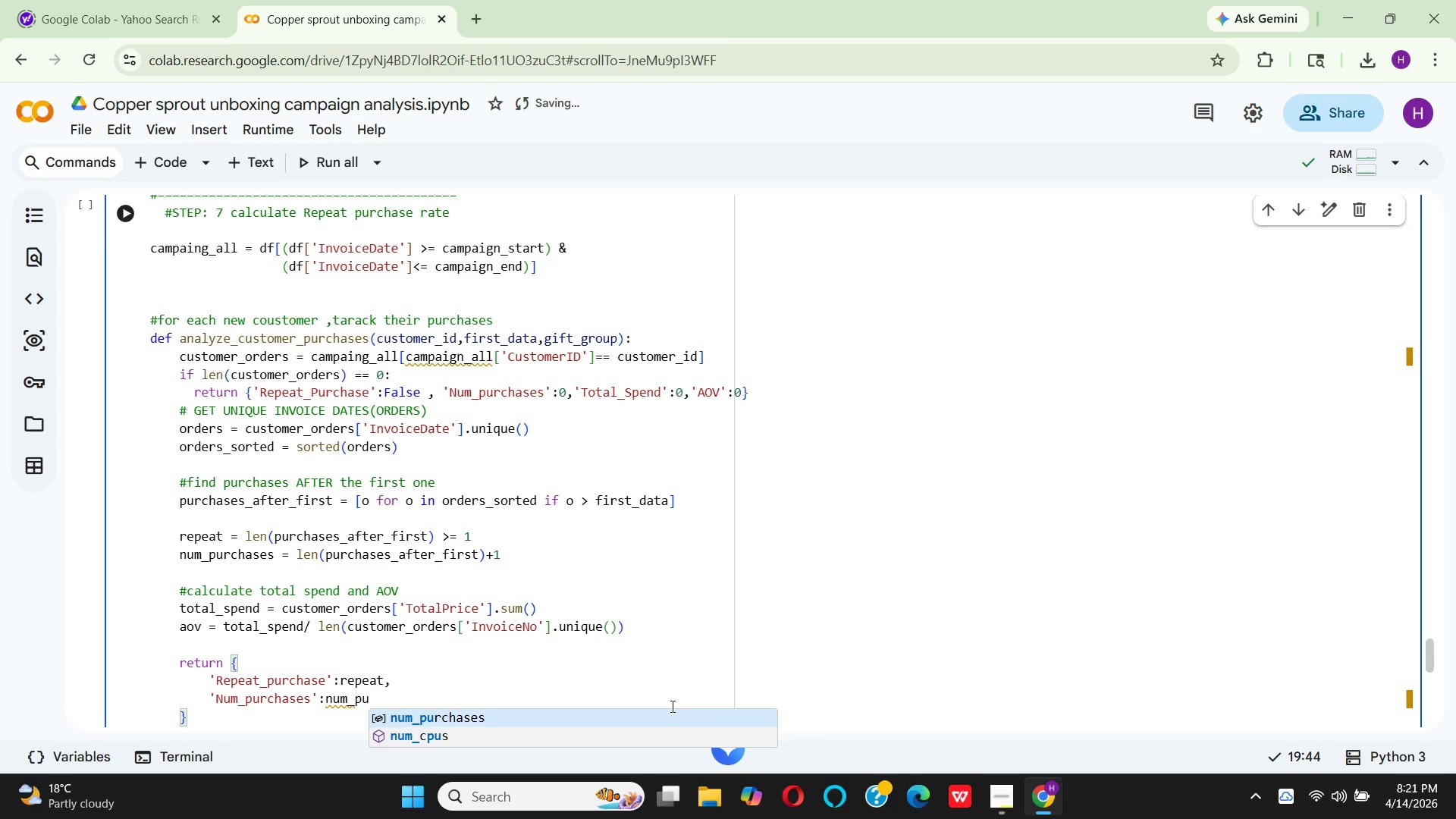 
key(Enter)
 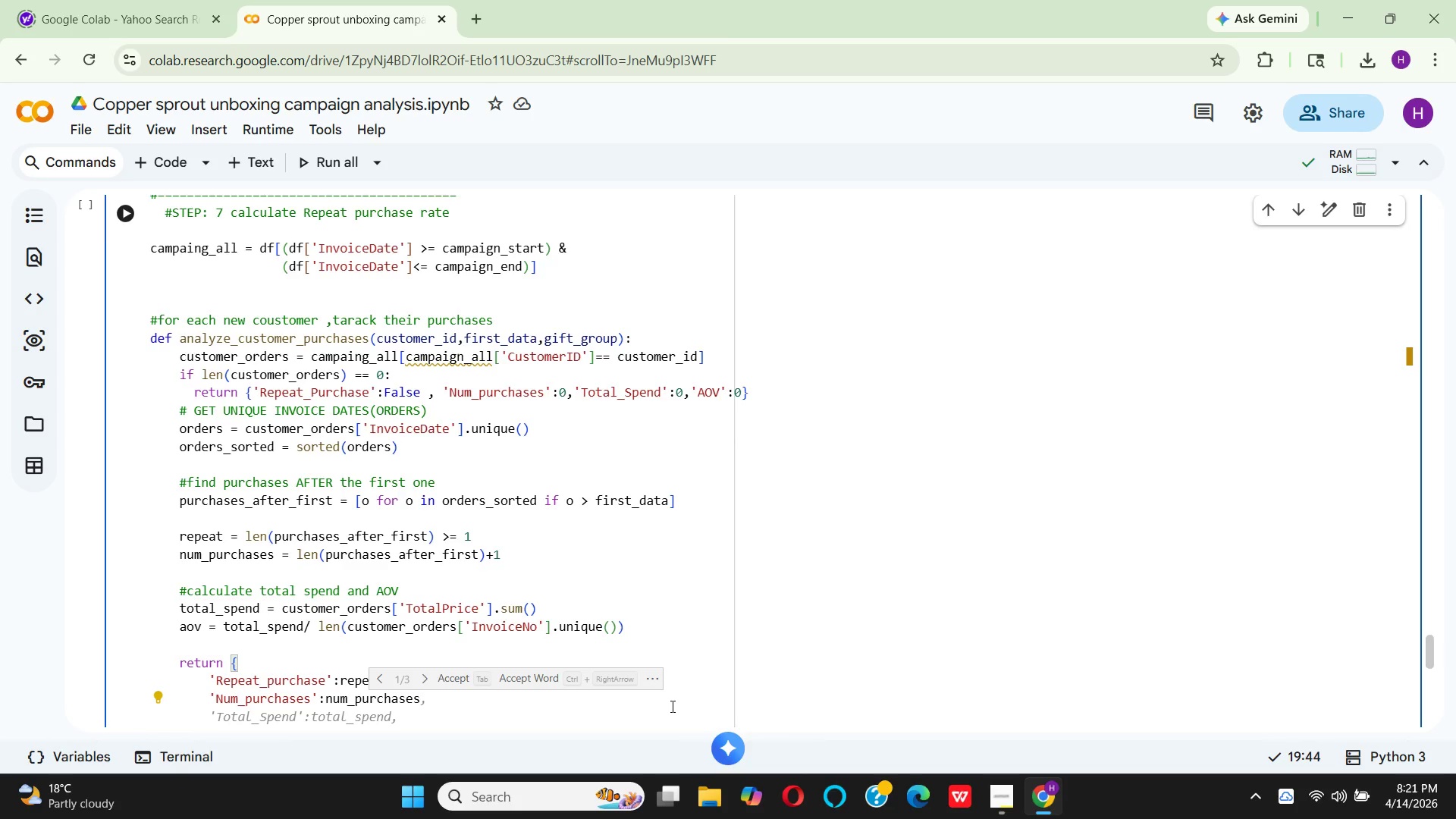 
key(ArrowRight)
 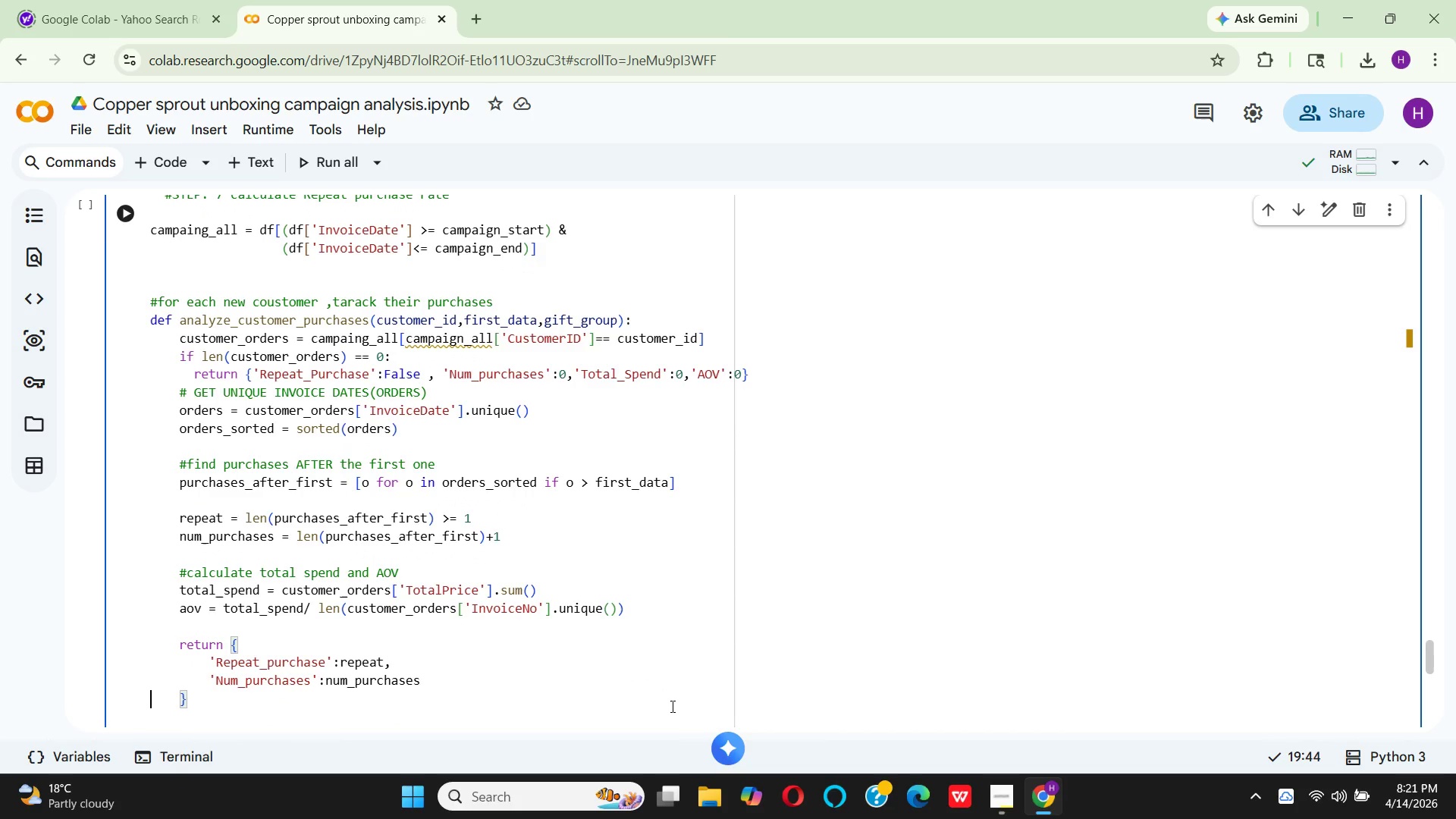 
key(Backspace)
 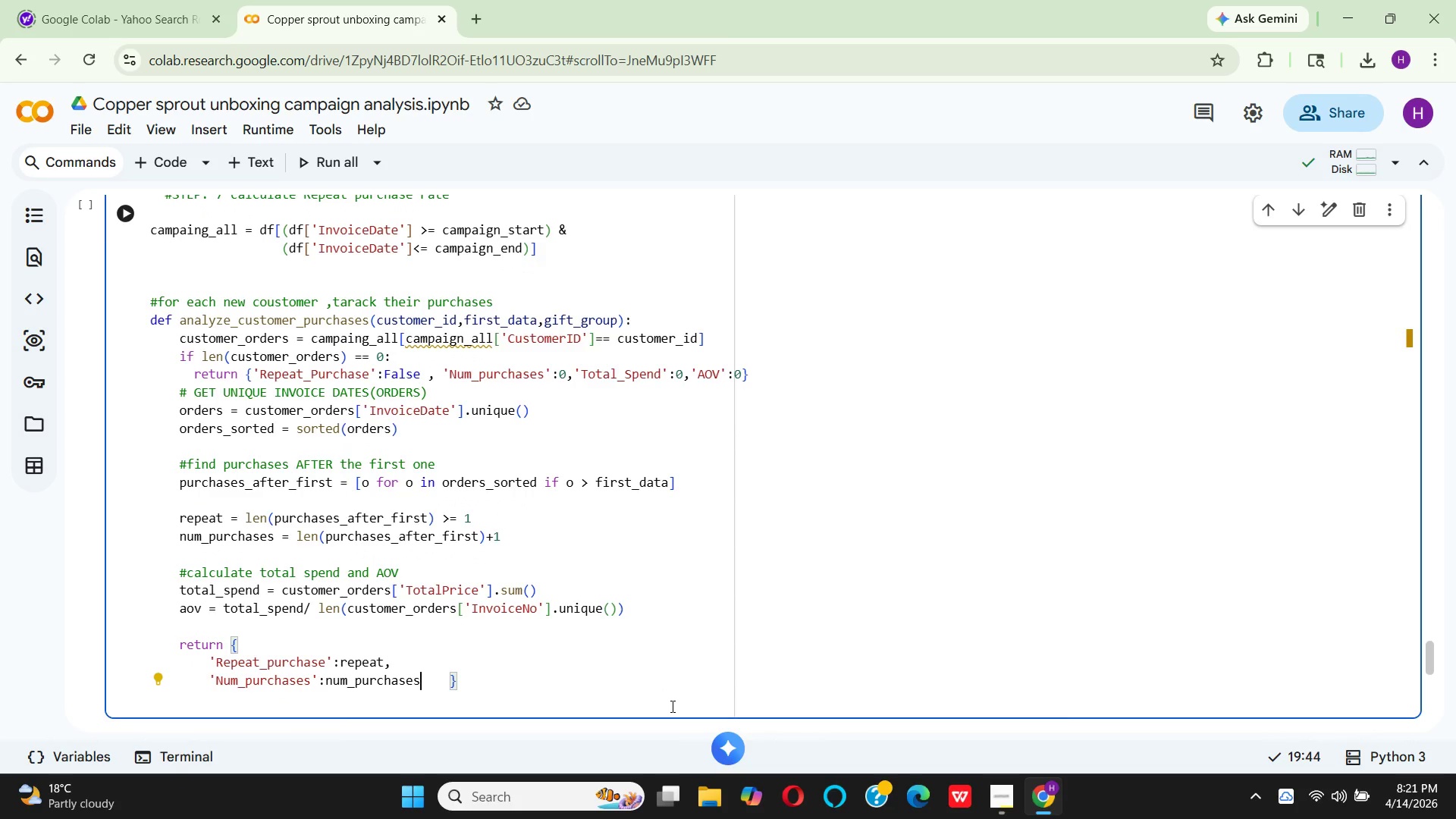 
key(Comma)
 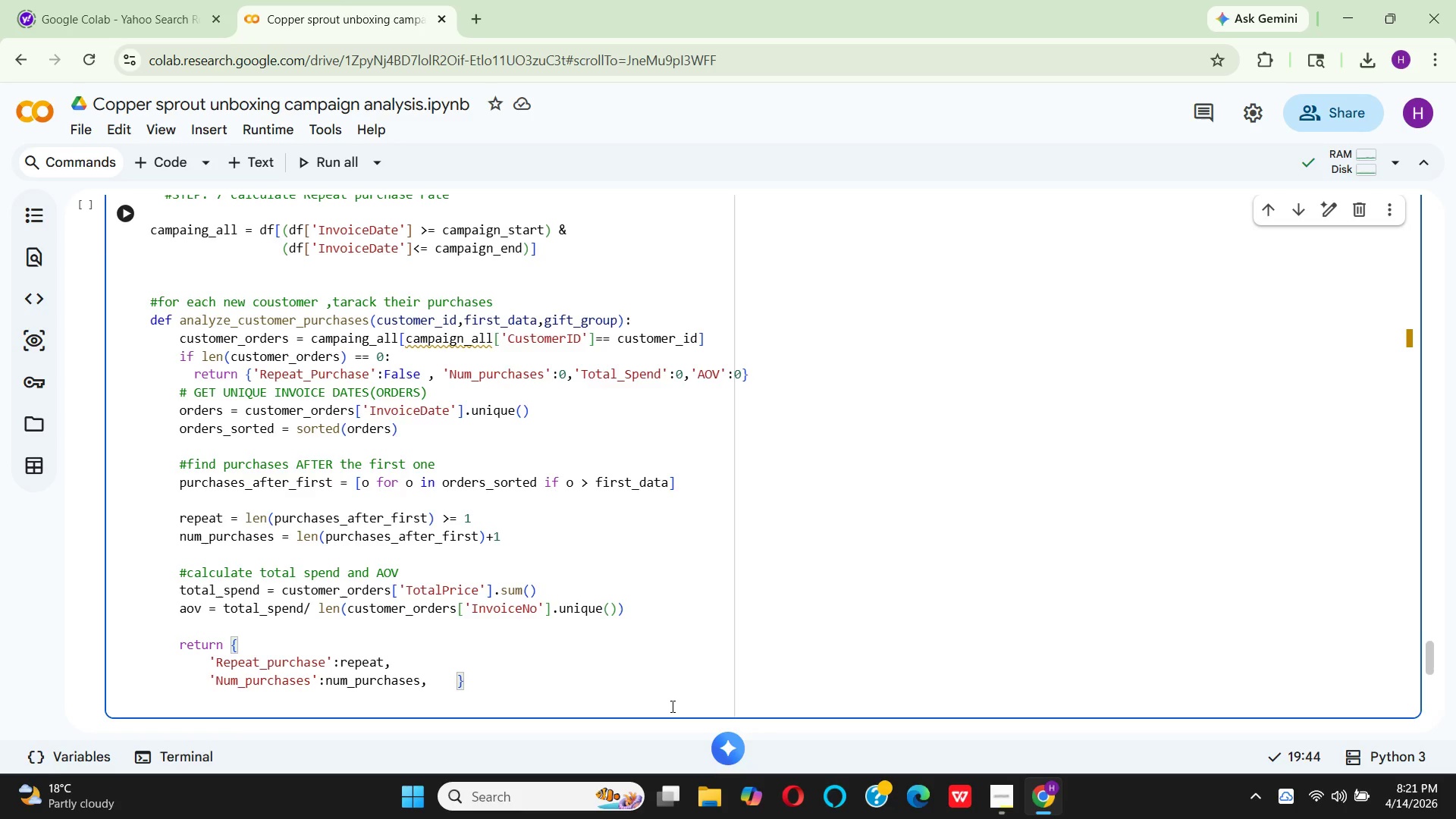 
key(Enter)
 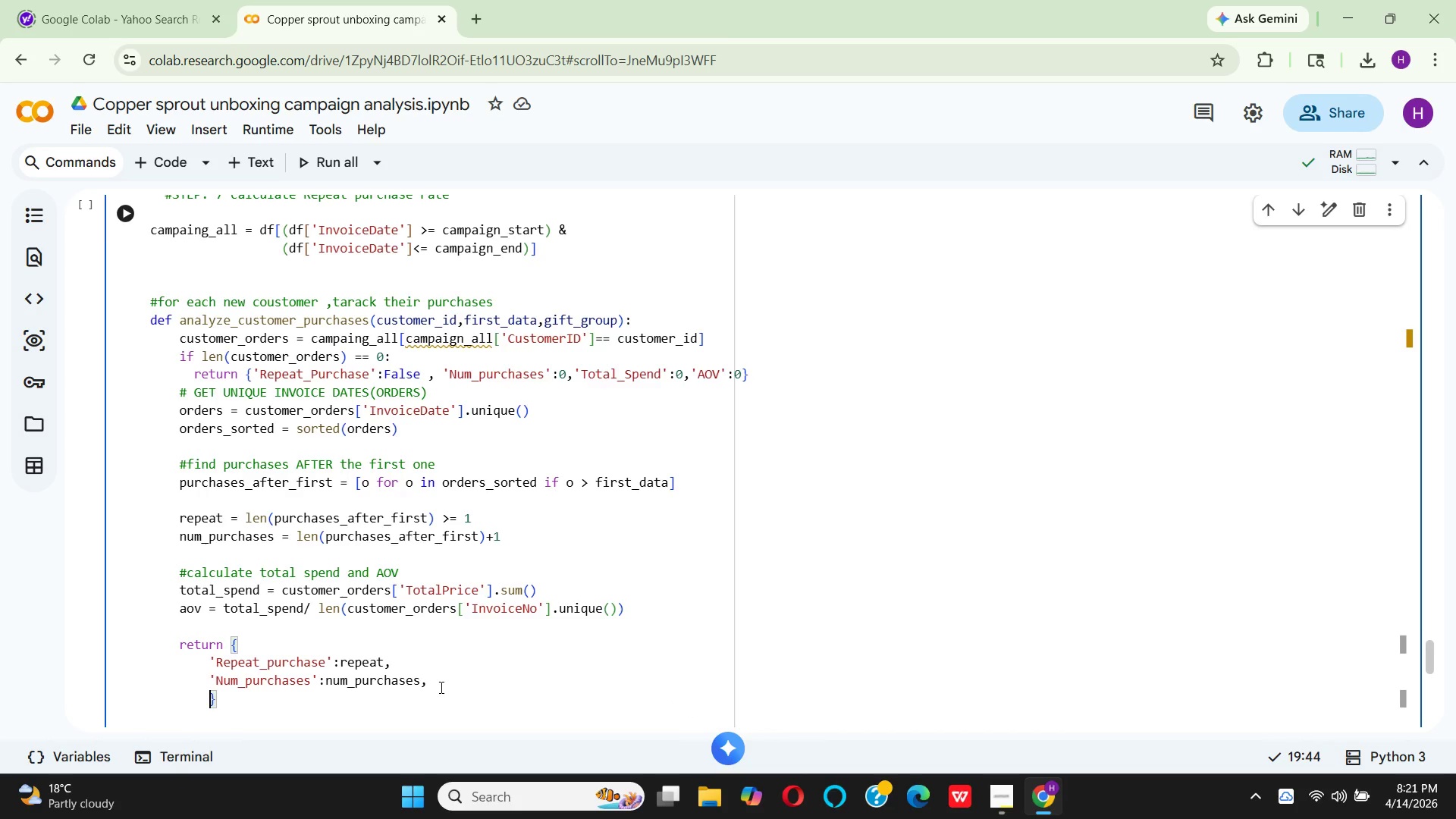 
wait(5.58)
 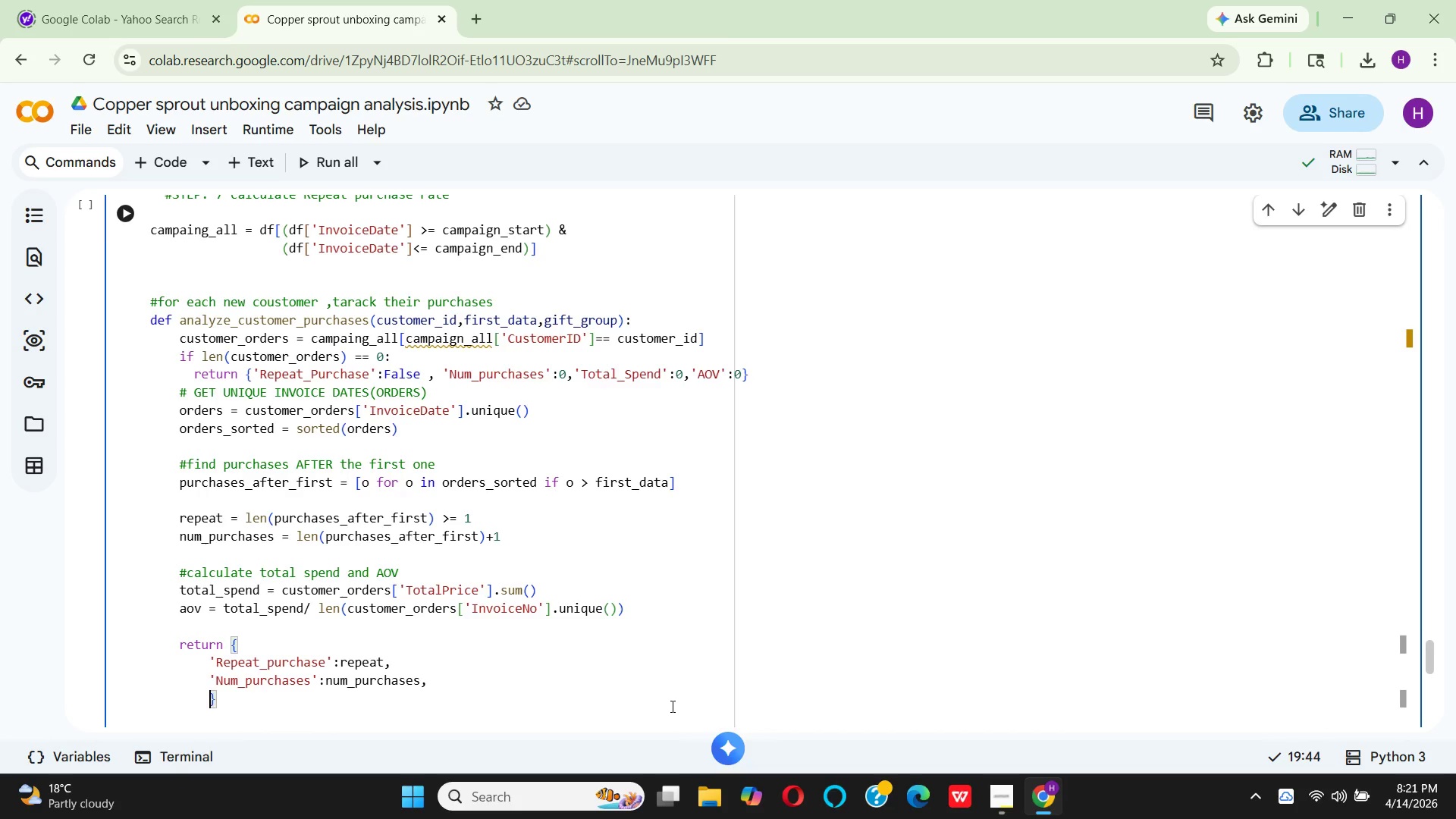 
left_click([434, 686])
 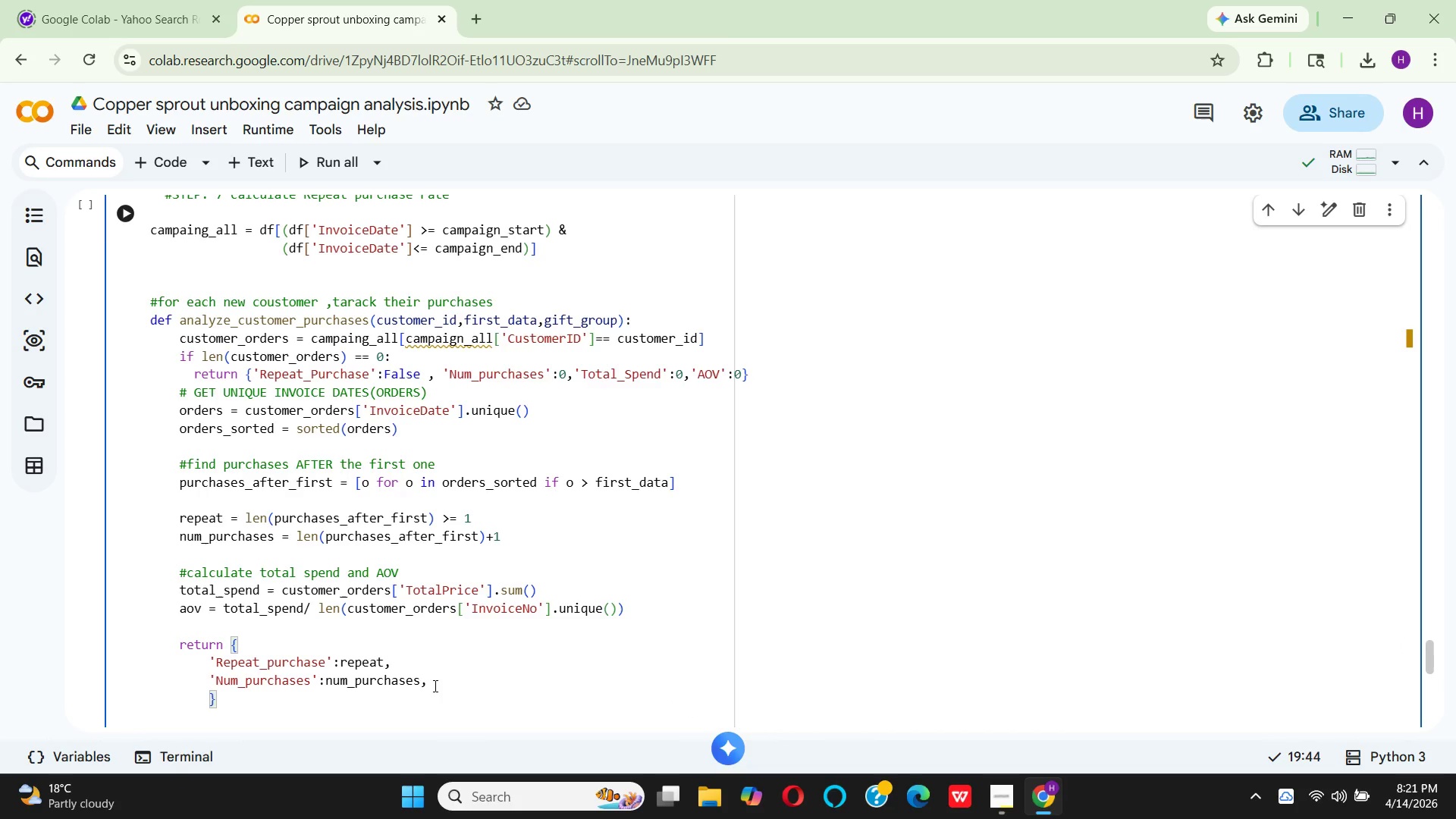 
key(Enter)
 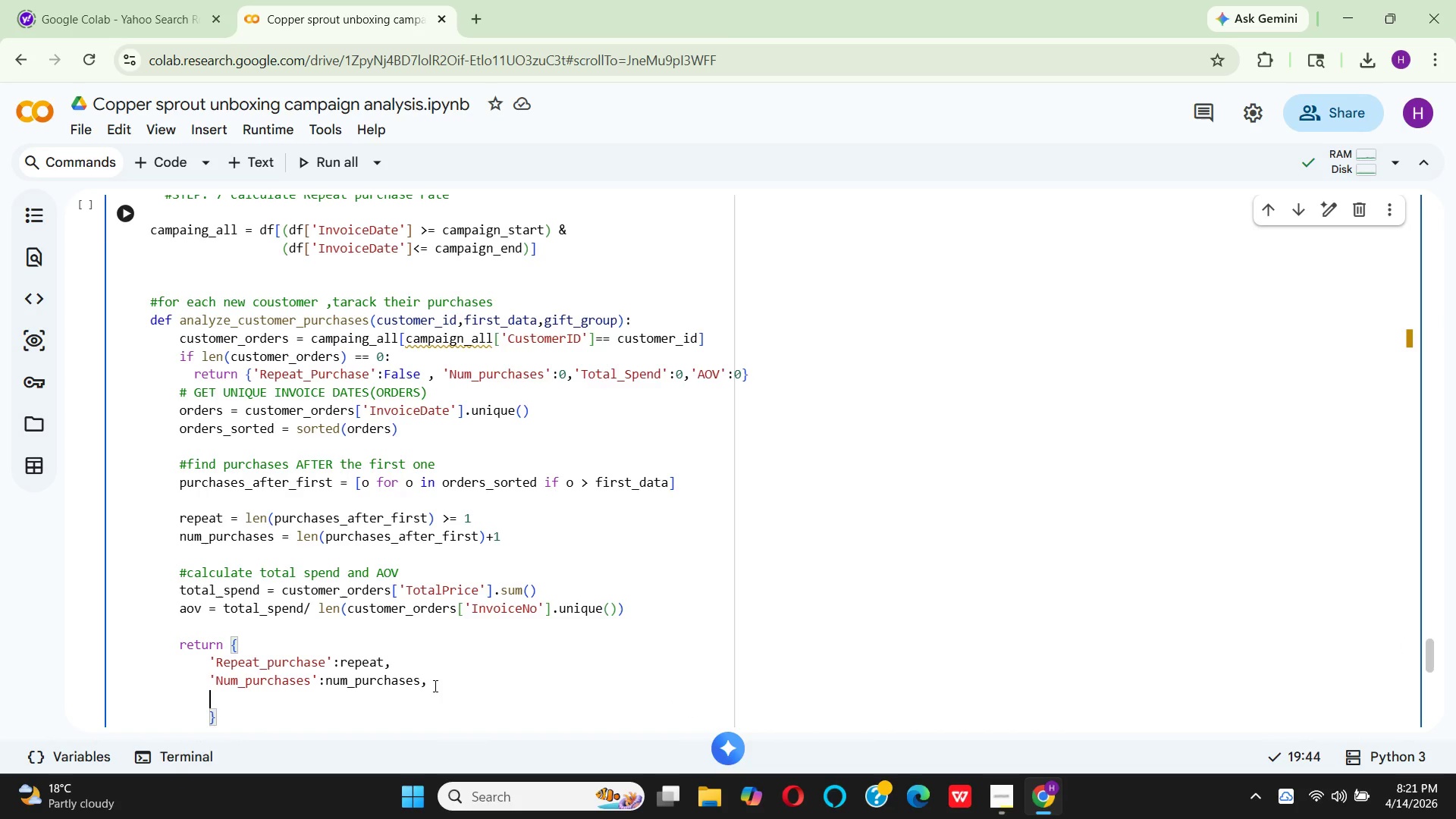 
type('Total_Spem)
key(Backspace)
type(nd)
 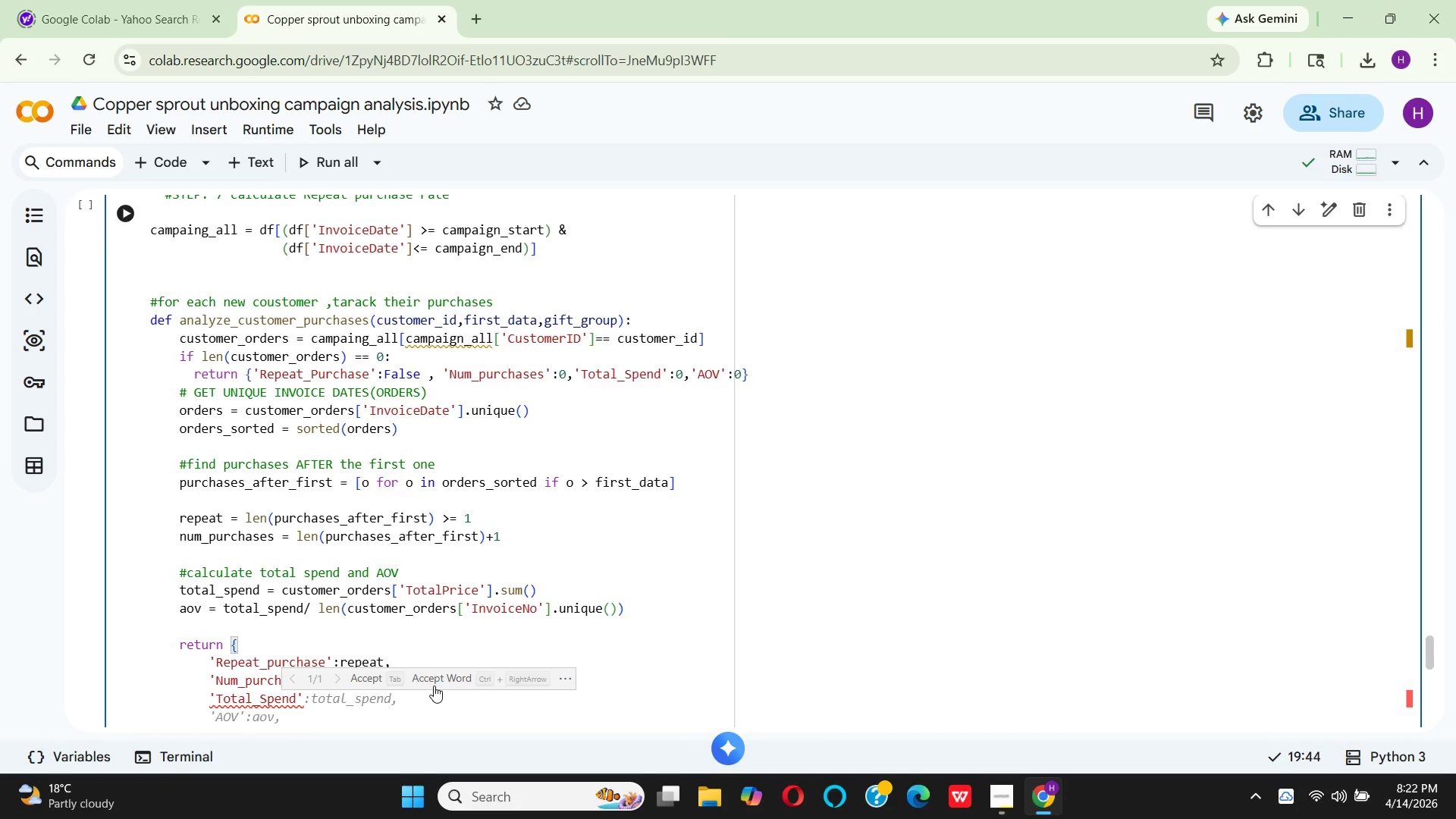 
key(ArrowRight)
 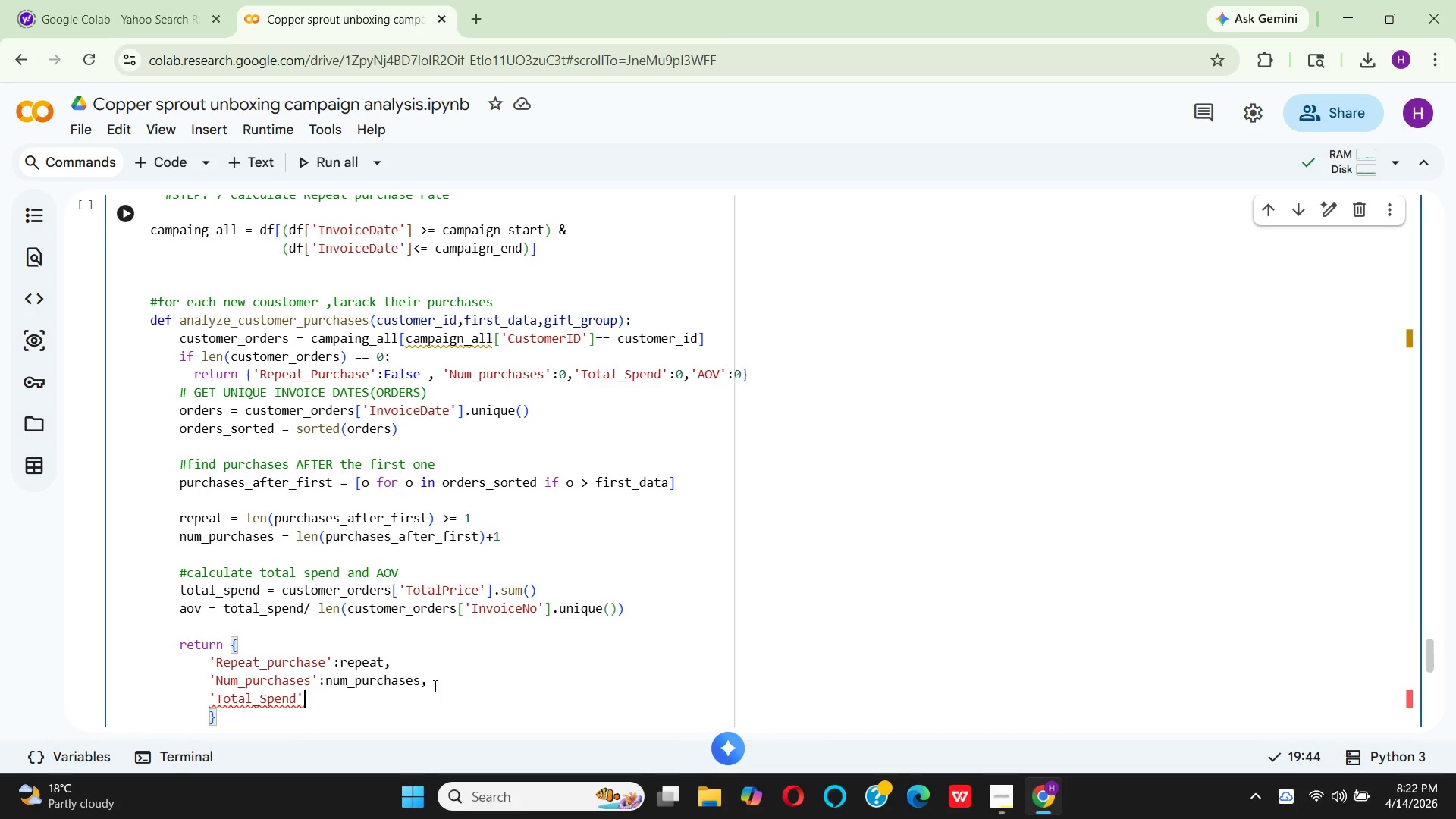 
key(Shift+Semicolon)
 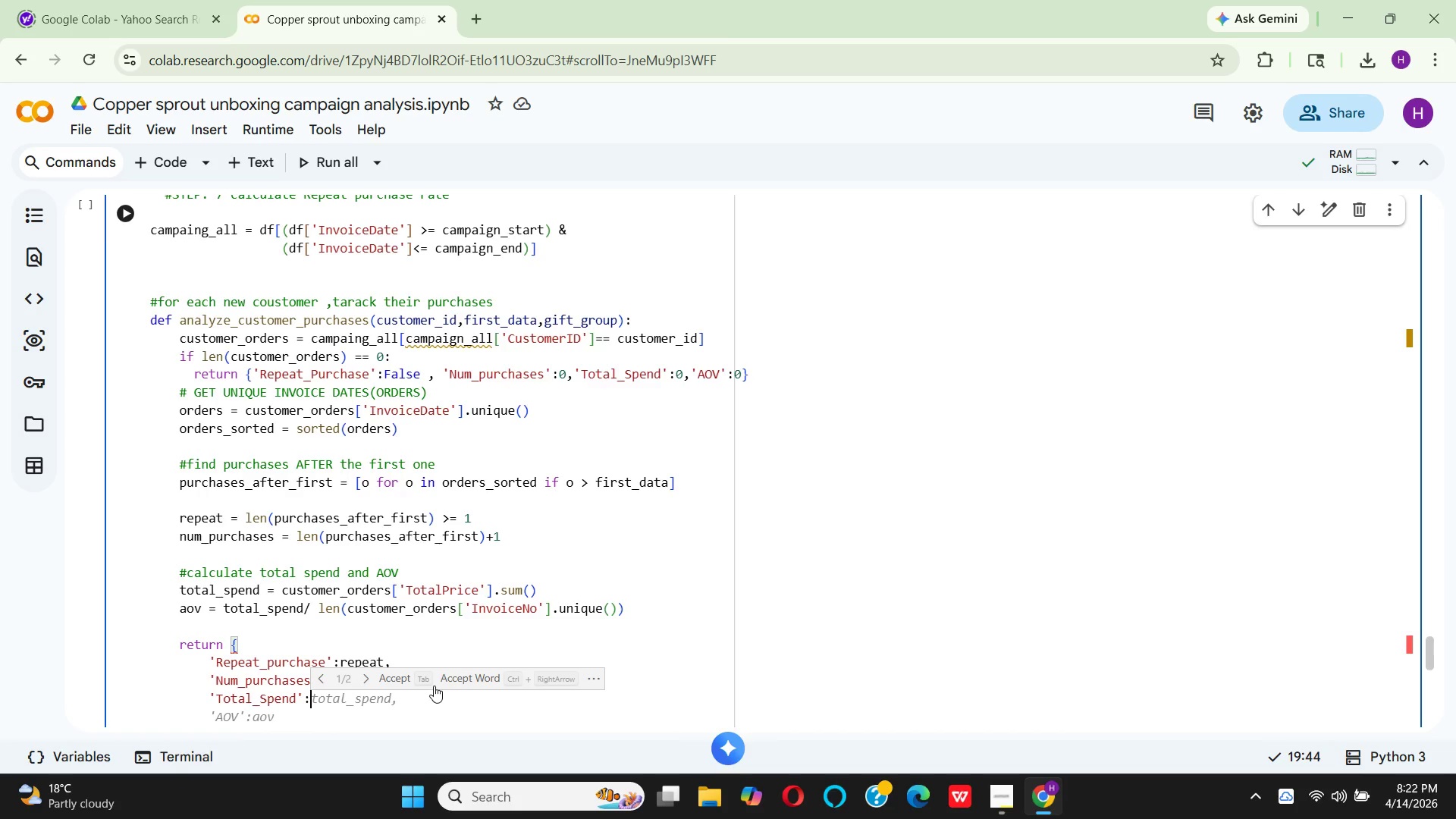 
type(total_)
 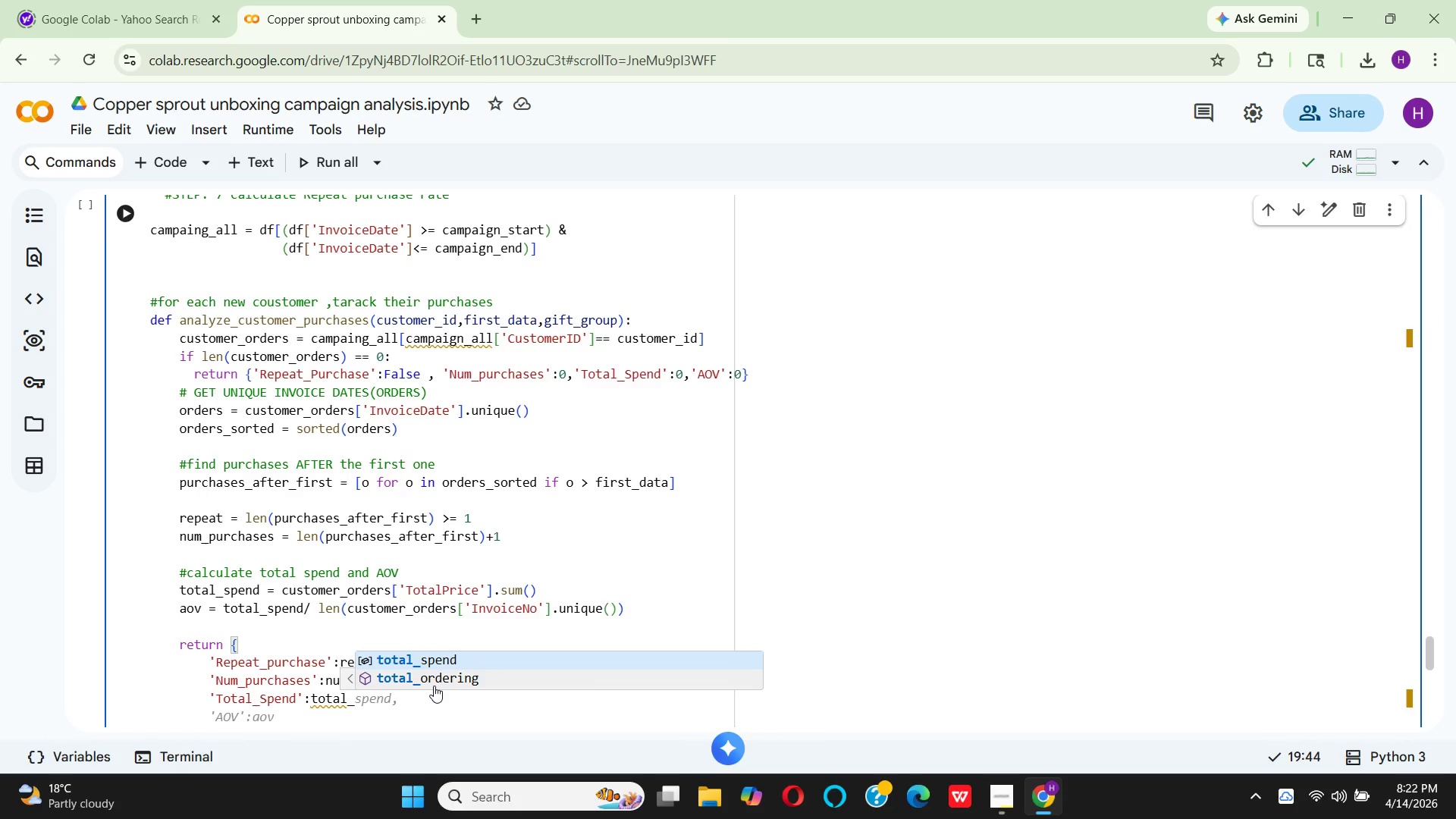 
key(Enter)
 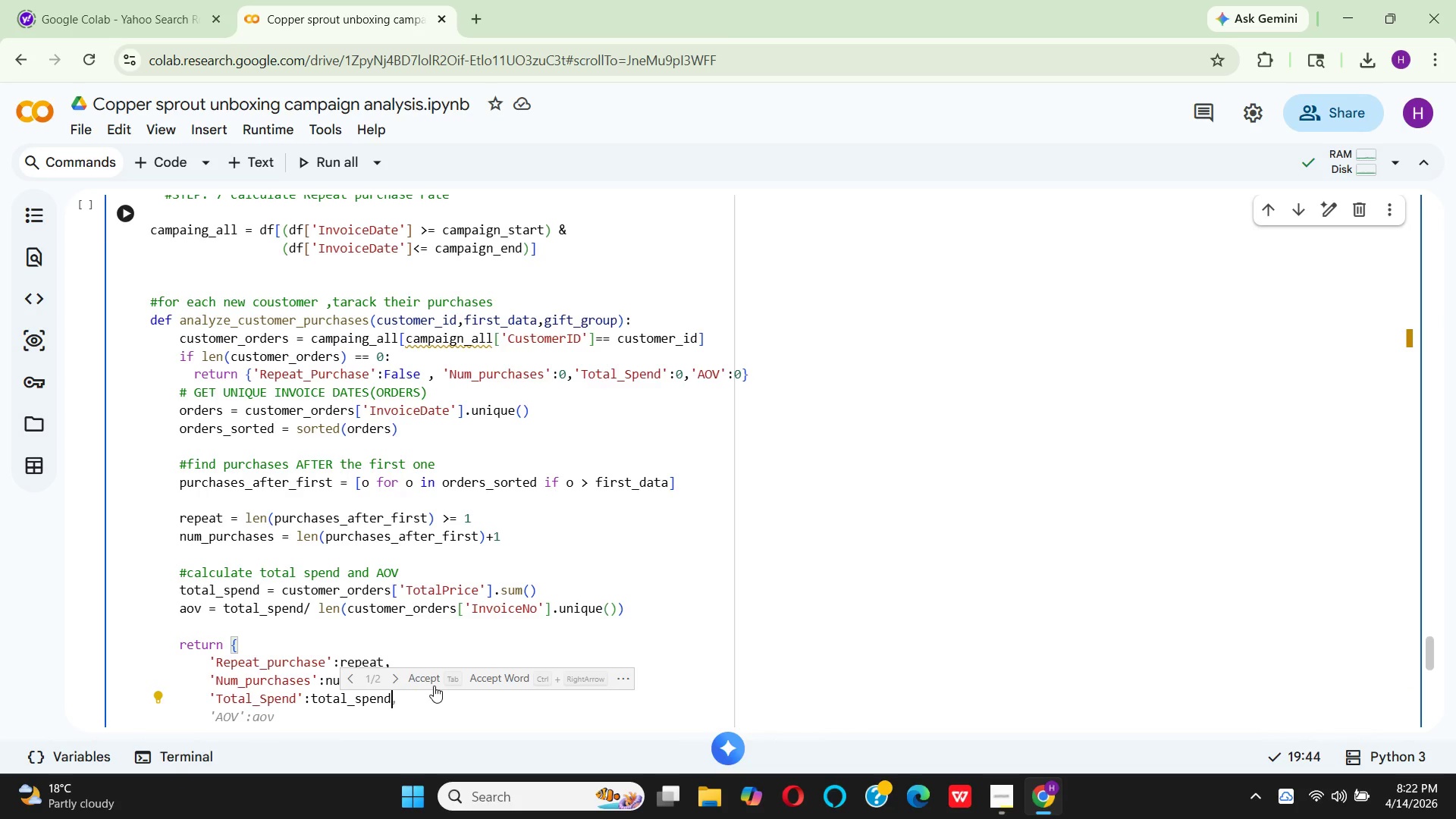 
key(Comma)
 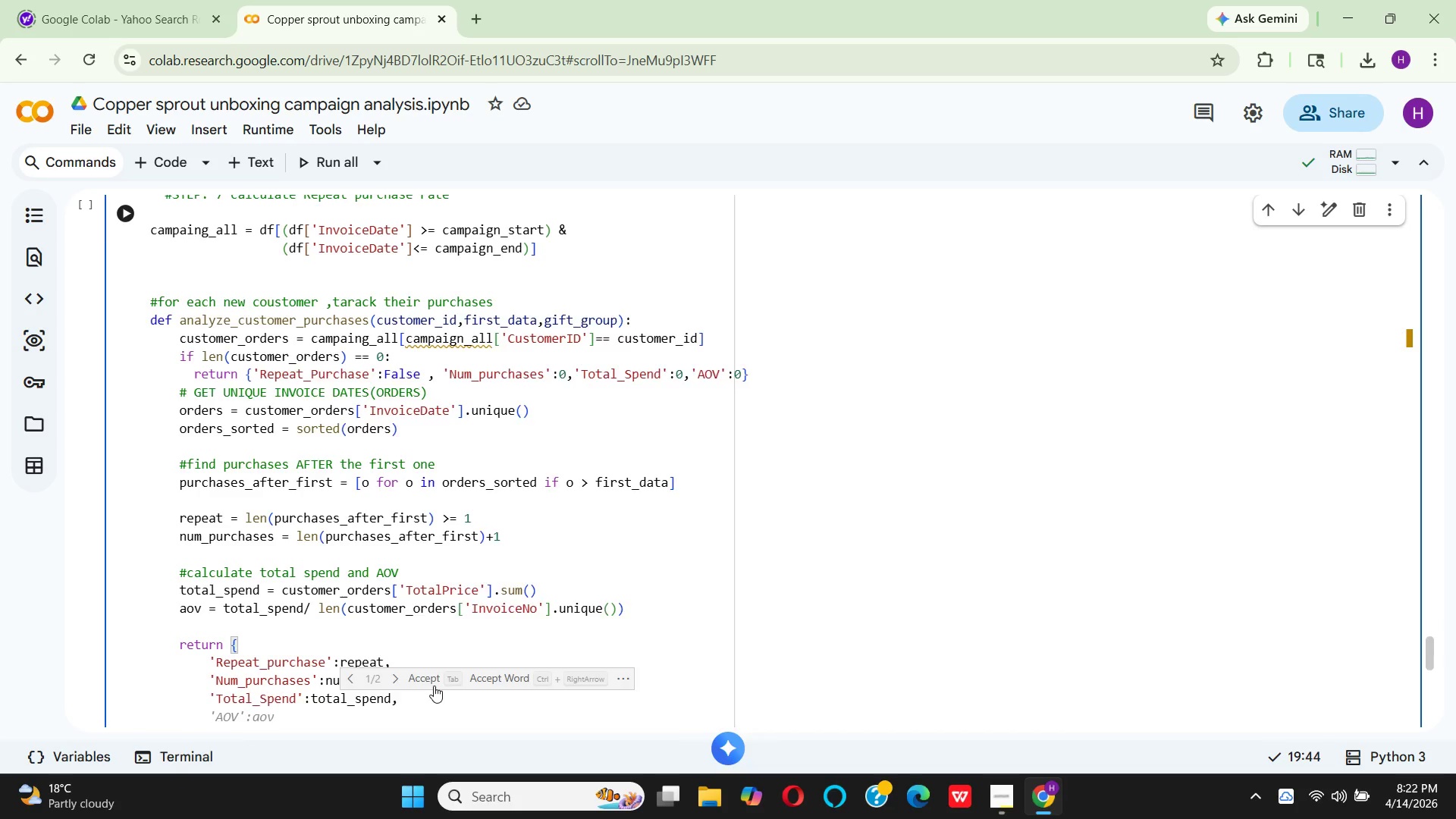 
key(Enter)
 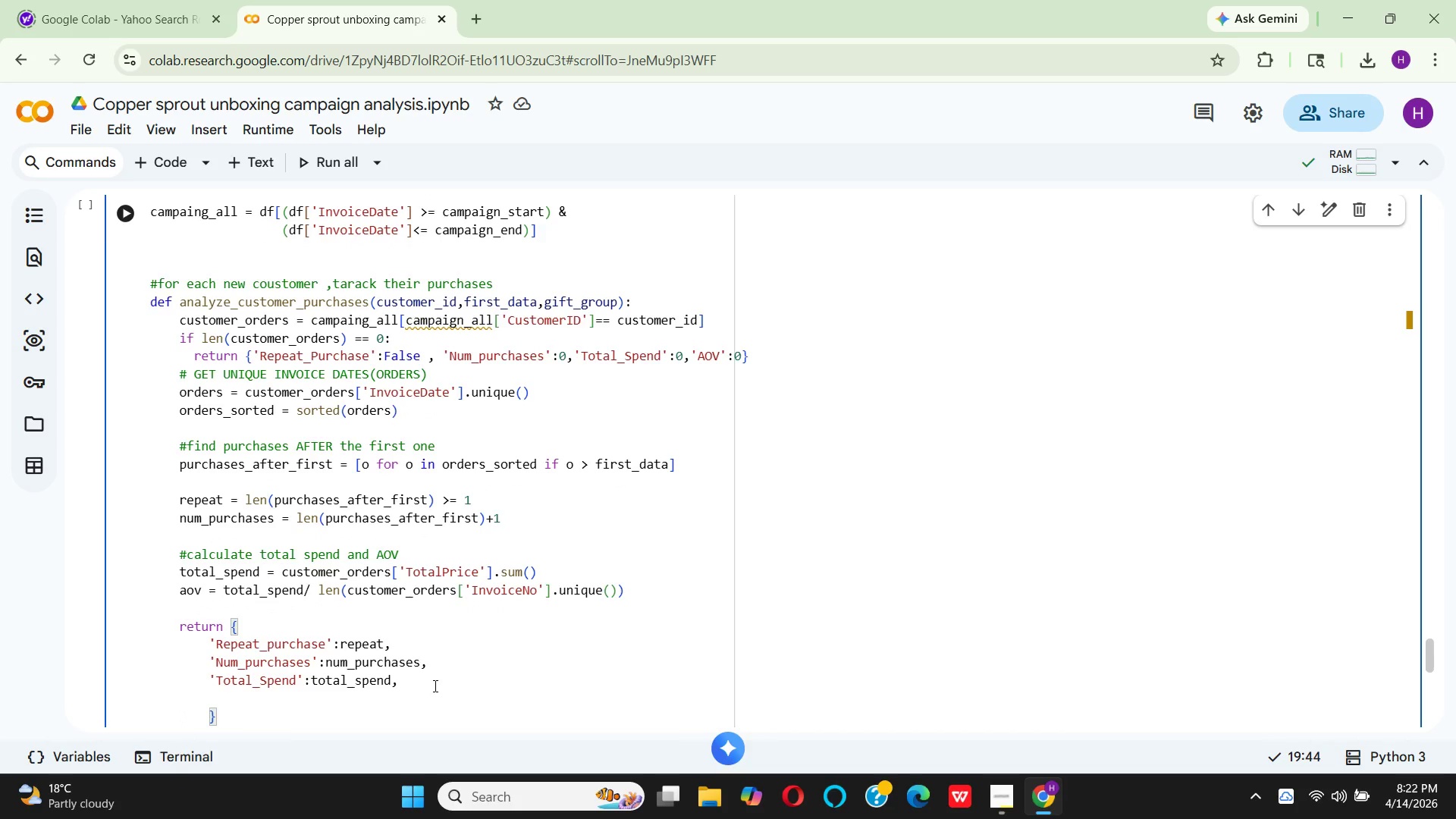 
type('AOV)
 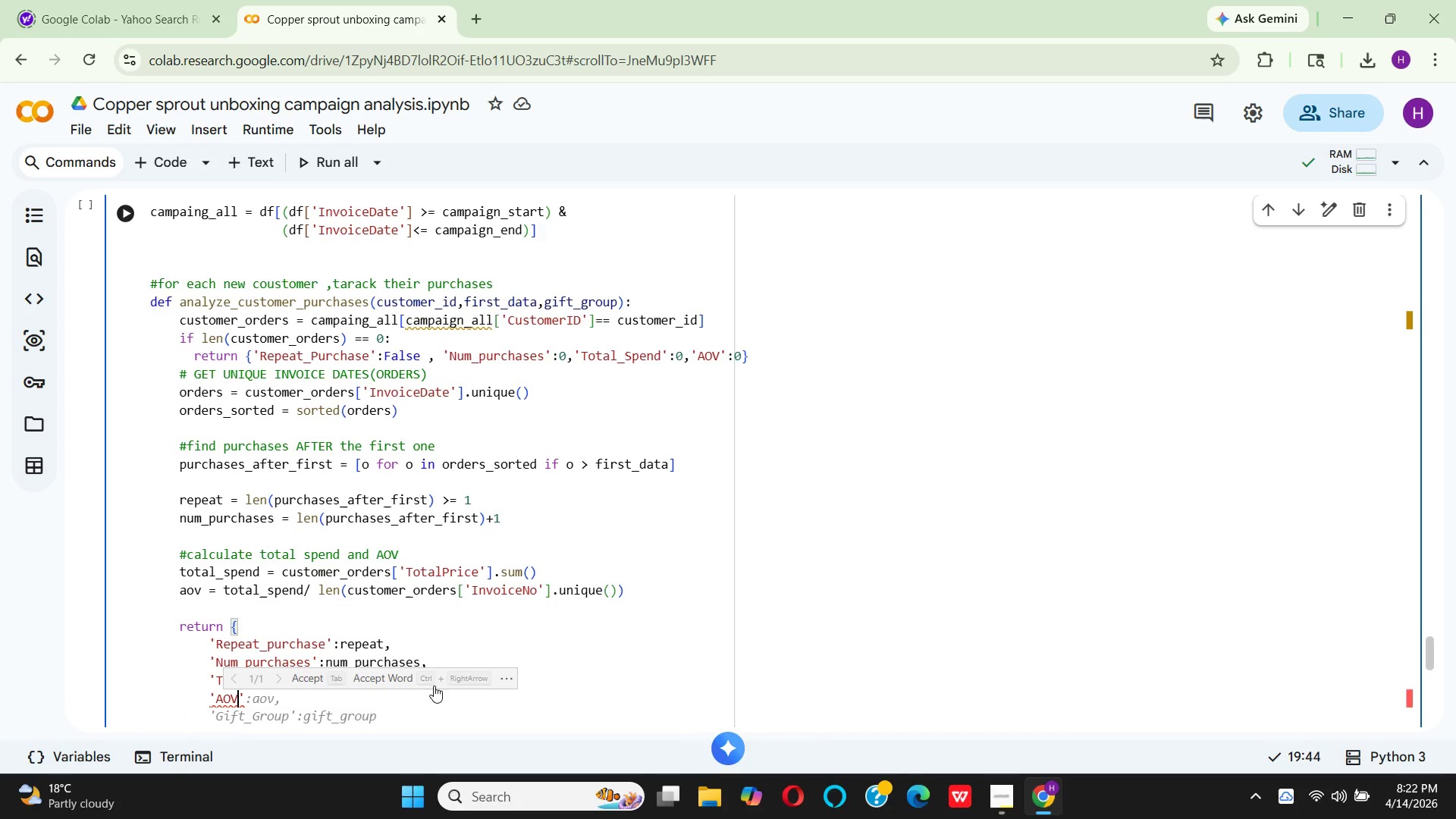 
key(ArrowRight)
 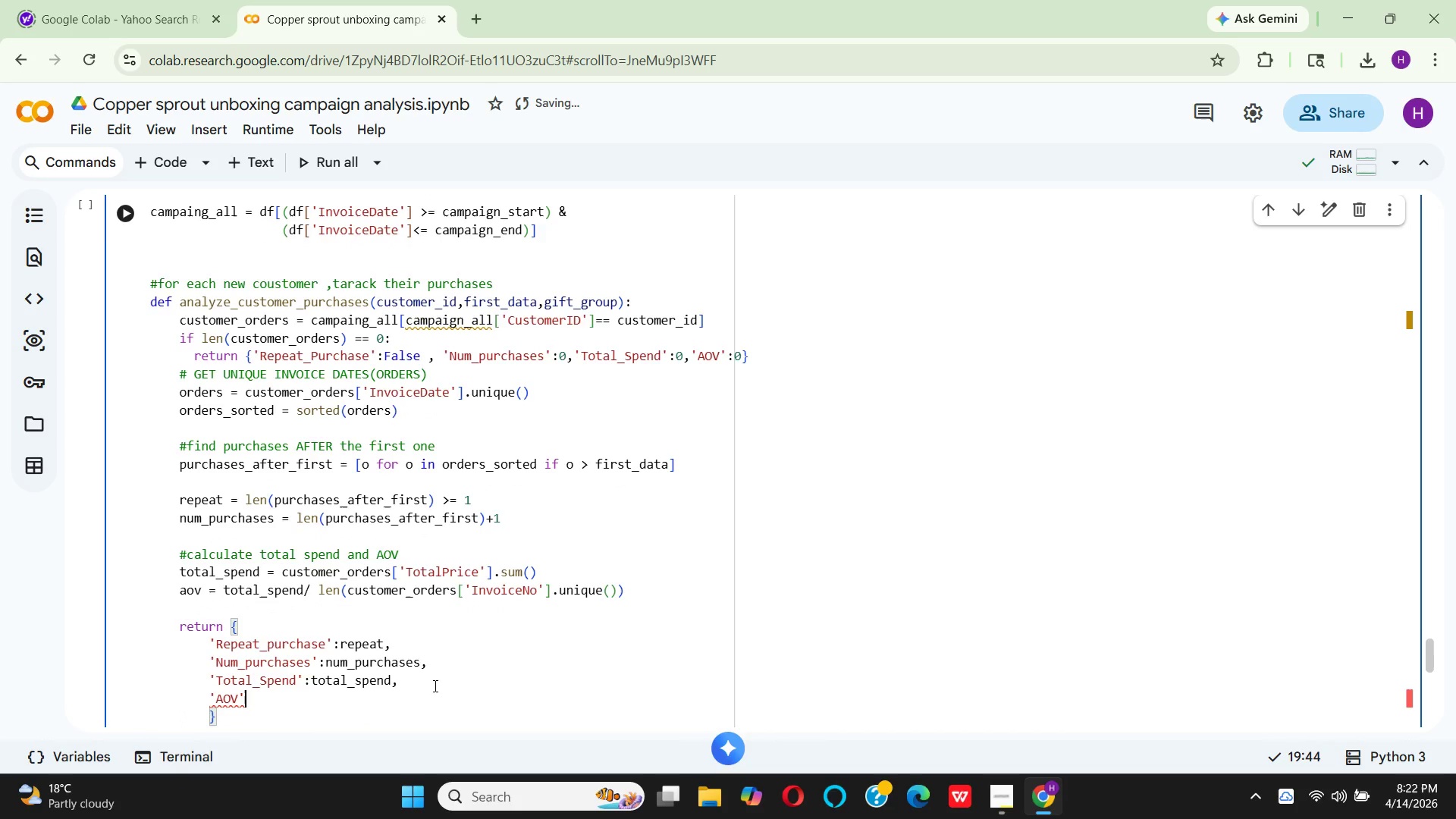 
type(:A)
key(Backspace)
type(apv)
key(Backspace)
key(Backspace)
type(ov)
 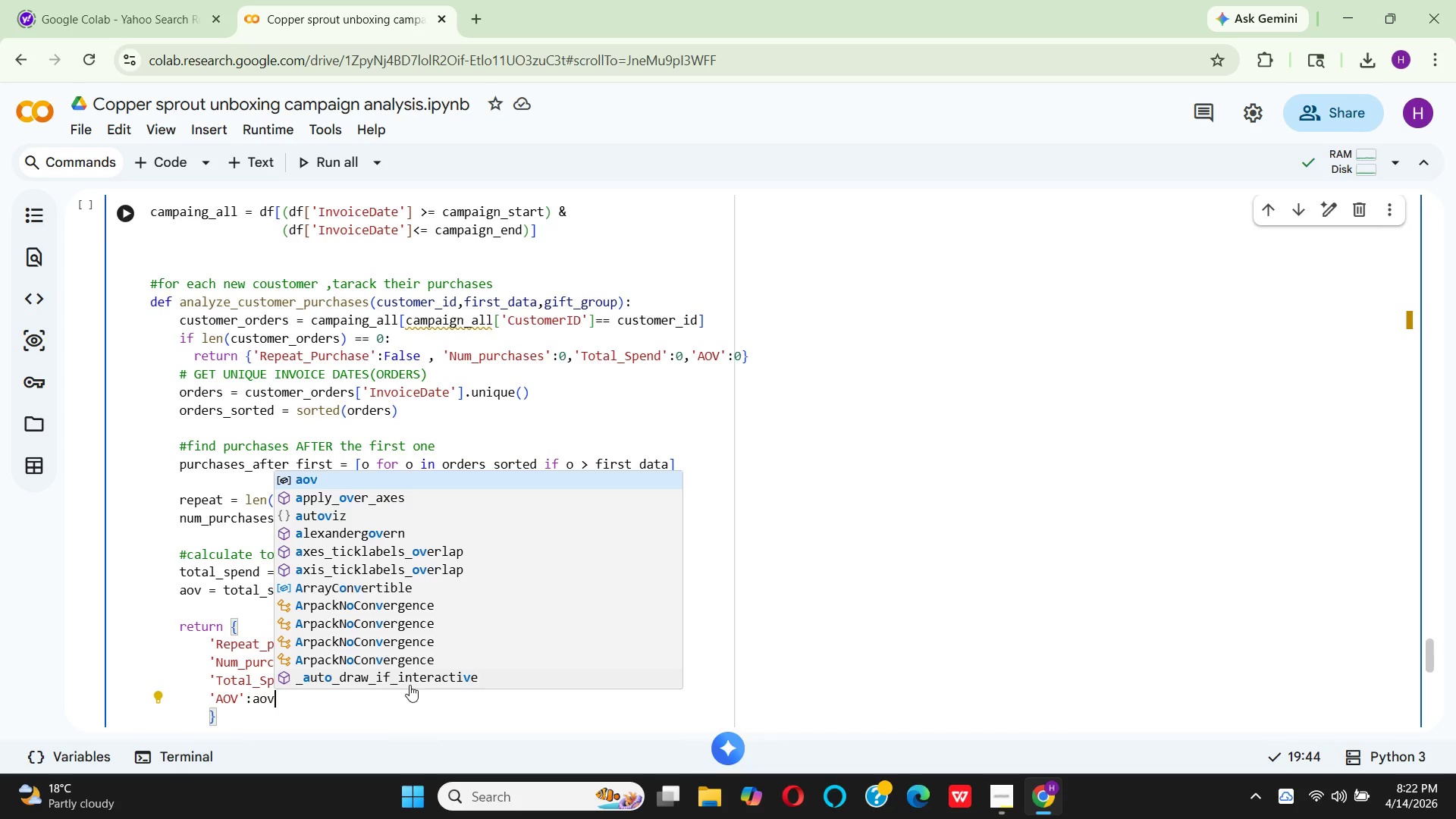 
scroll: coordinate [490, 694], scroll_direction: down, amount: 2.0
 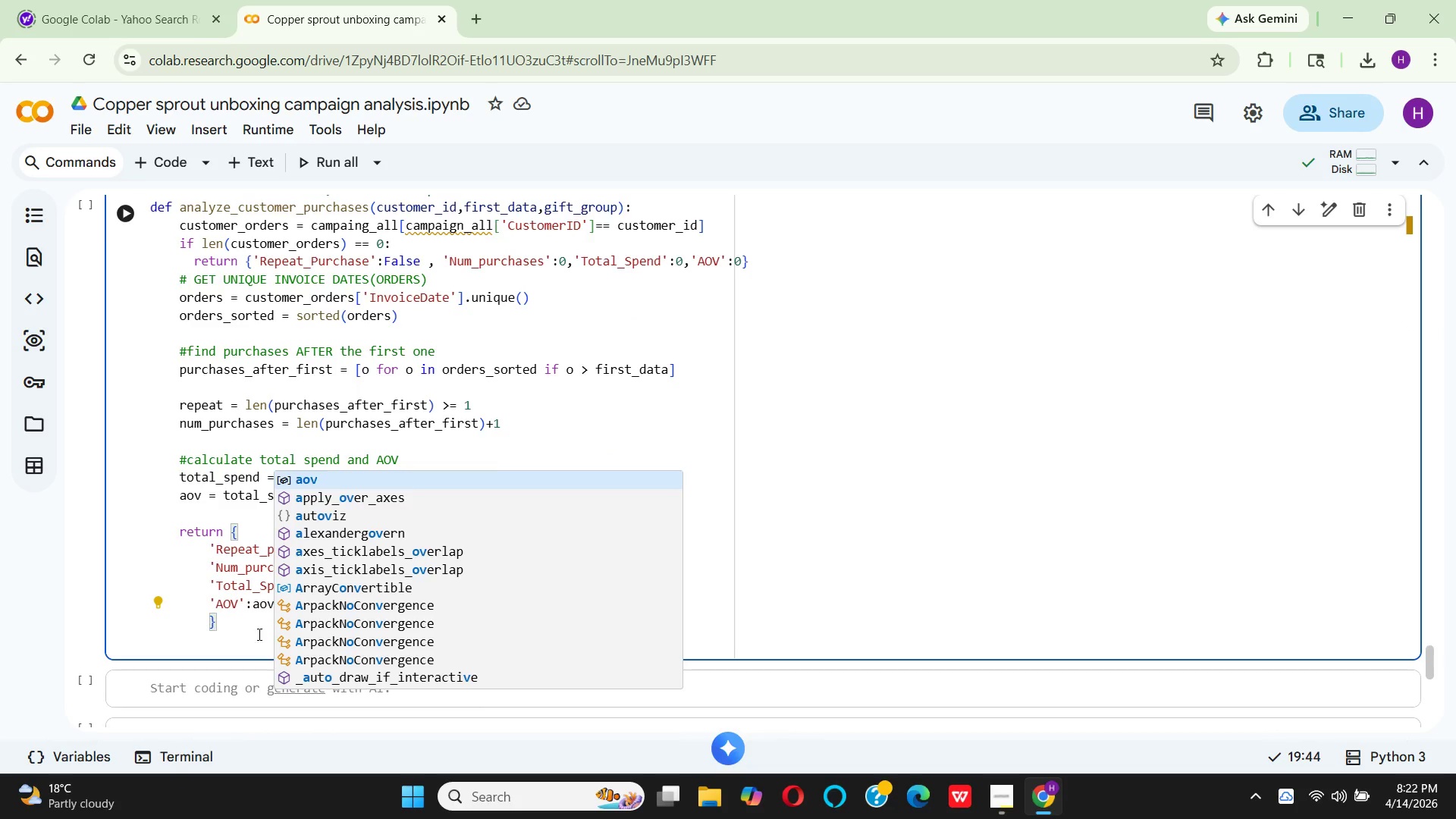 
left_click([255, 629])
 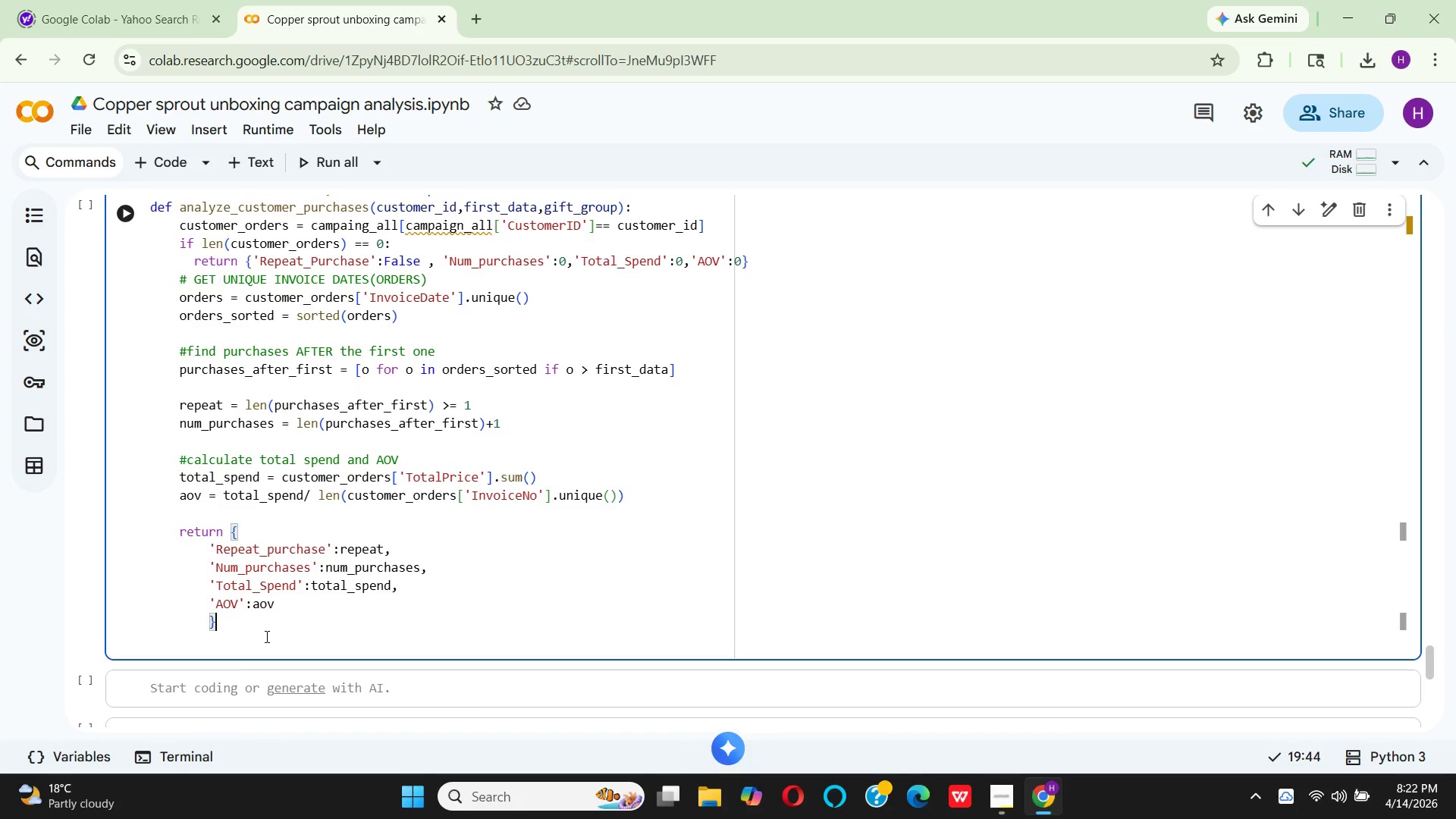 
key(Enter)
 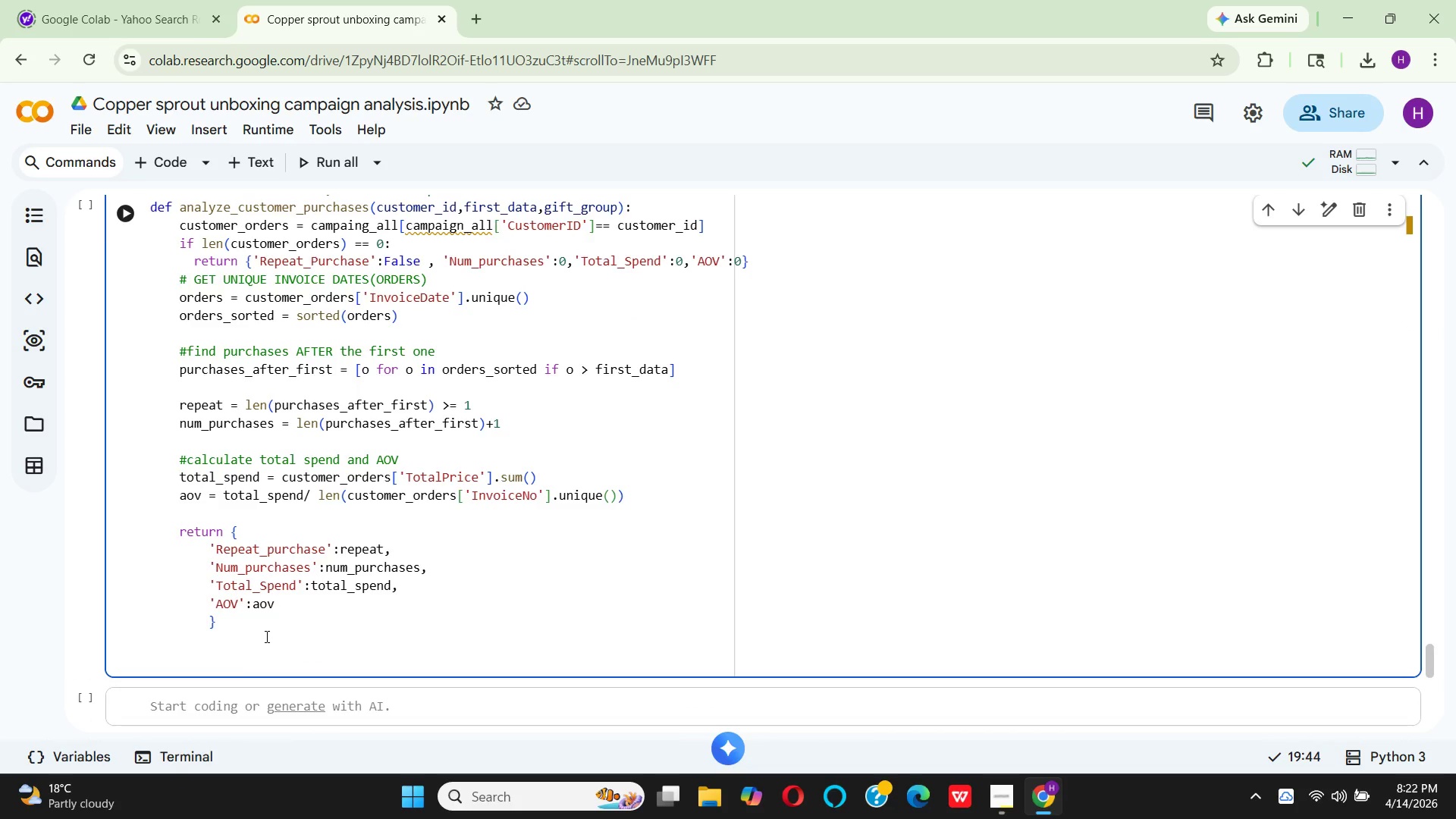 
key(Backspace)
key(Backspace)
key(Backspace)
type( #apply analysis to each new cou)
 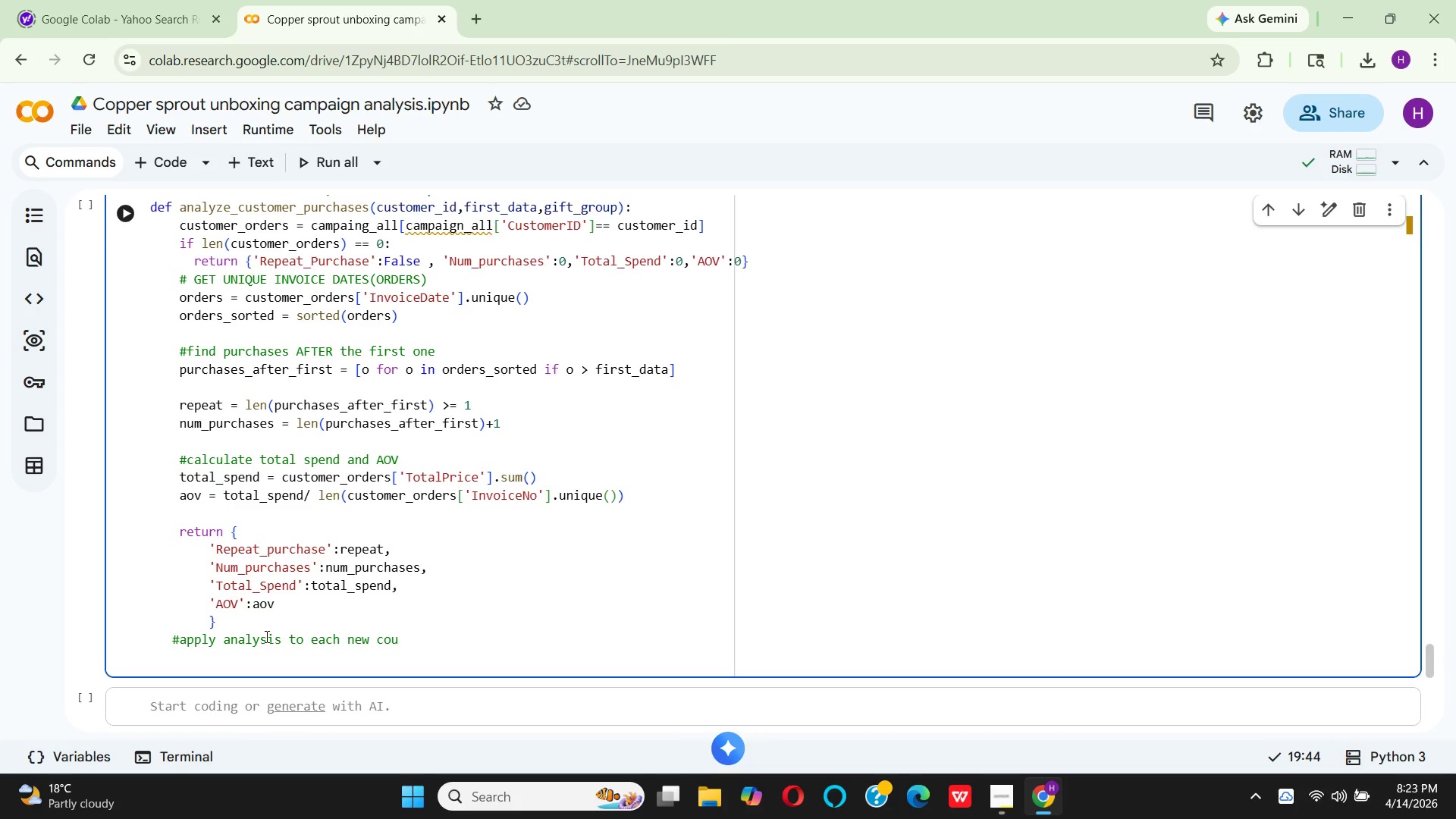 
type(stmer)
 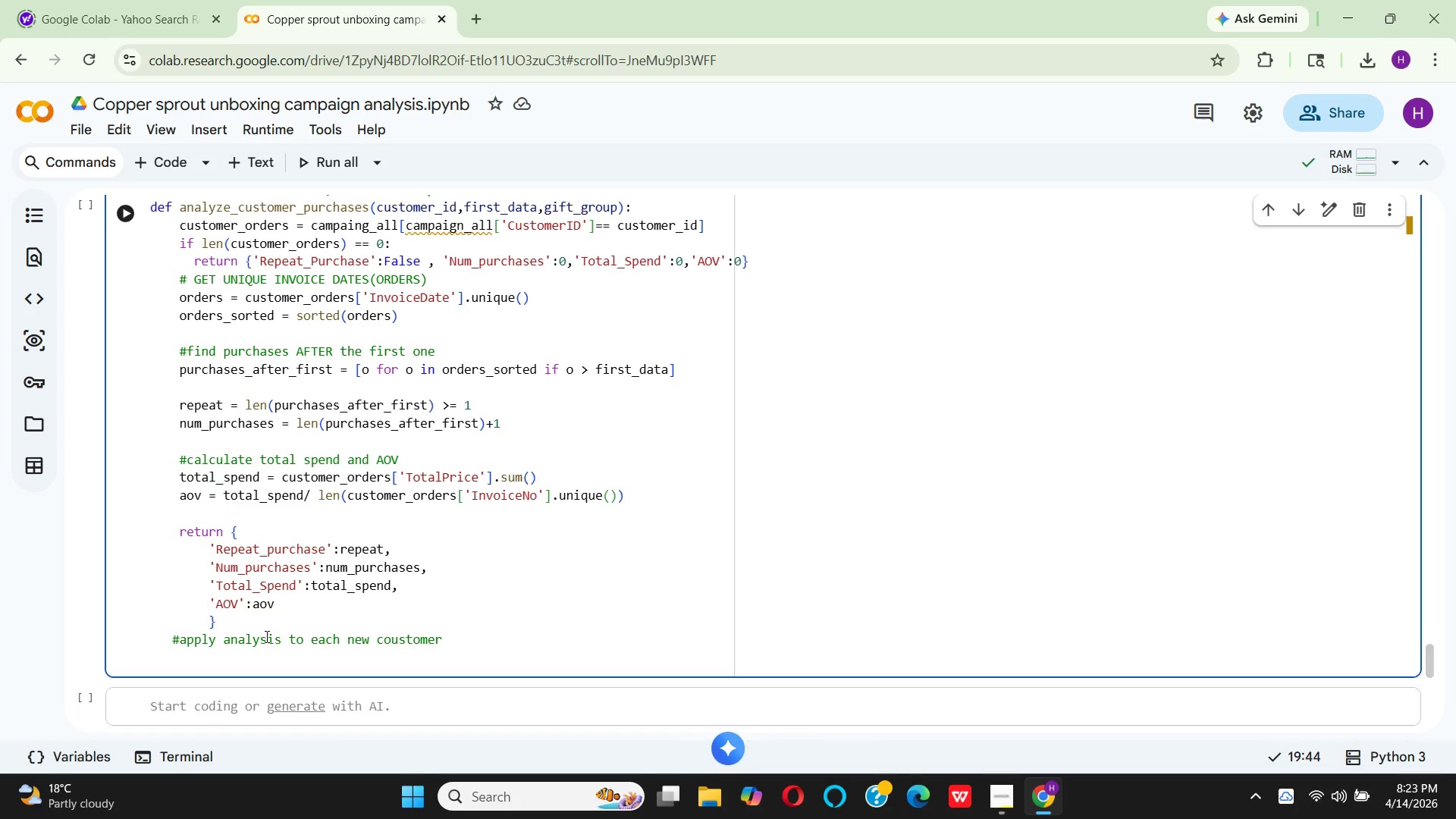 
hold_key(key=O, duration=0.34)
 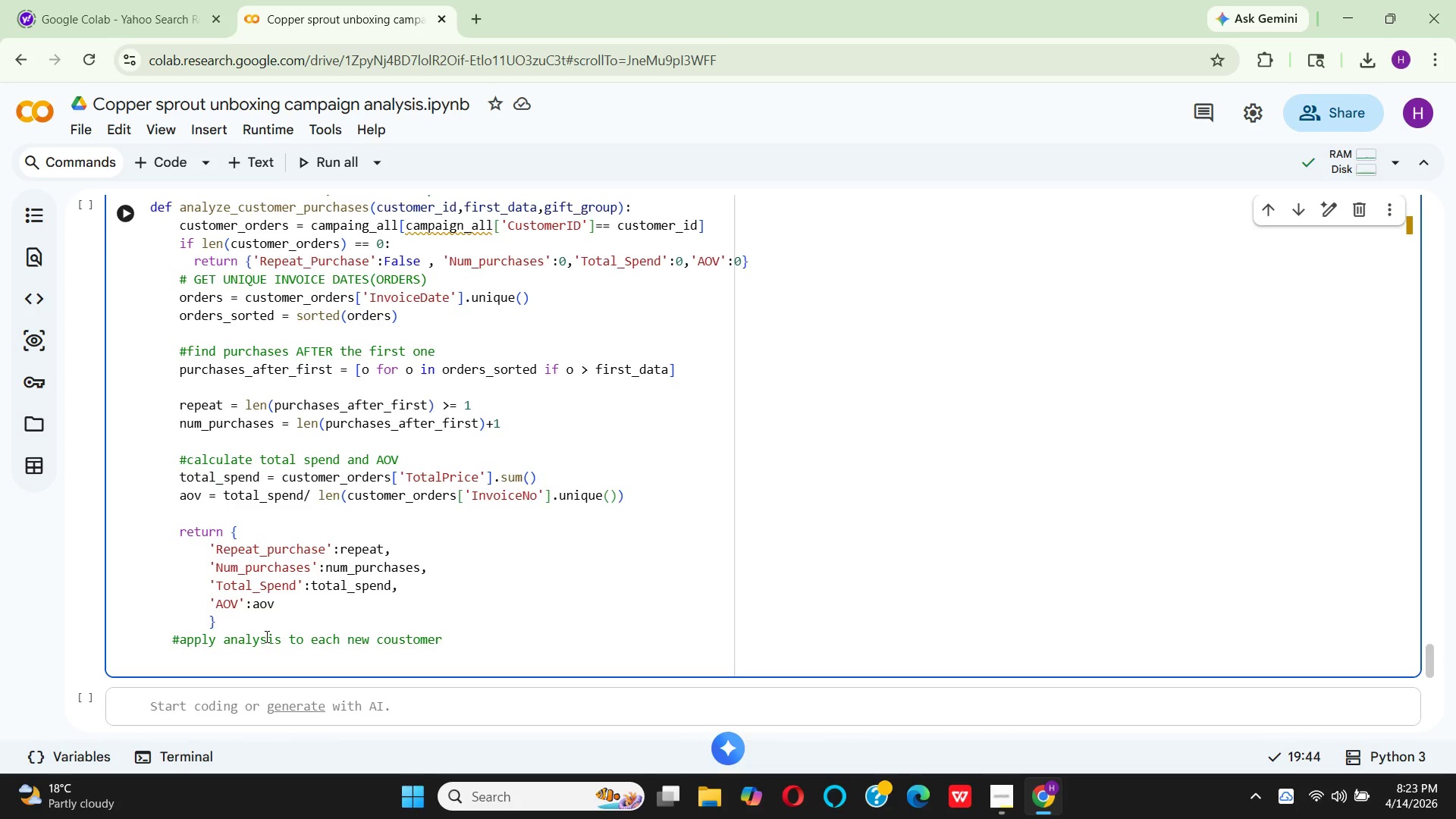 
key(Enter)
 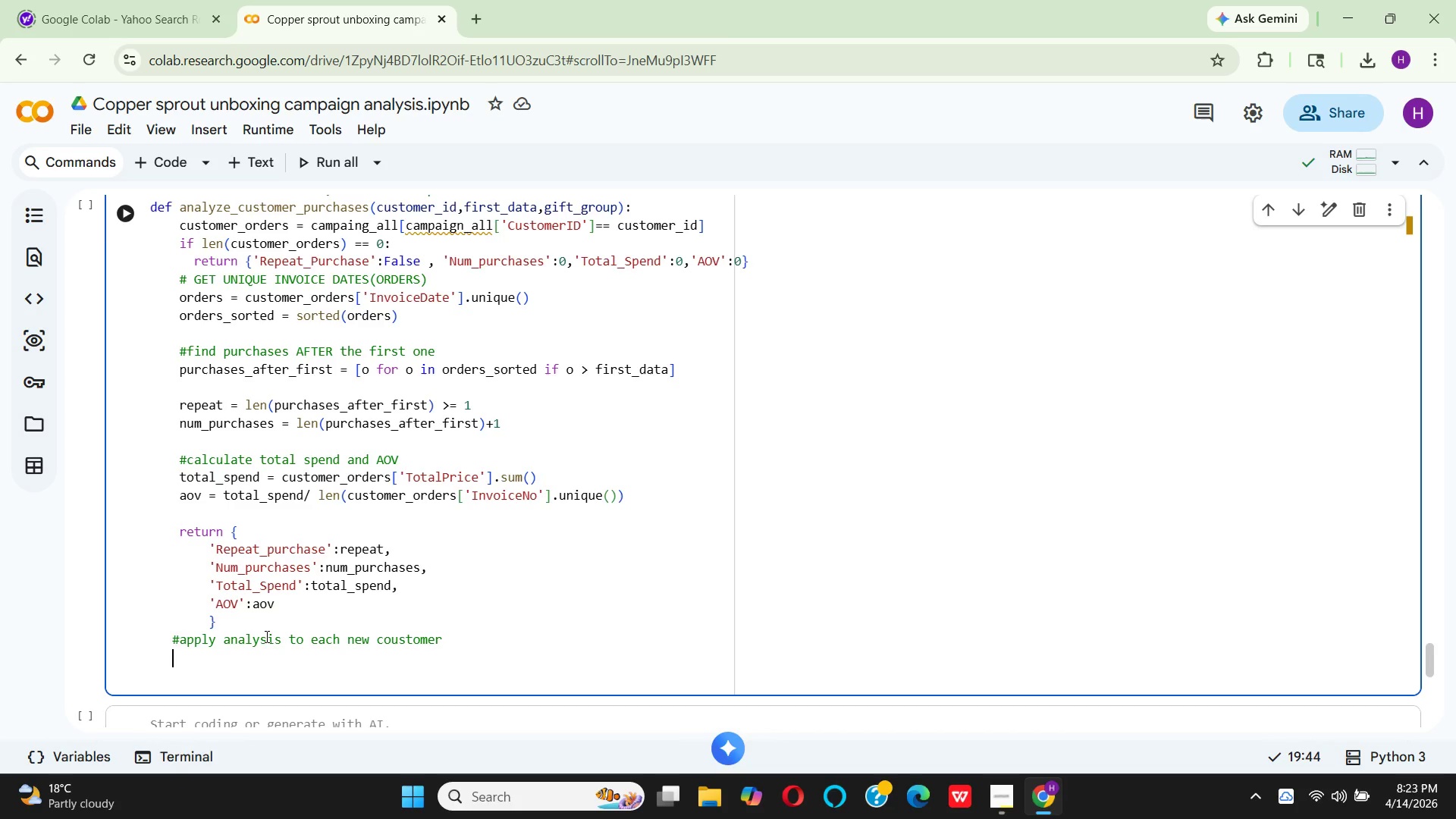 
wait(20.06)
 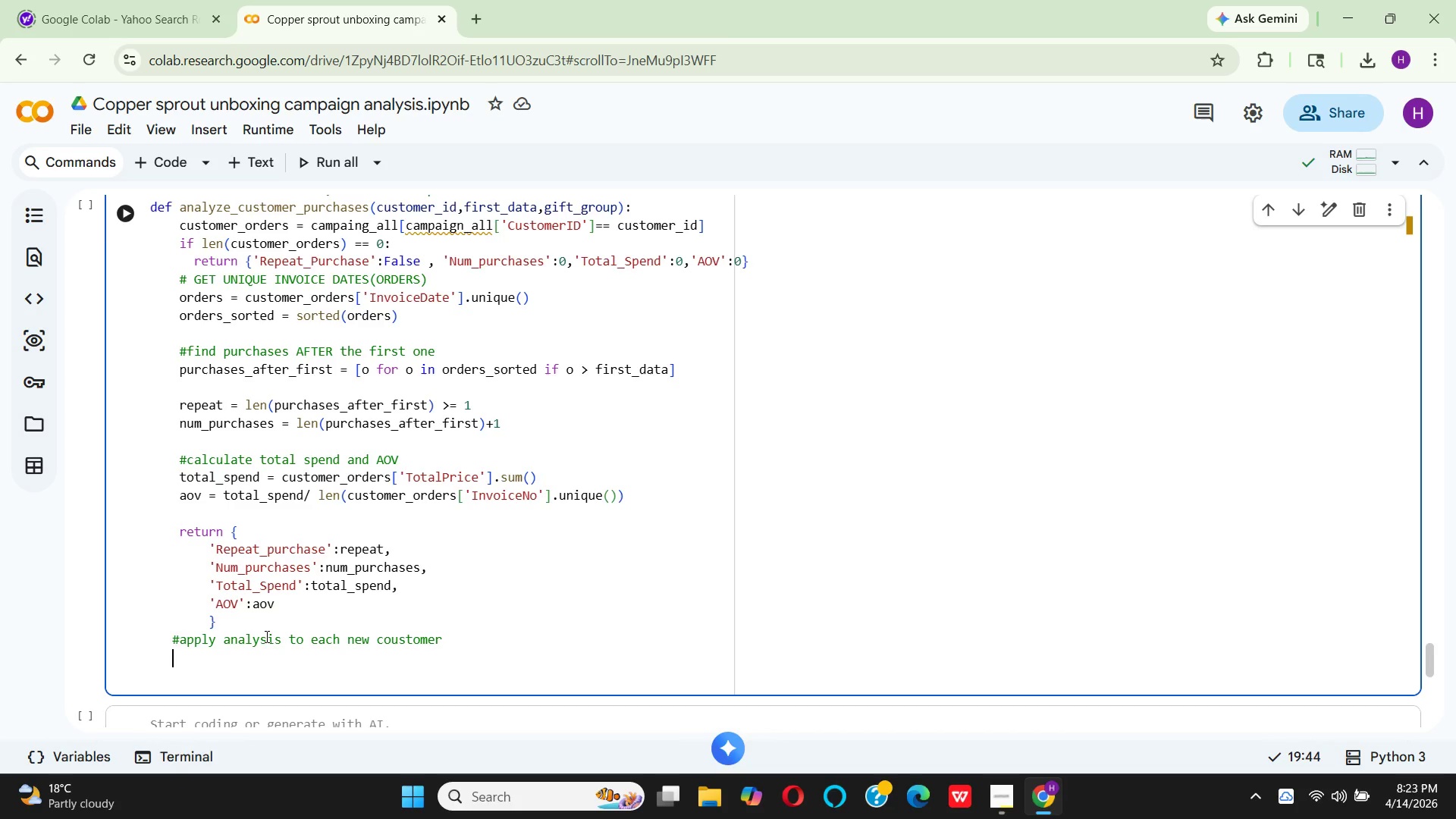 
scroll: coordinate [360, 618], scroll_direction: up, amount: 8.0
 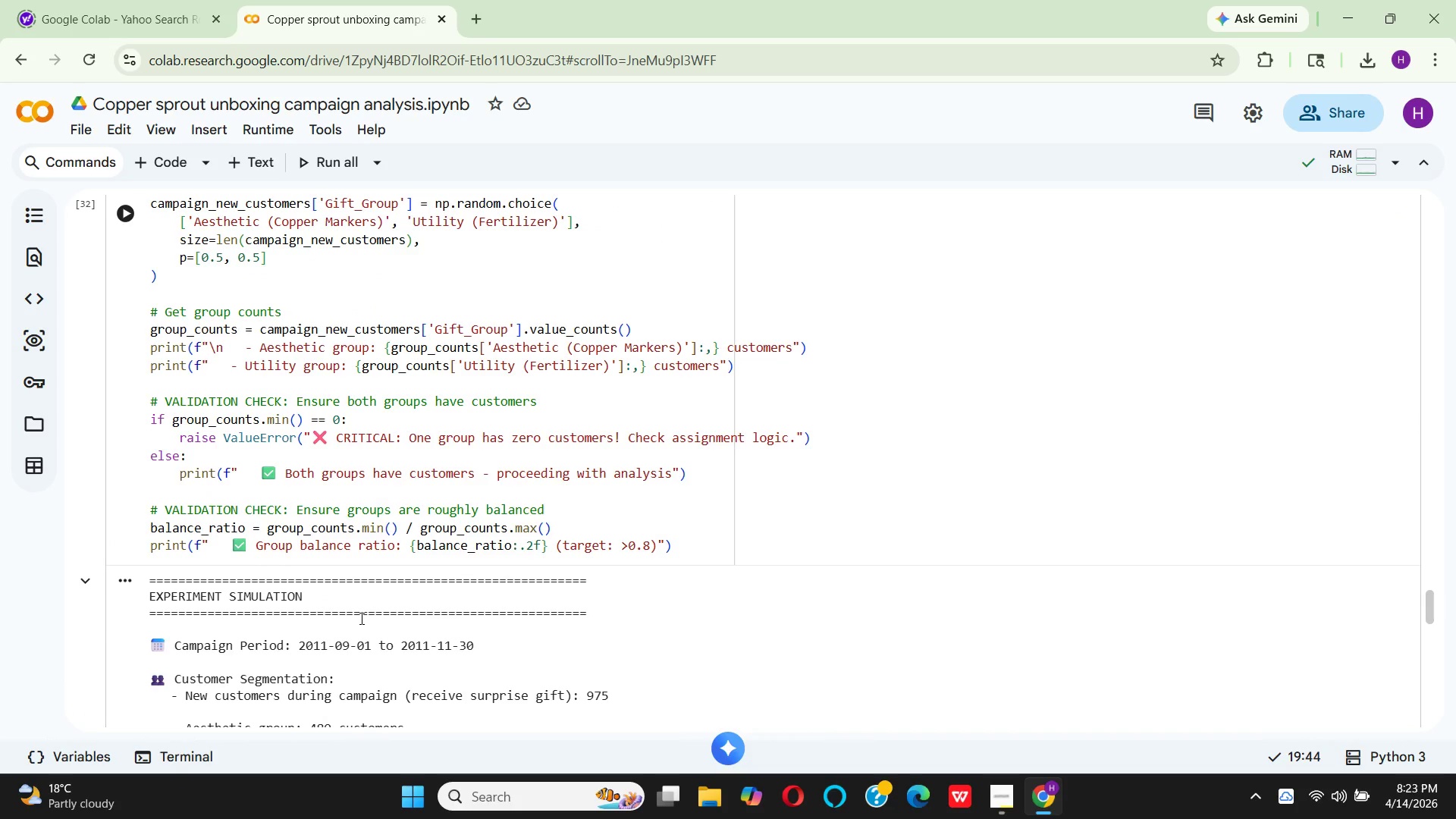 
scroll: coordinate [360, 618], scroll_direction: down, amount: 5.0
 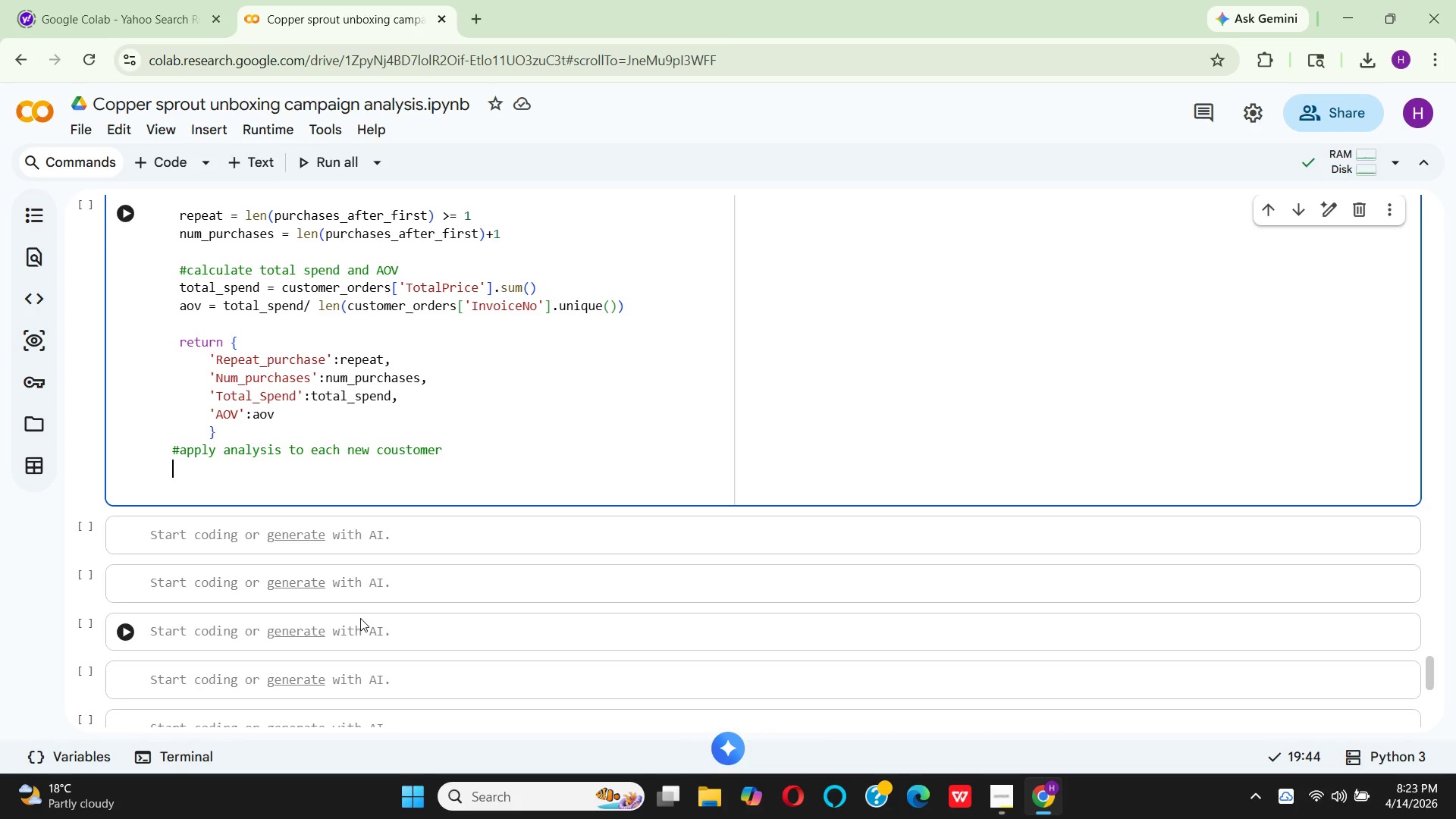 
wait(20.39)
 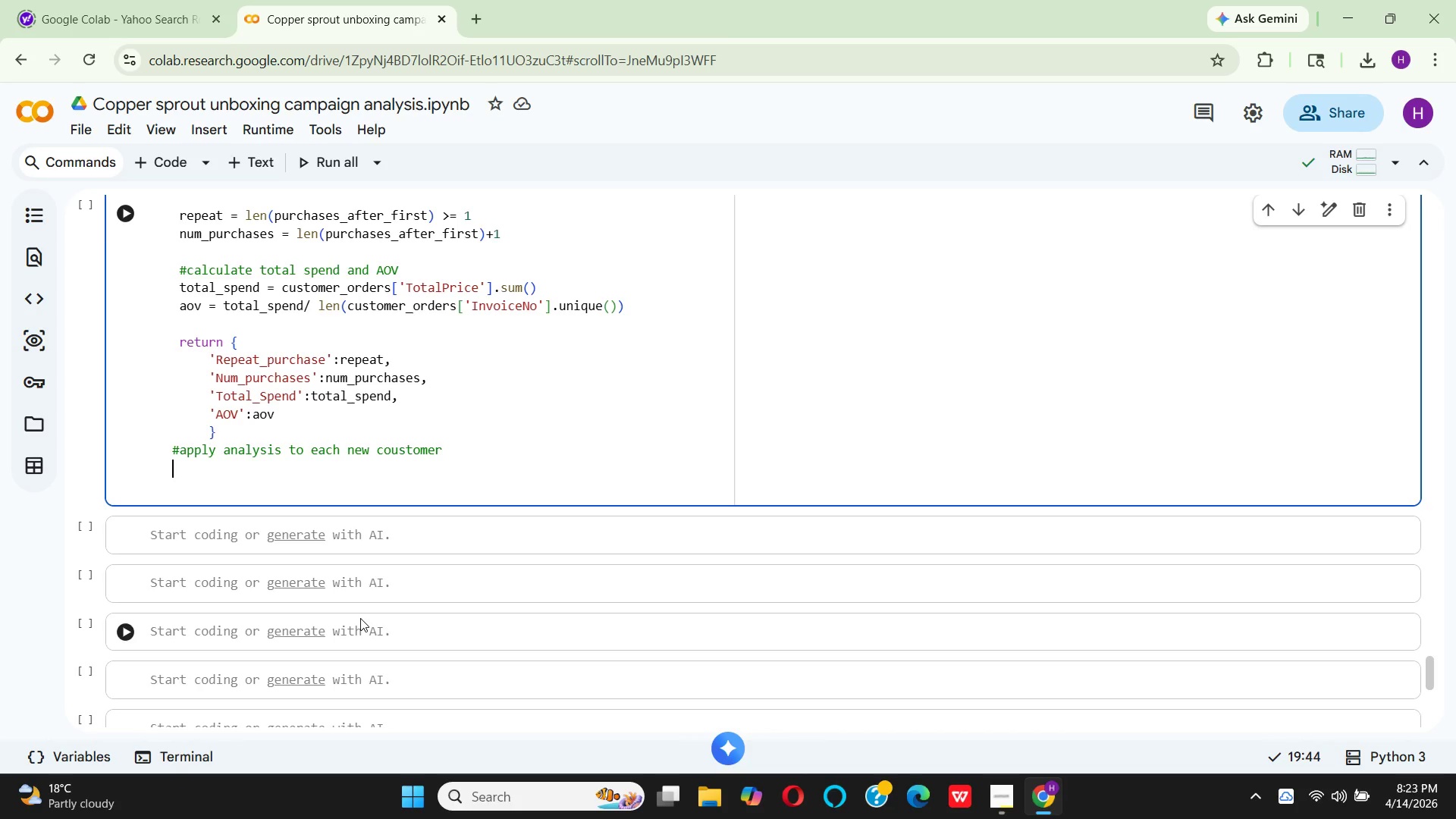 
left_click_drag(start_coordinate=[991, 792], to_coordinate=[990, 783])
 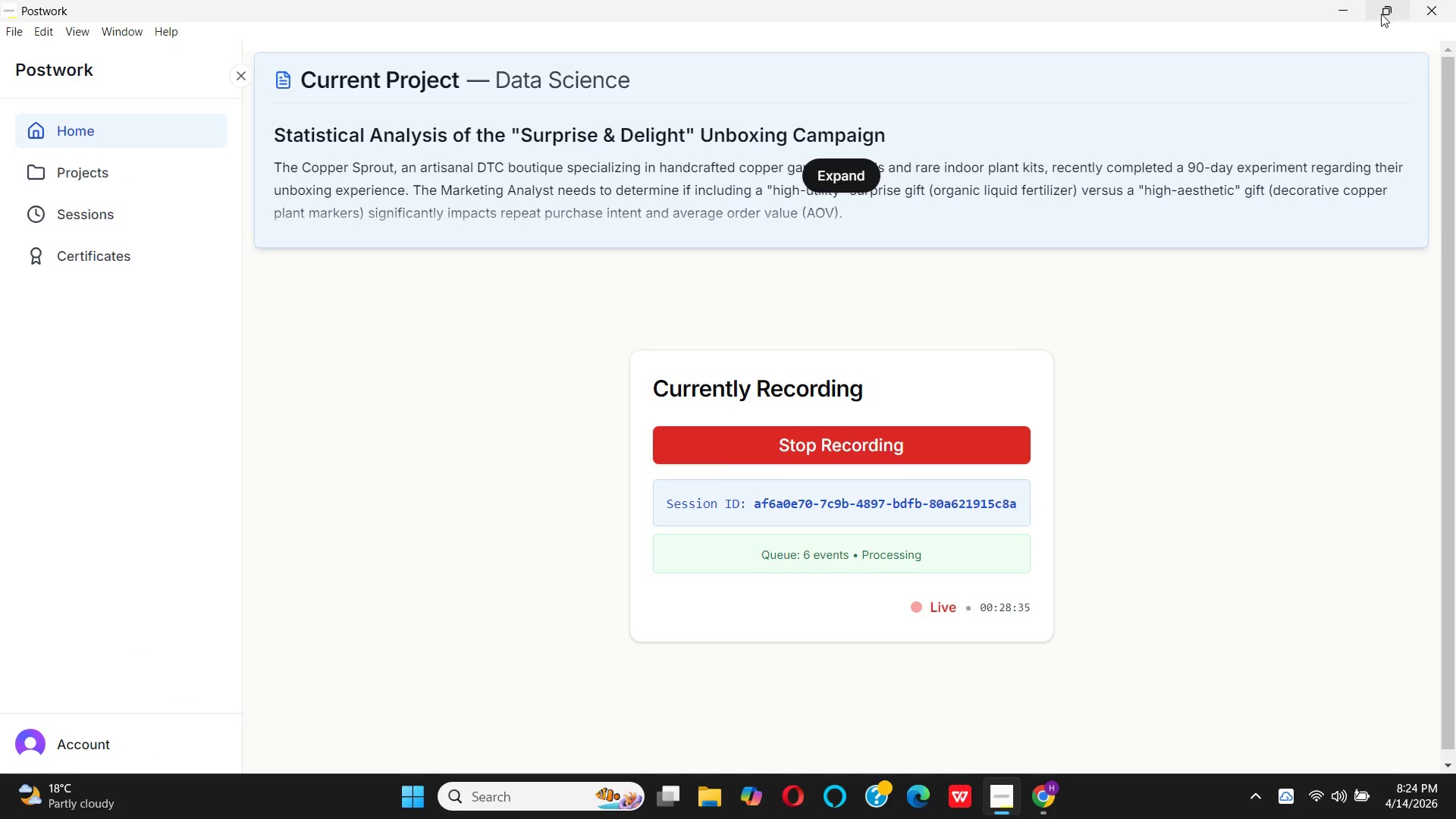 
left_click([1338, 8])
 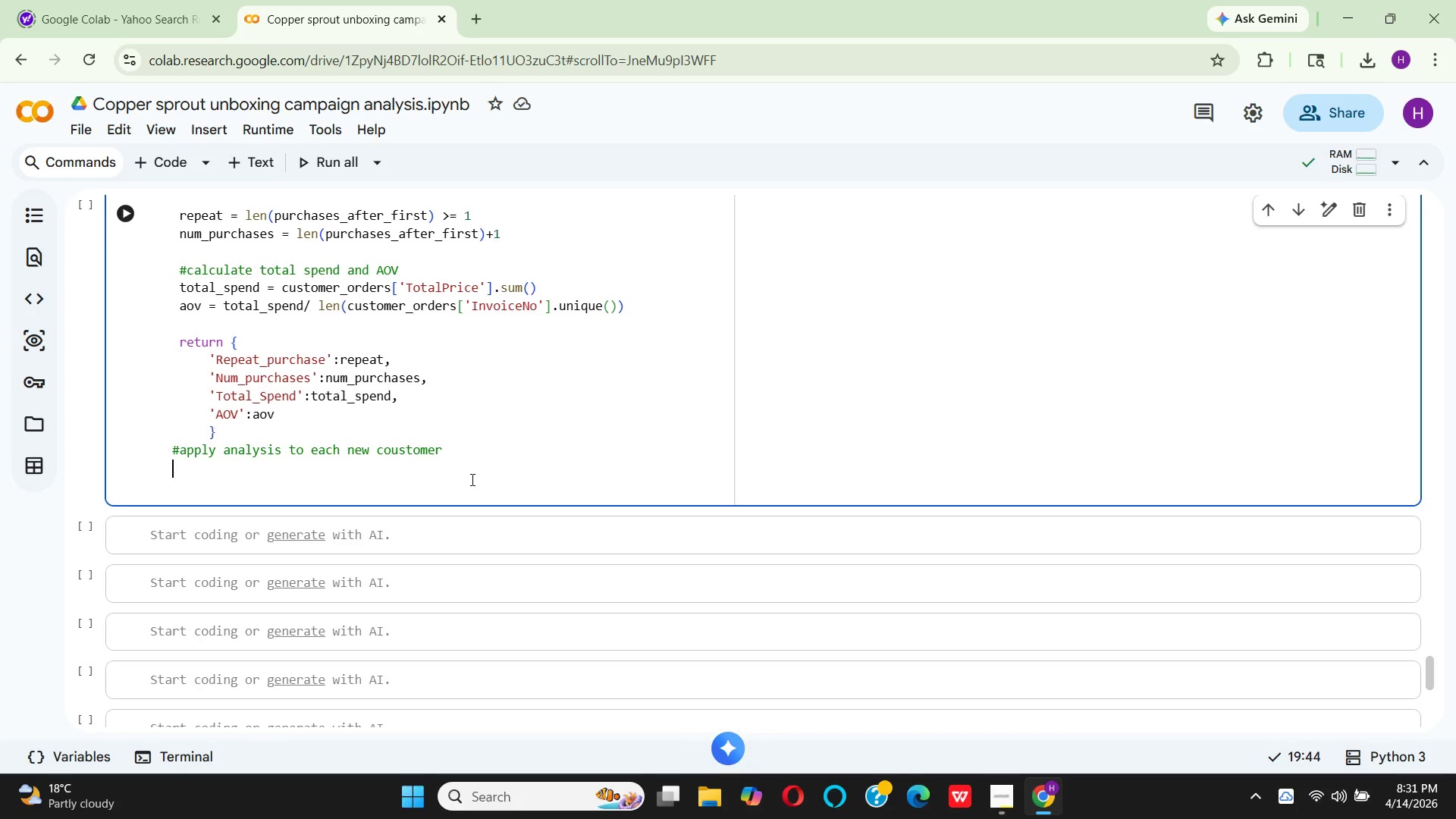 
wait(440.49)
 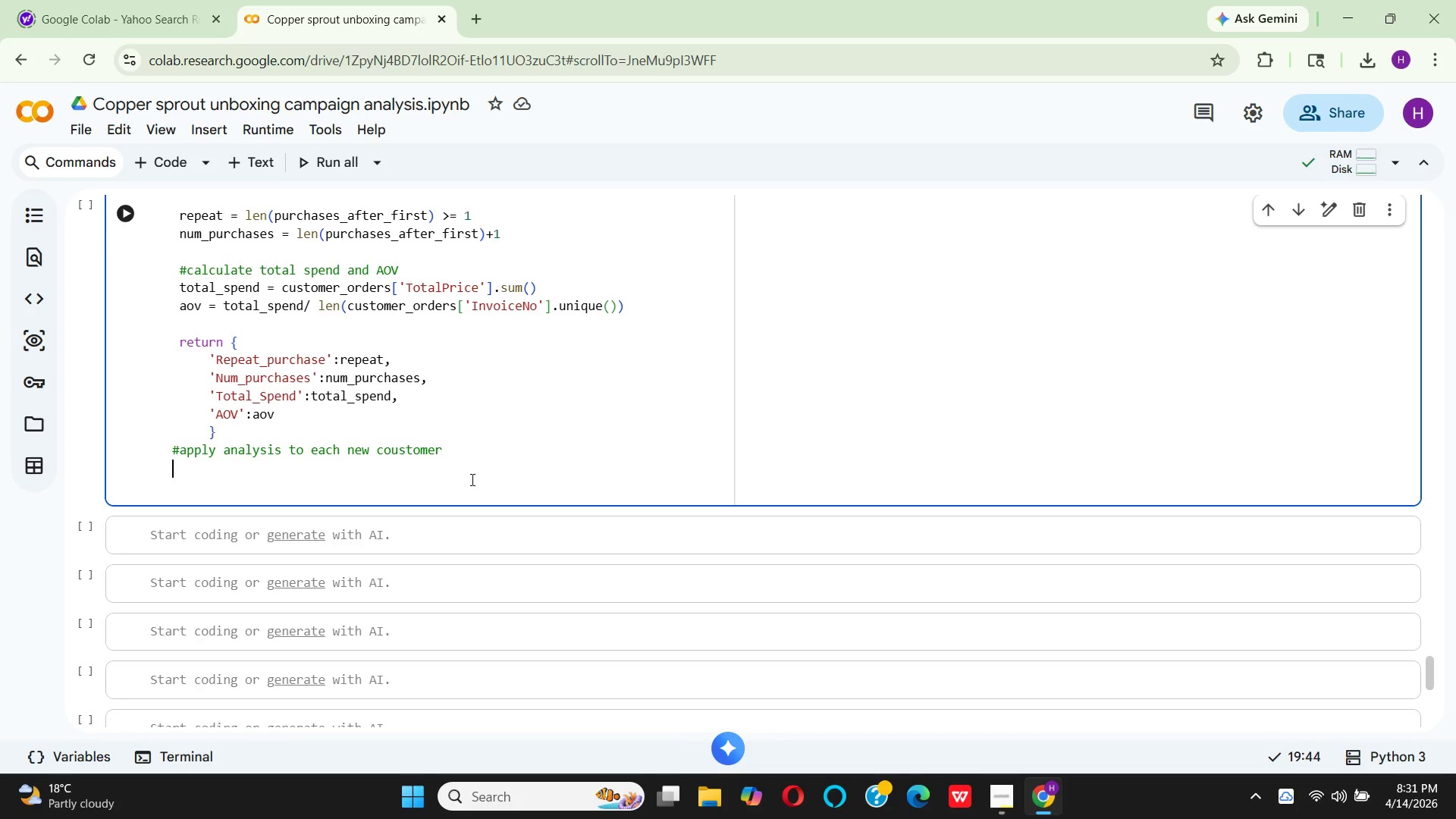 
left_click([471, 479])
 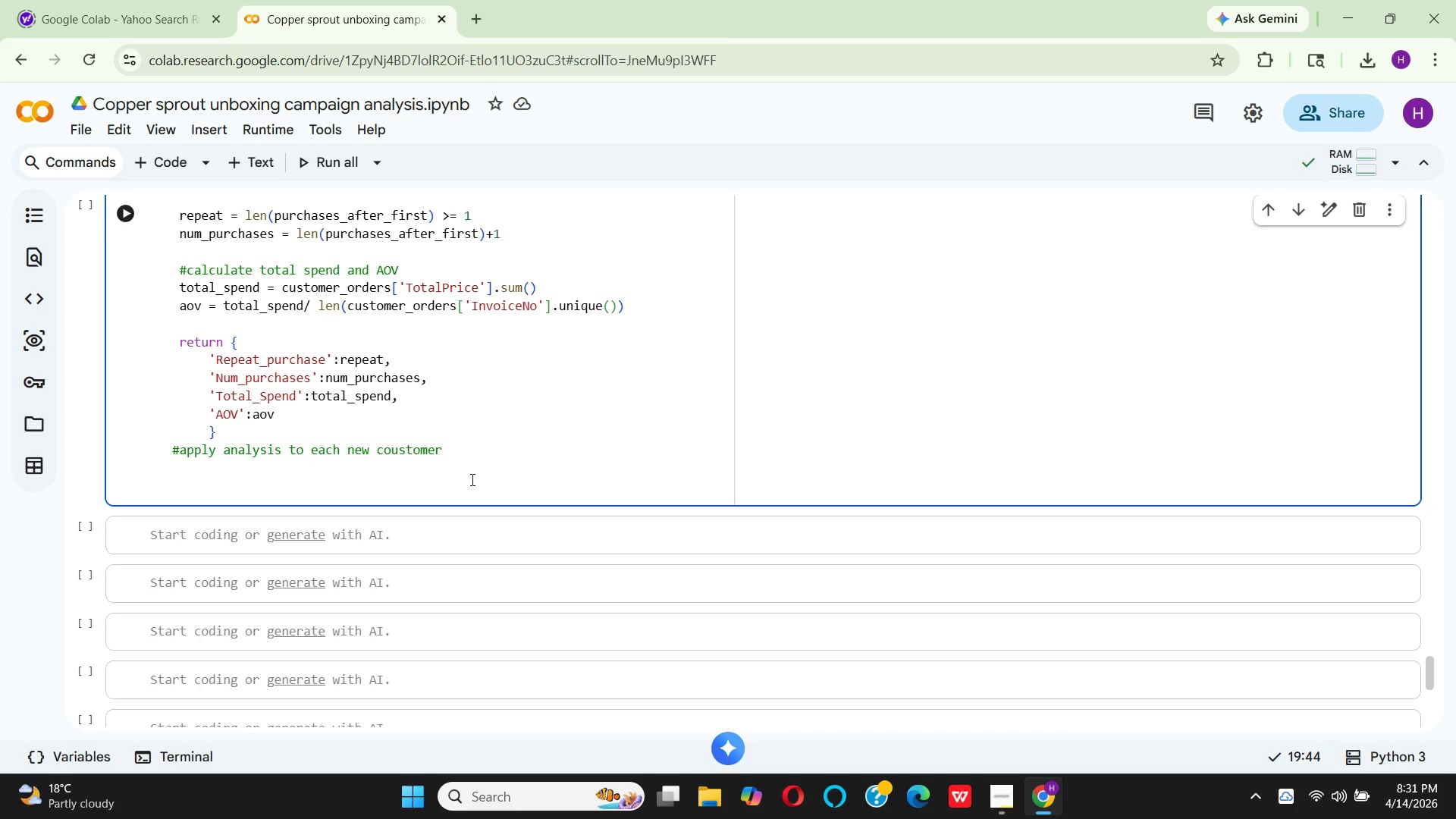 
wait(29.51)
 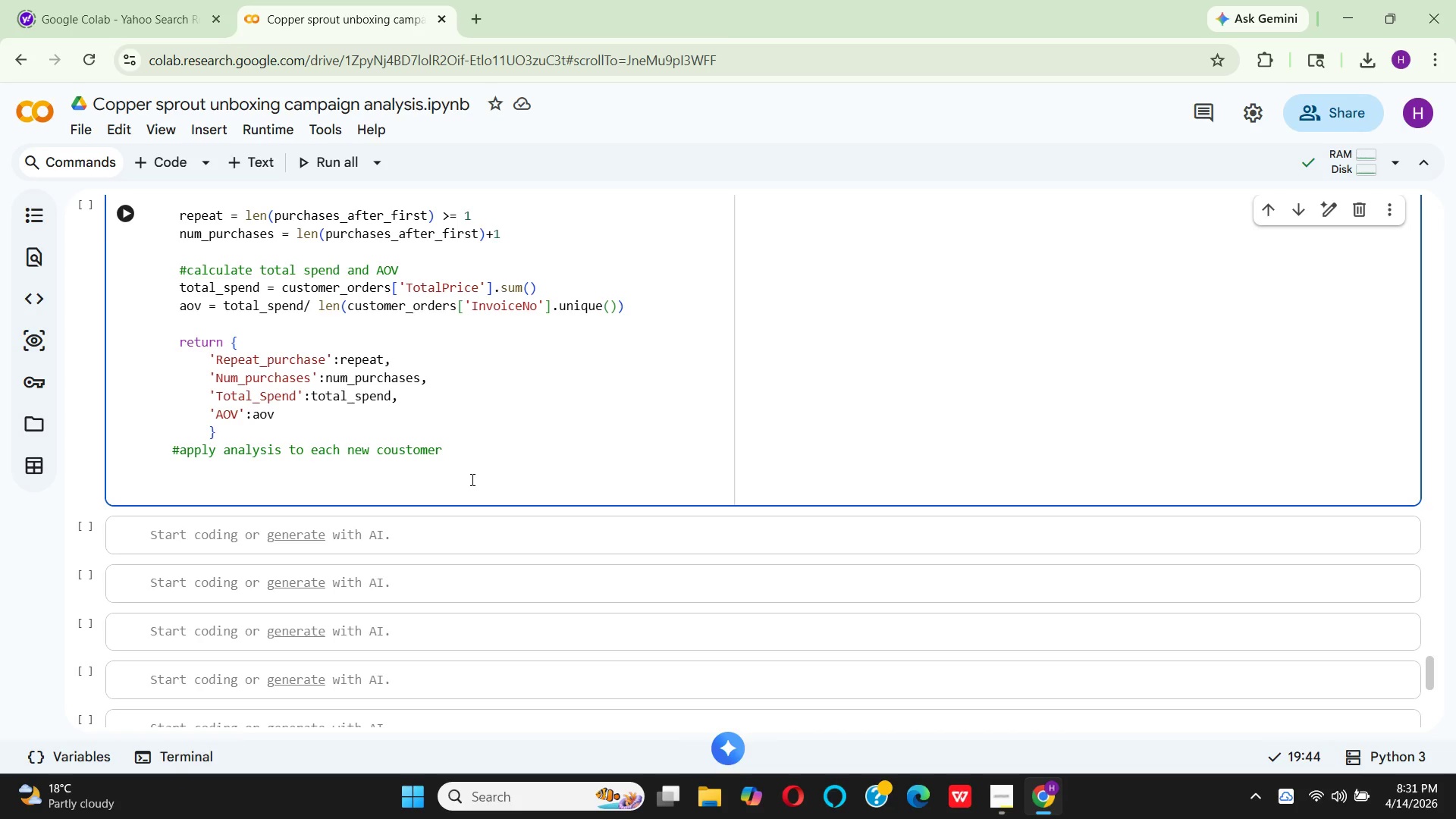 
type(pri)
 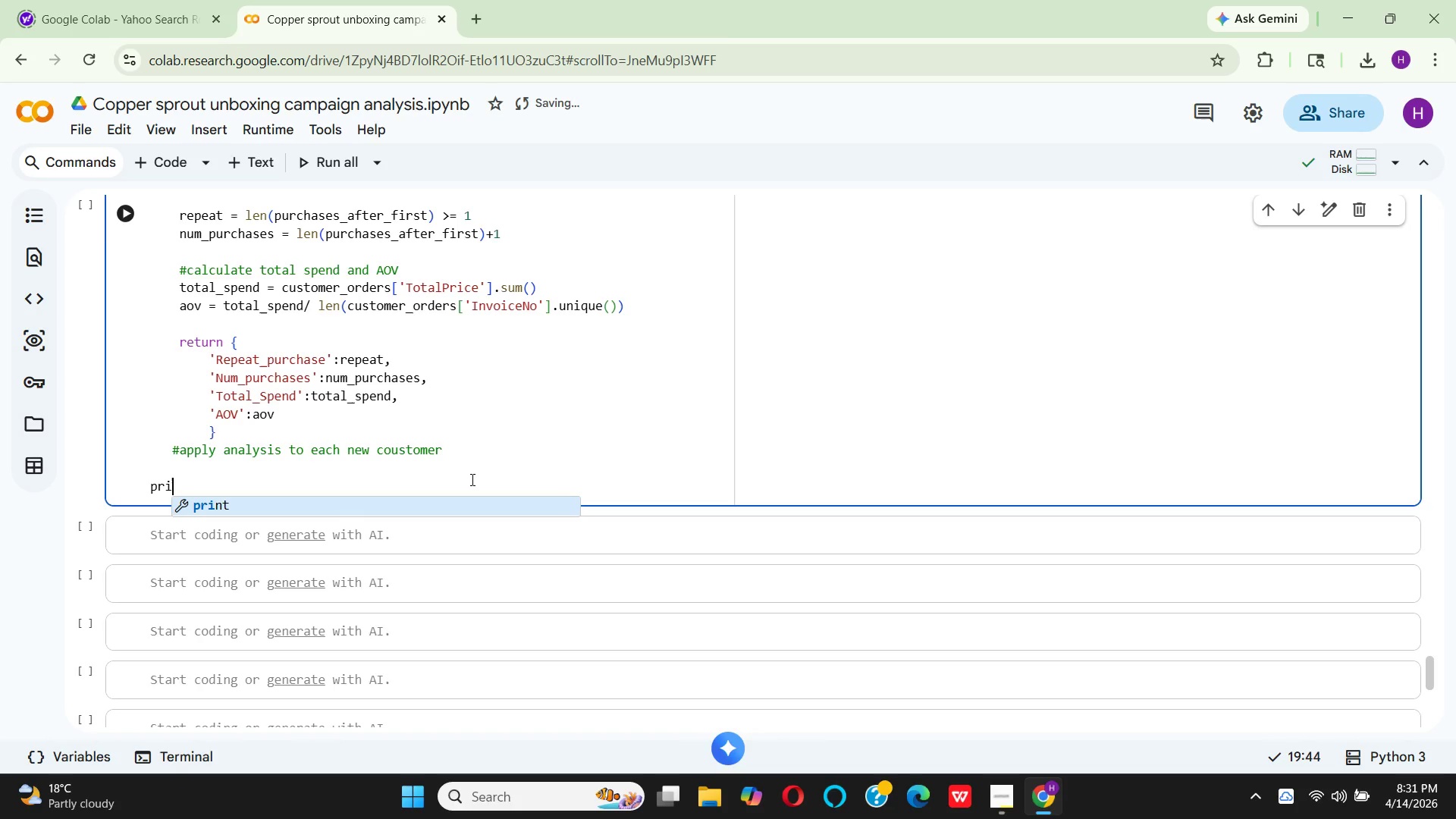 
key(Enter)
 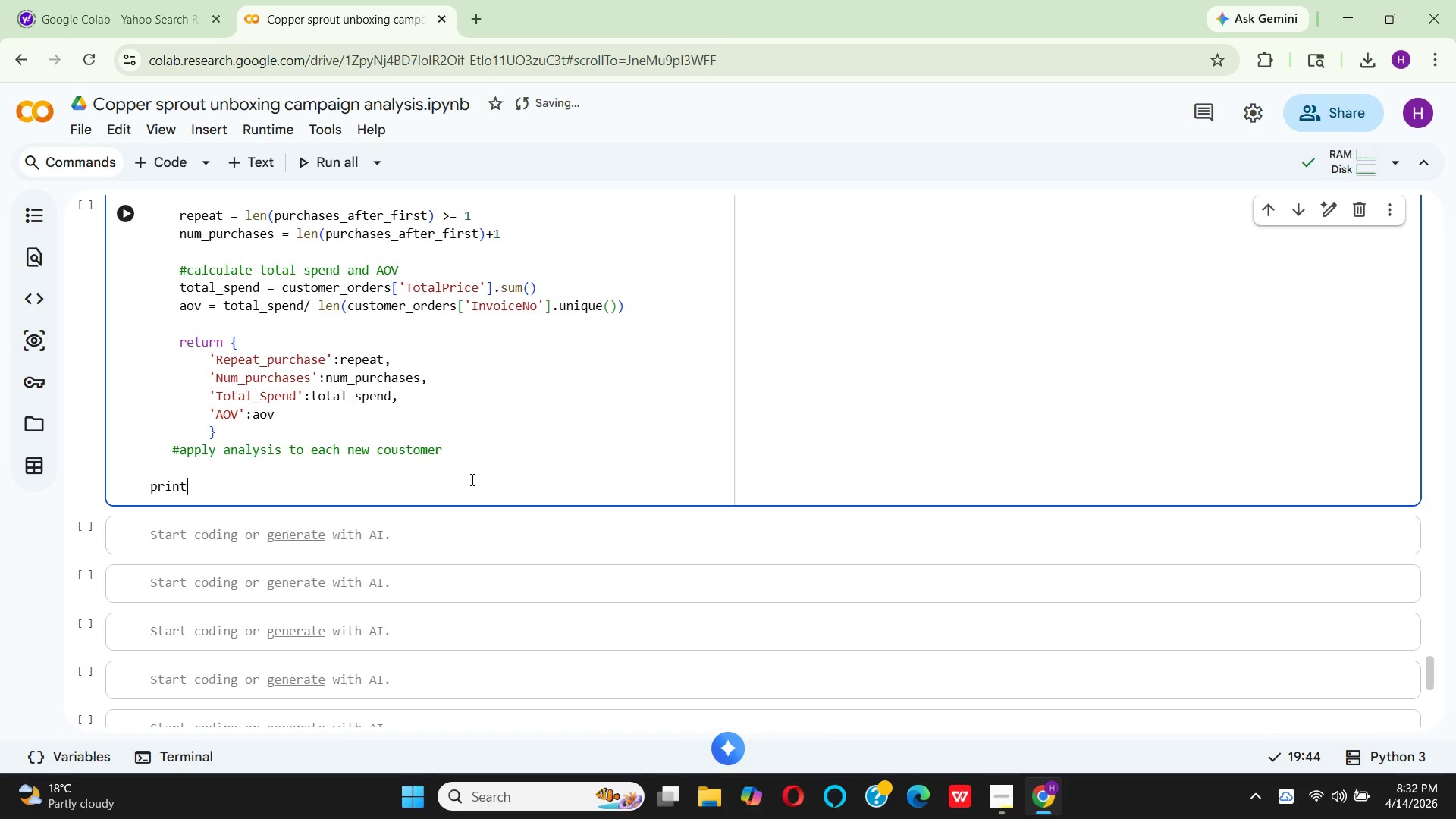 
type((" calculating customer purchase )
 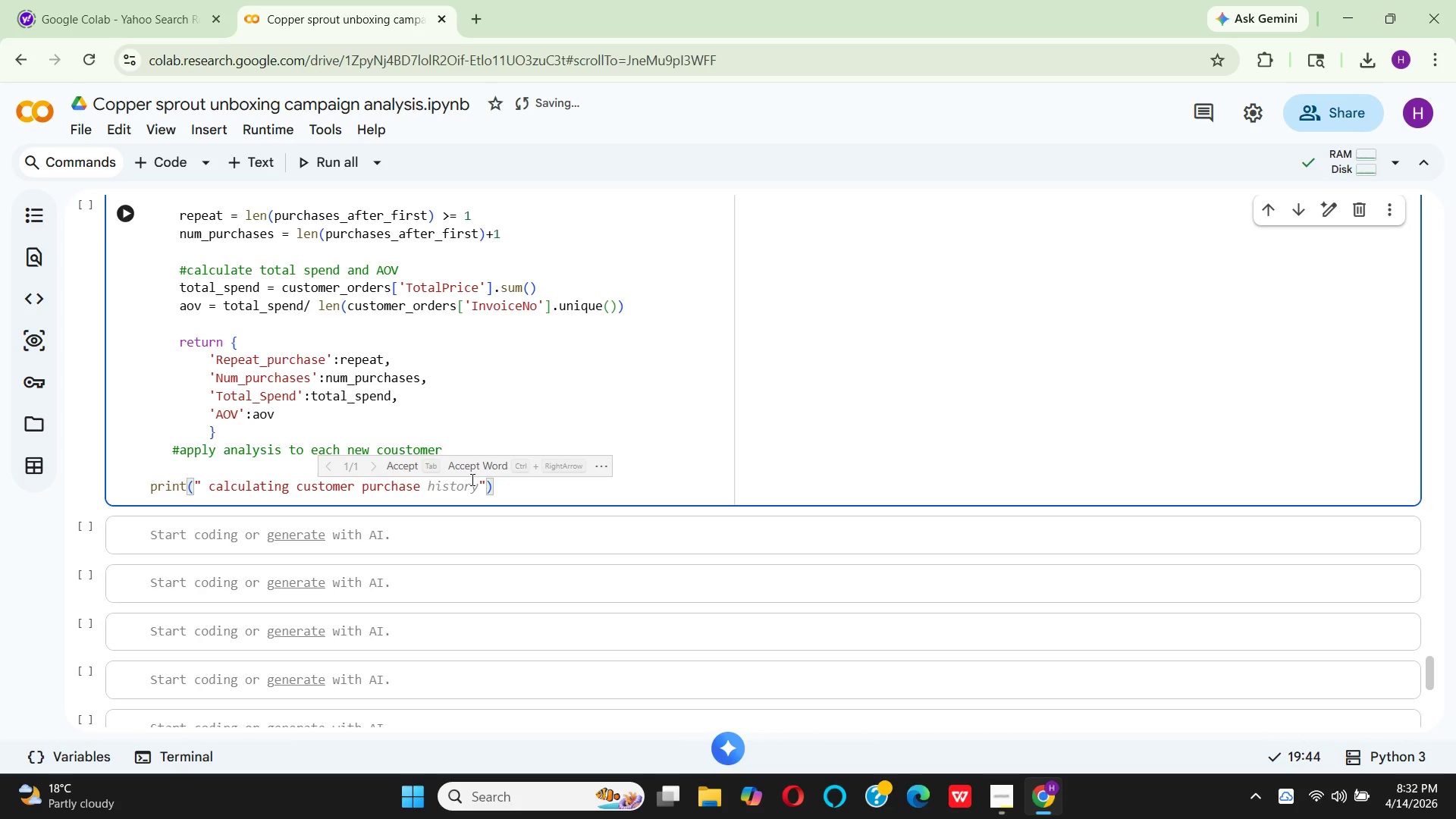 
type(behavior...)
 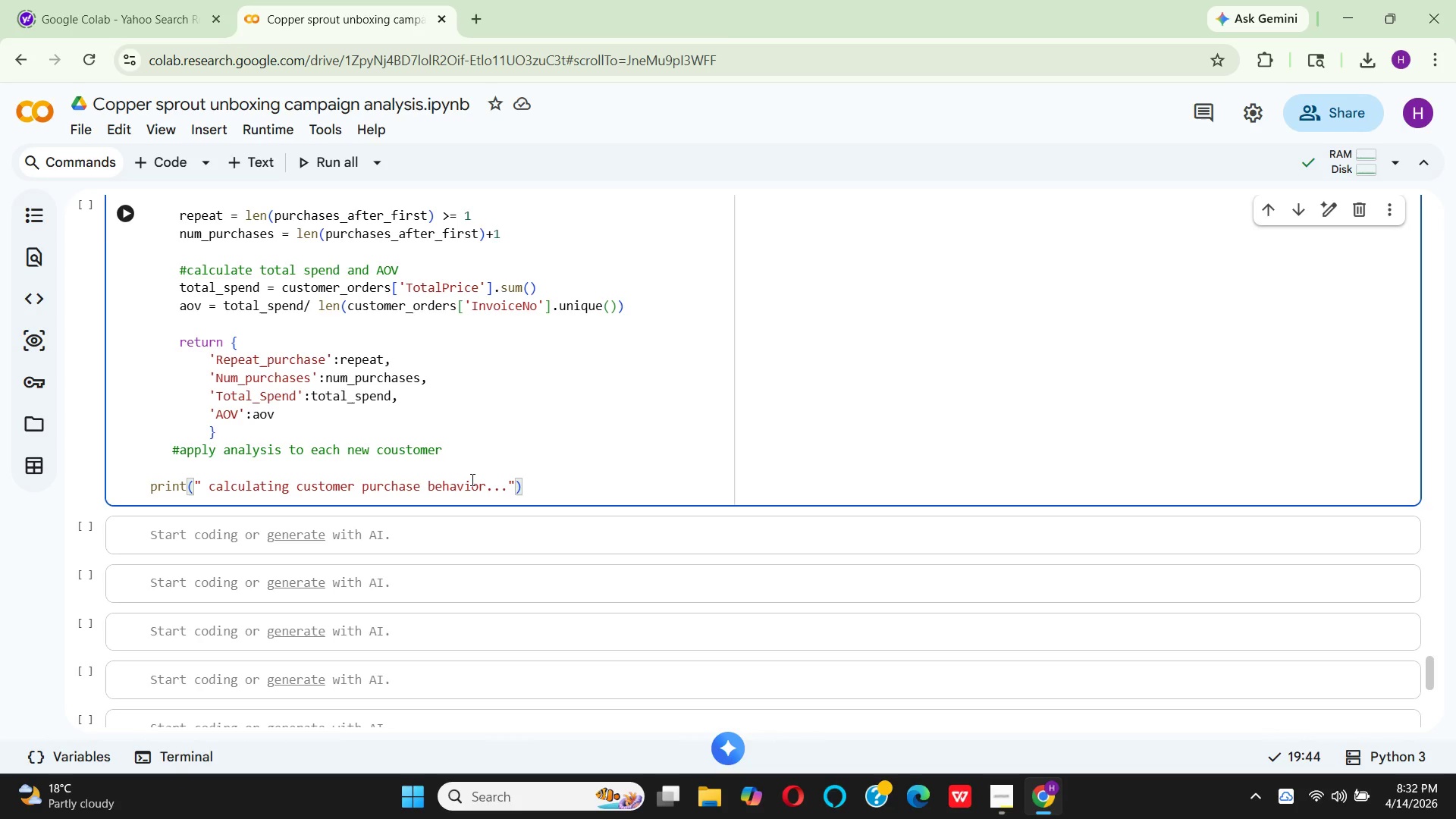 
key(ArrowRight)
 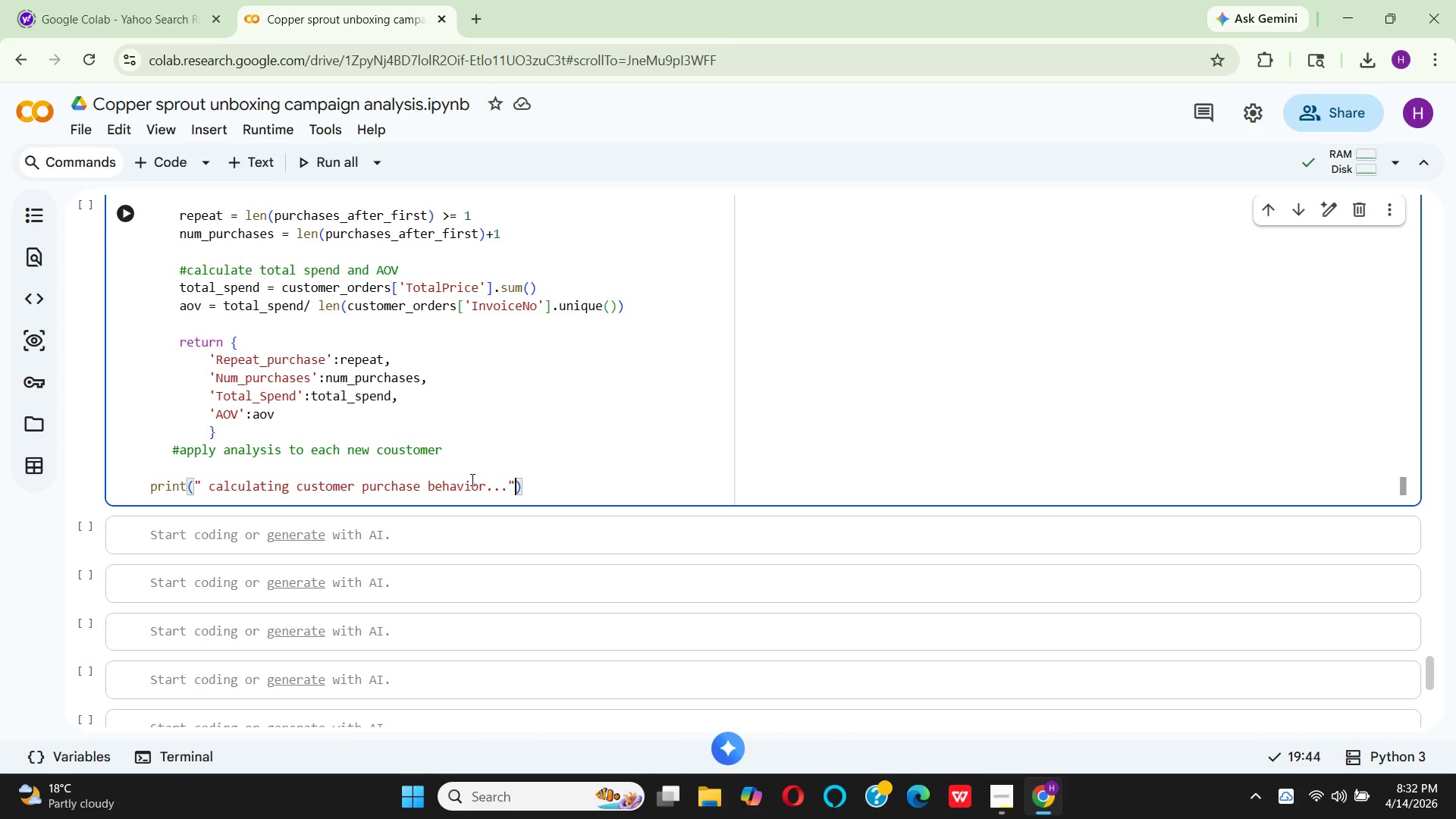 
key(ArrowRight)
 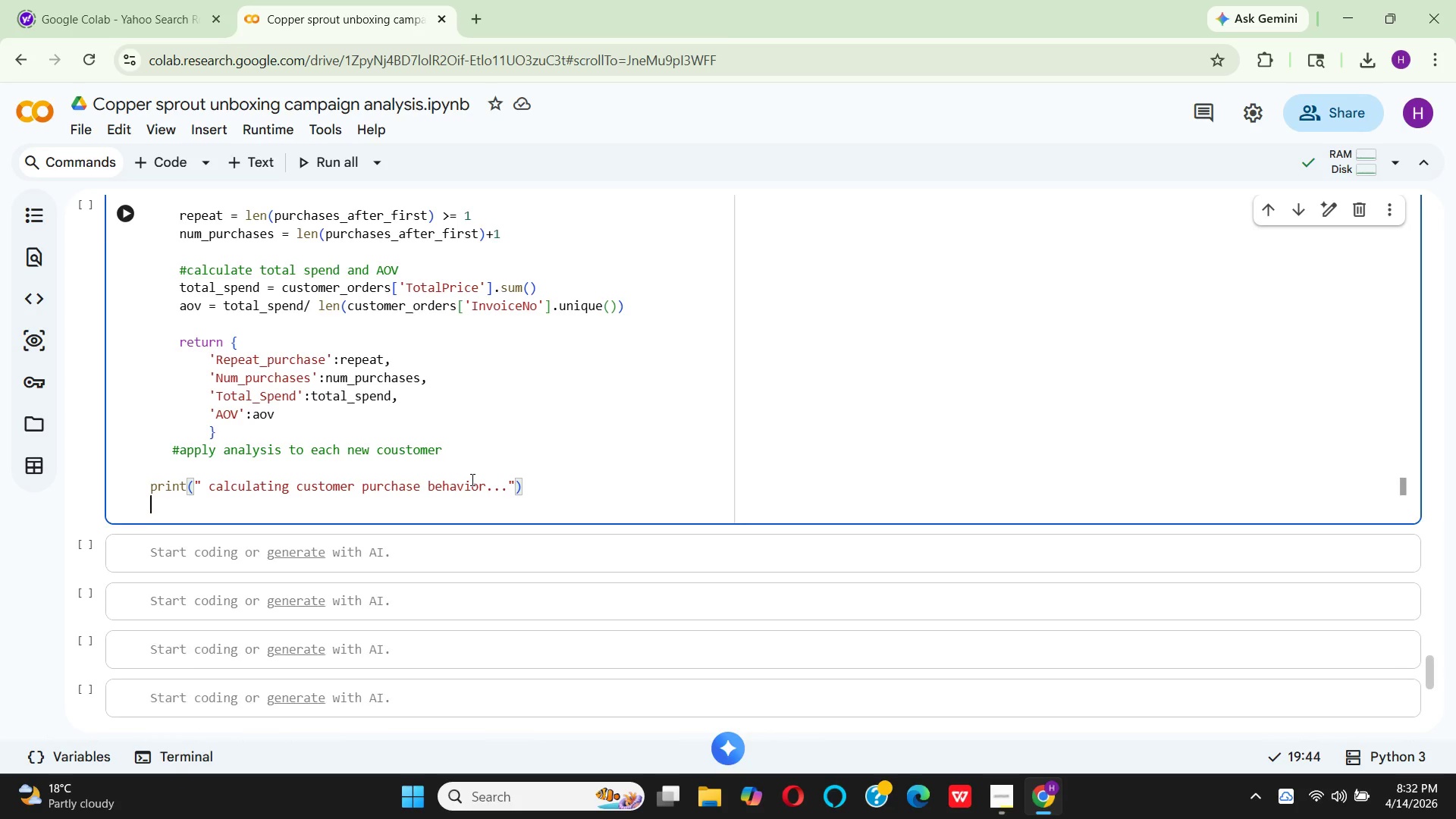 
key(Enter)
 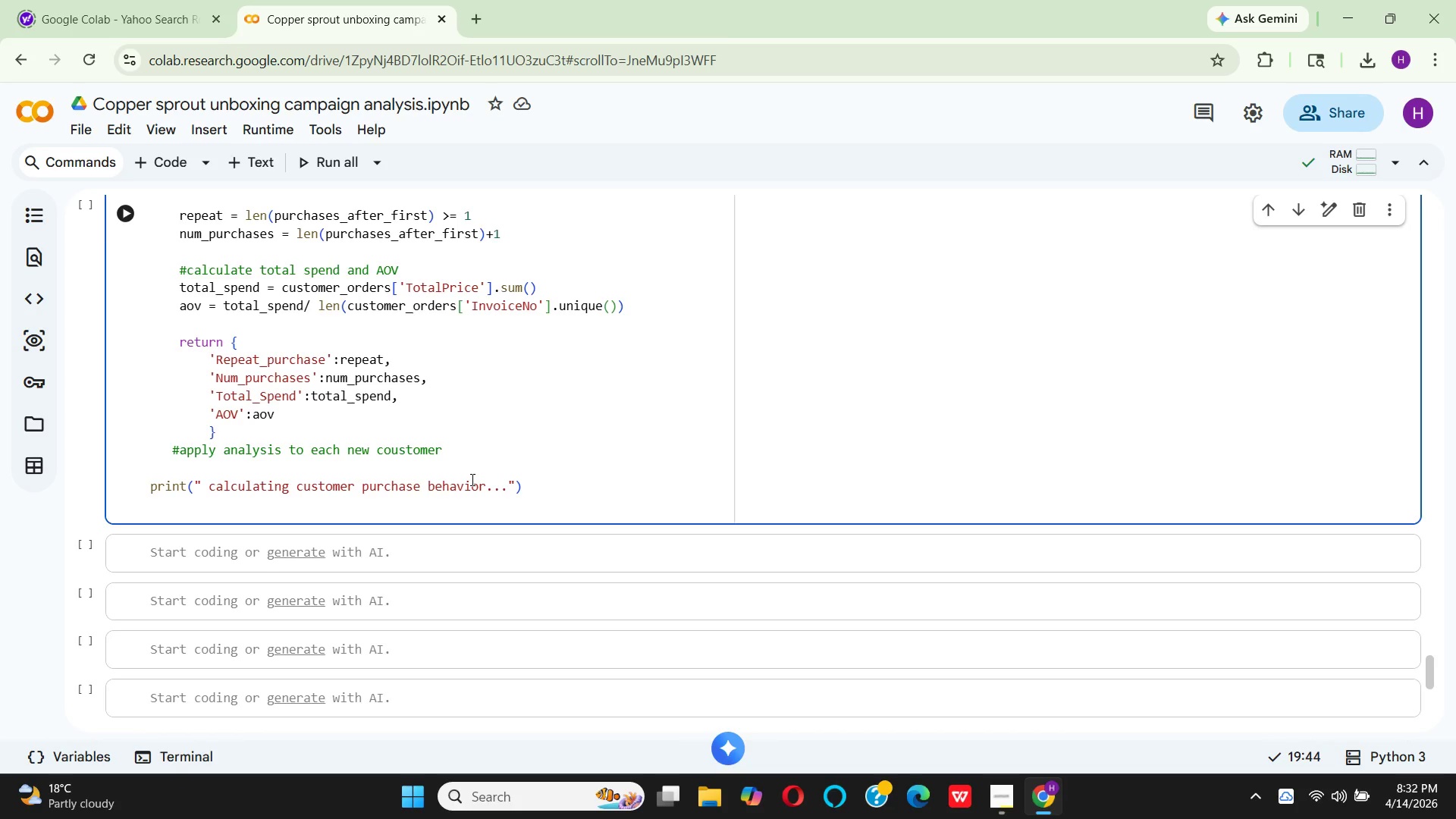 
type(results = [)
 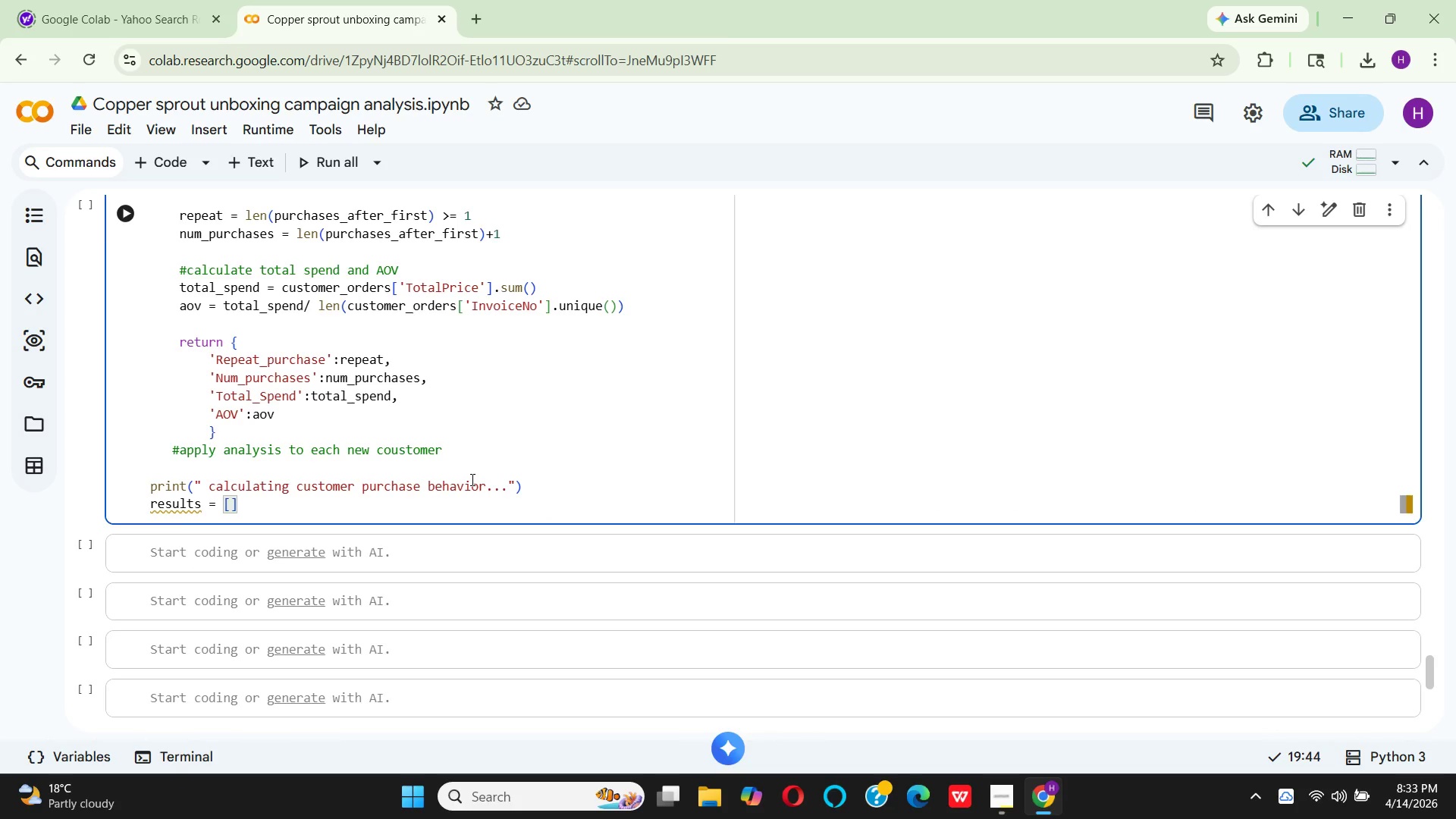 
key(ArrowRight)
 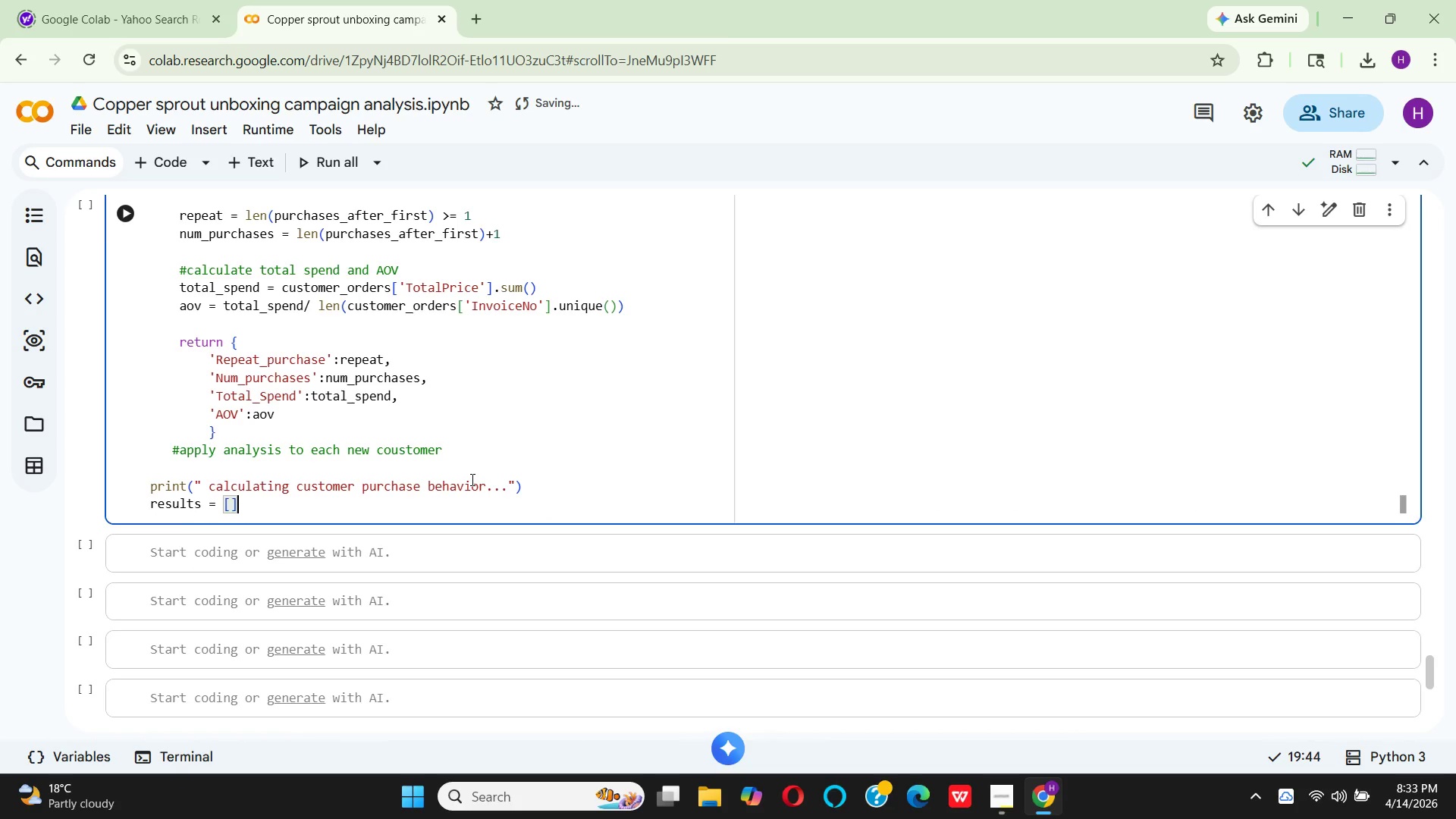 
key(Enter)
 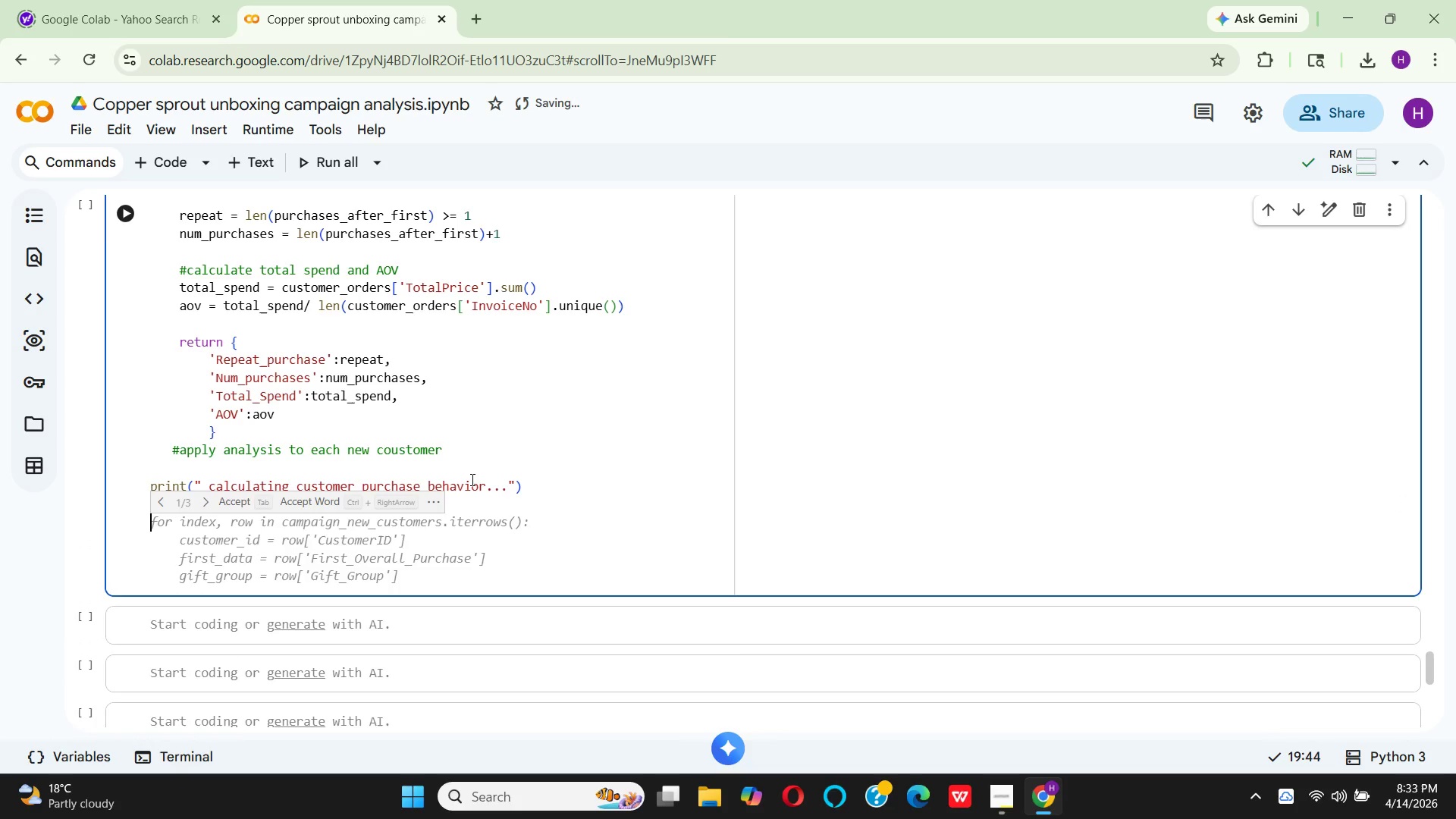 
key(Backspace)
 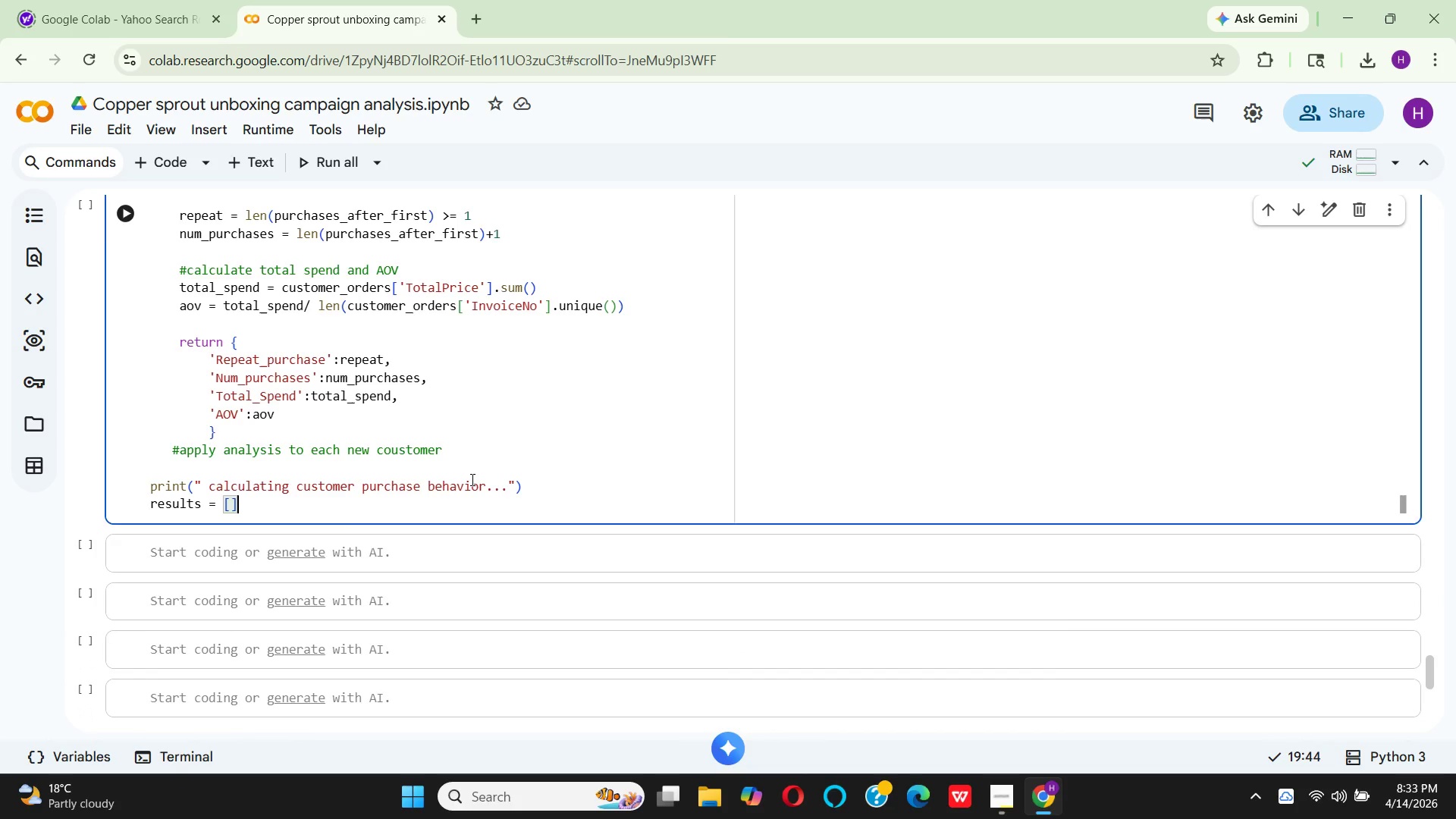 
wait(5.19)
 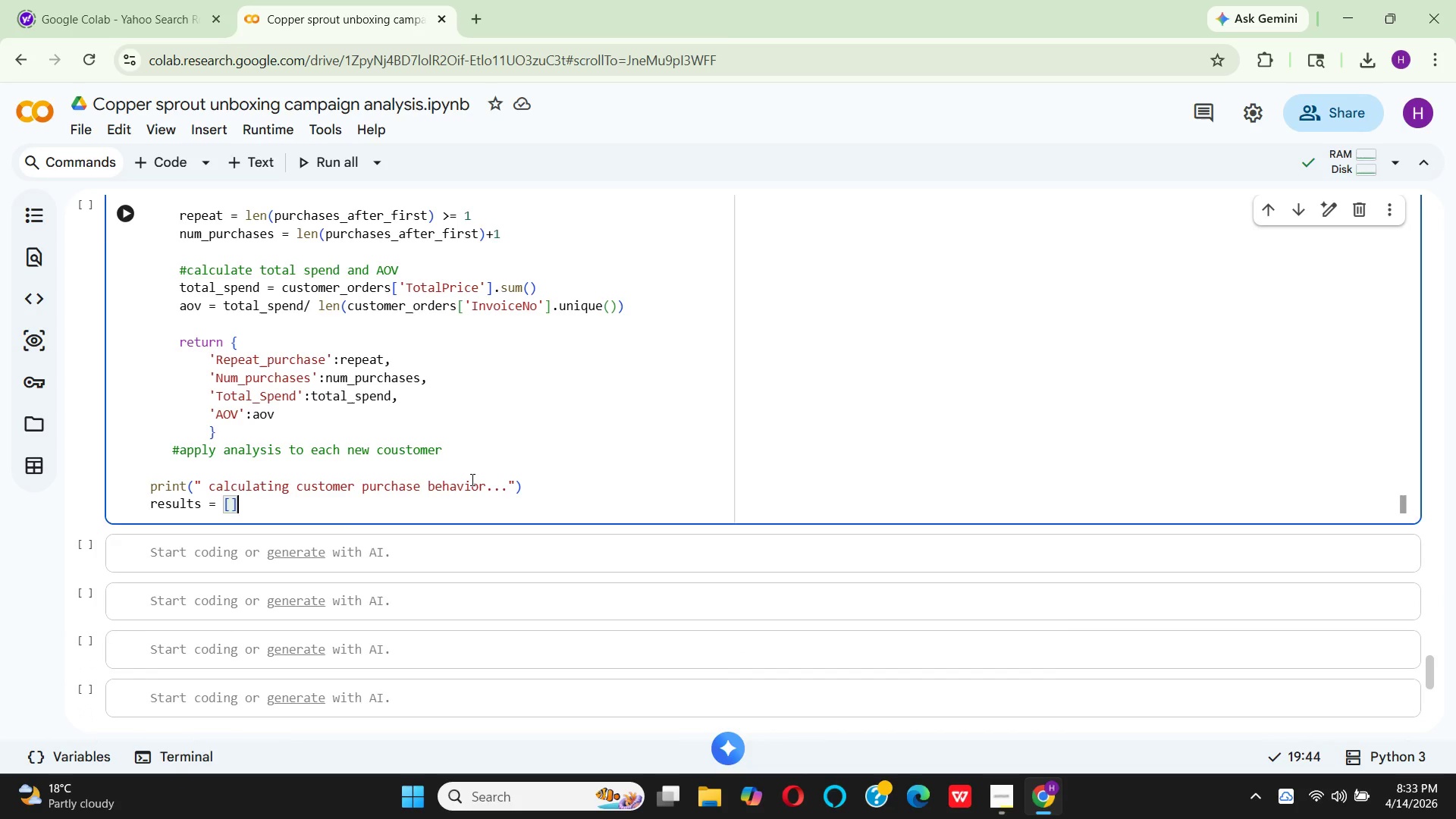 
key(Enter)
 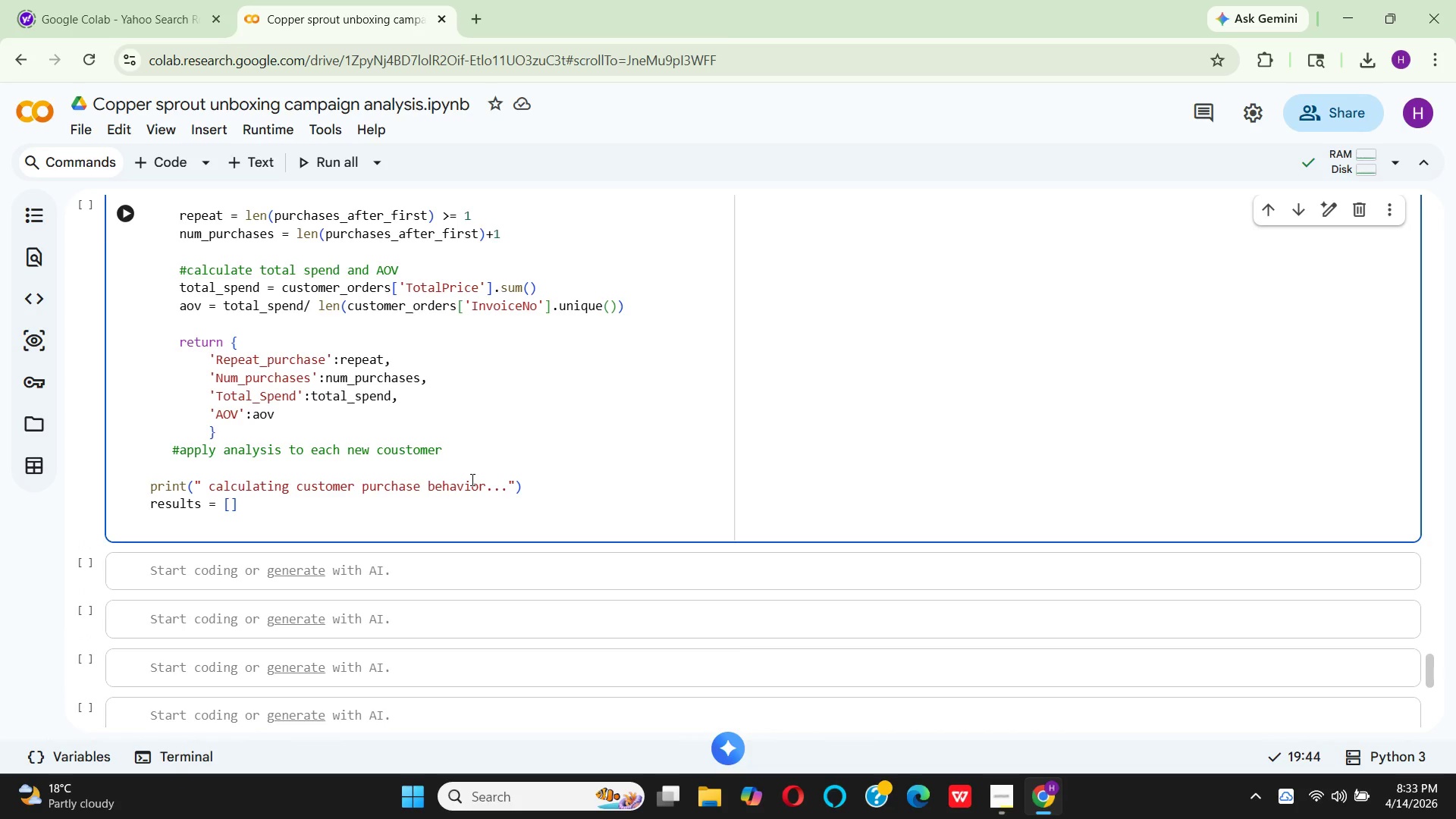 
type(for idx,)
 